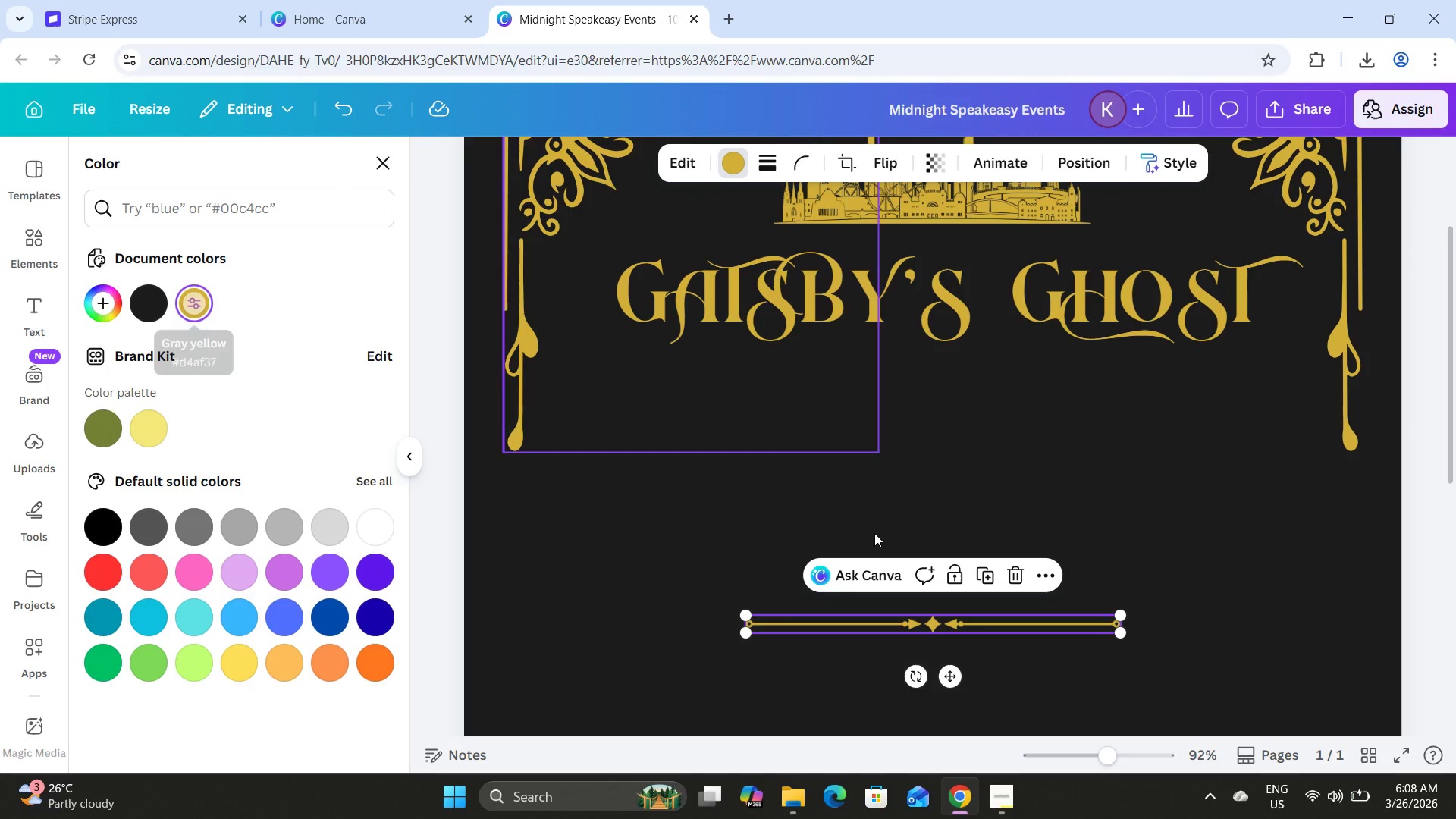 
left_click_drag(start_coordinate=[955, 674], to_coordinate=[956, 427])
 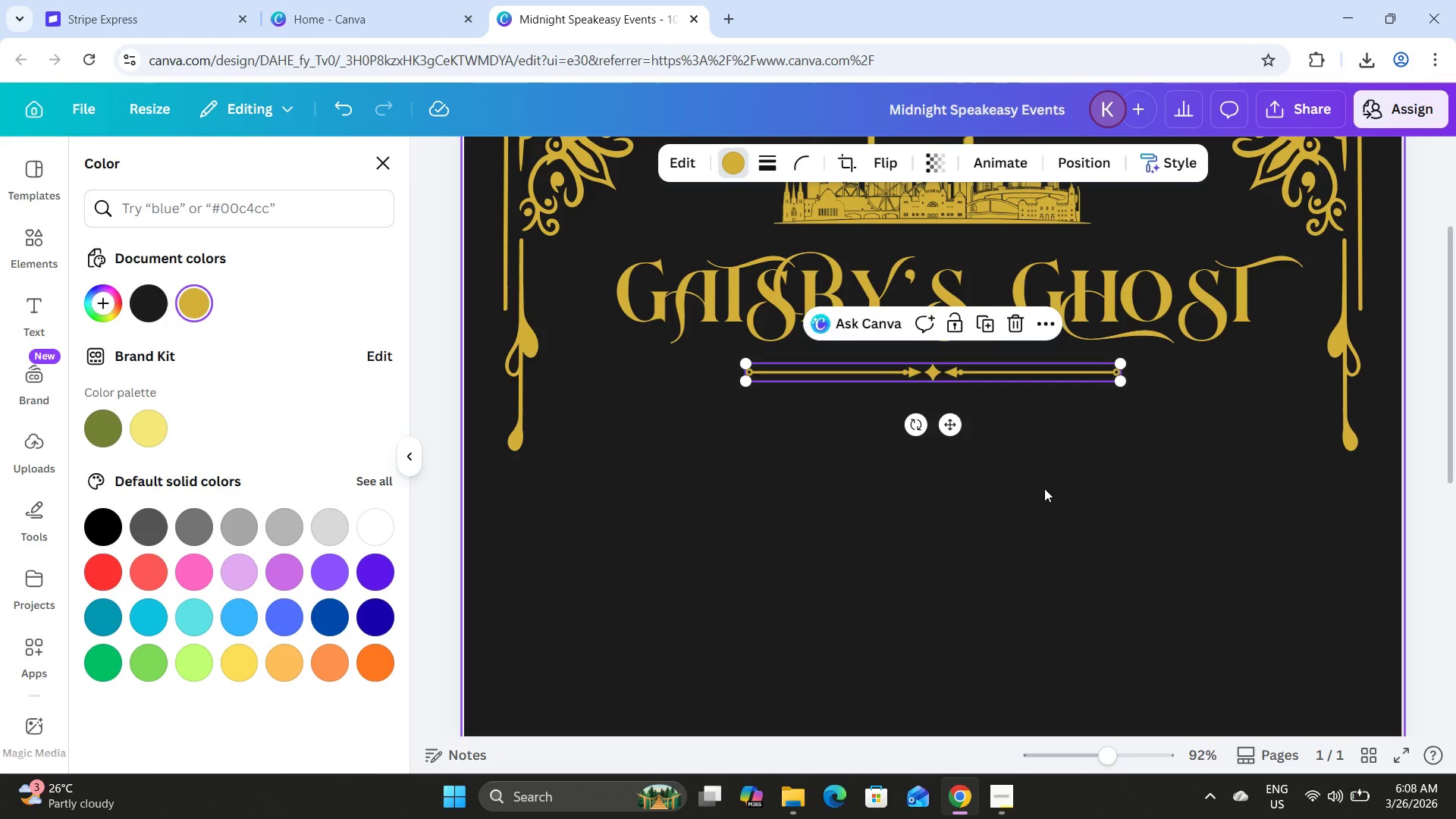 
left_click([1044, 488])
 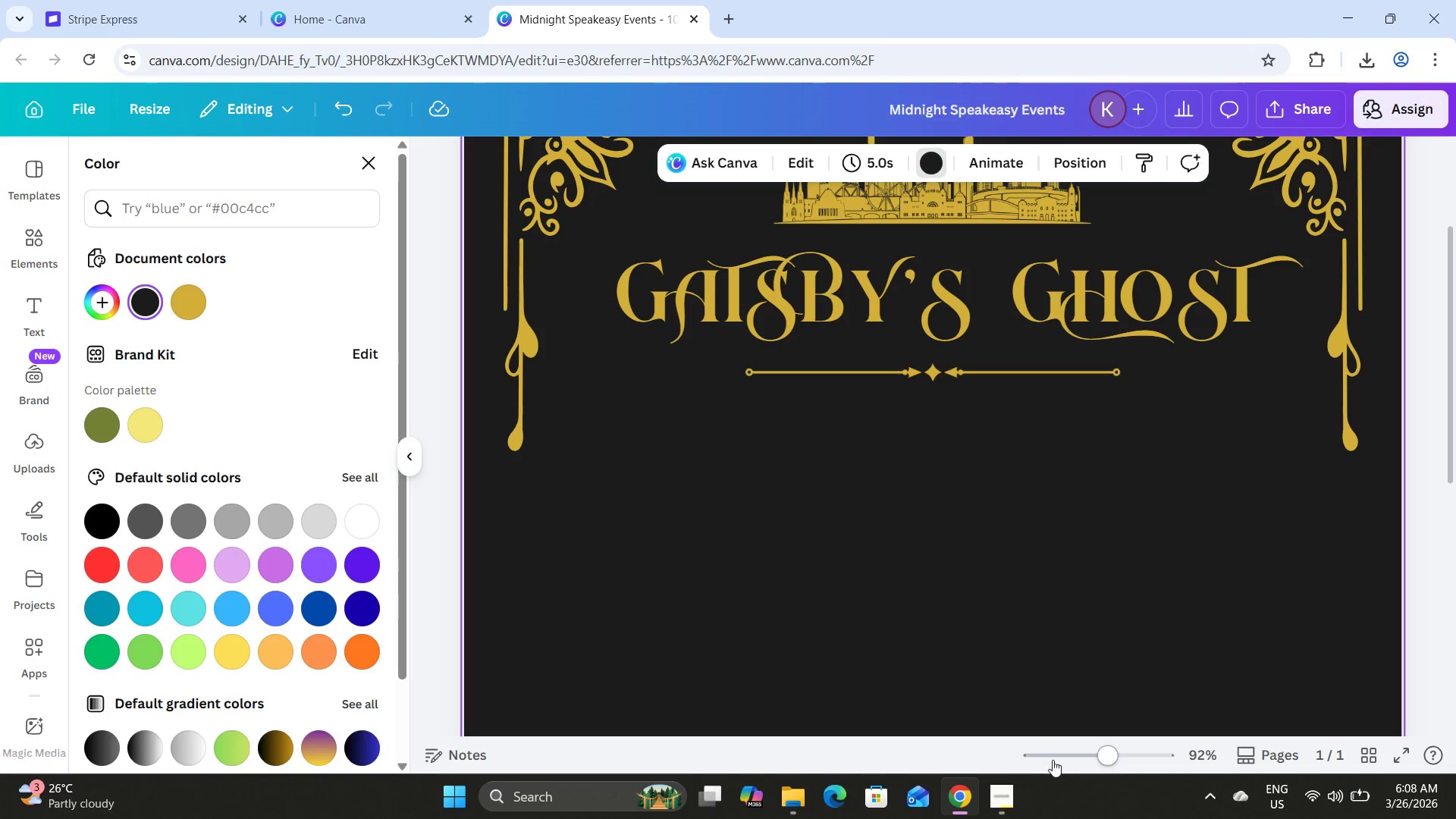 
left_click_drag(start_coordinate=[1090, 753], to_coordinate=[1103, 742])
 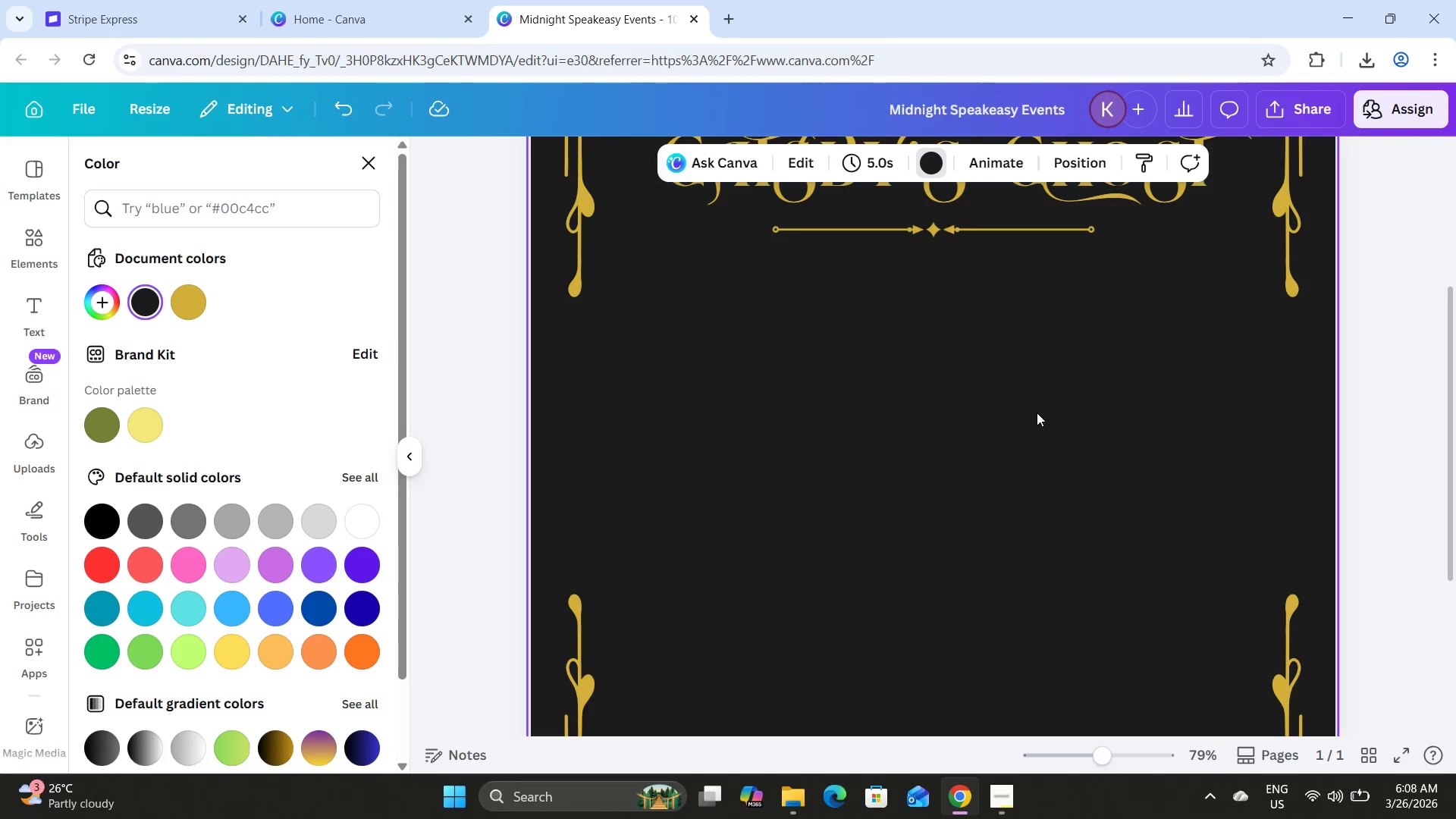 
scroll: coordinate [1037, 413], scroll_direction: up, amount: 5.0
 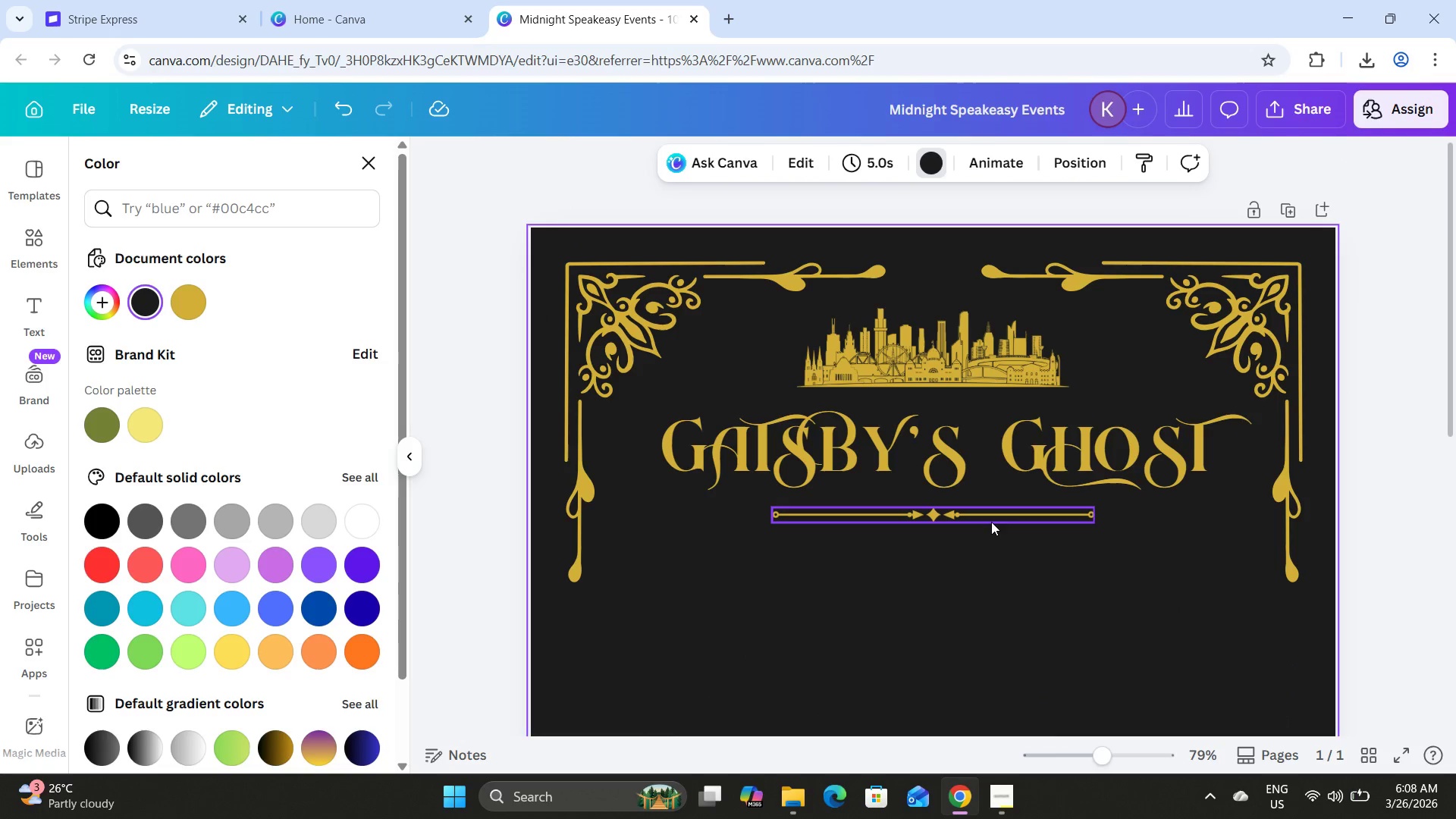 
left_click([991, 522])
 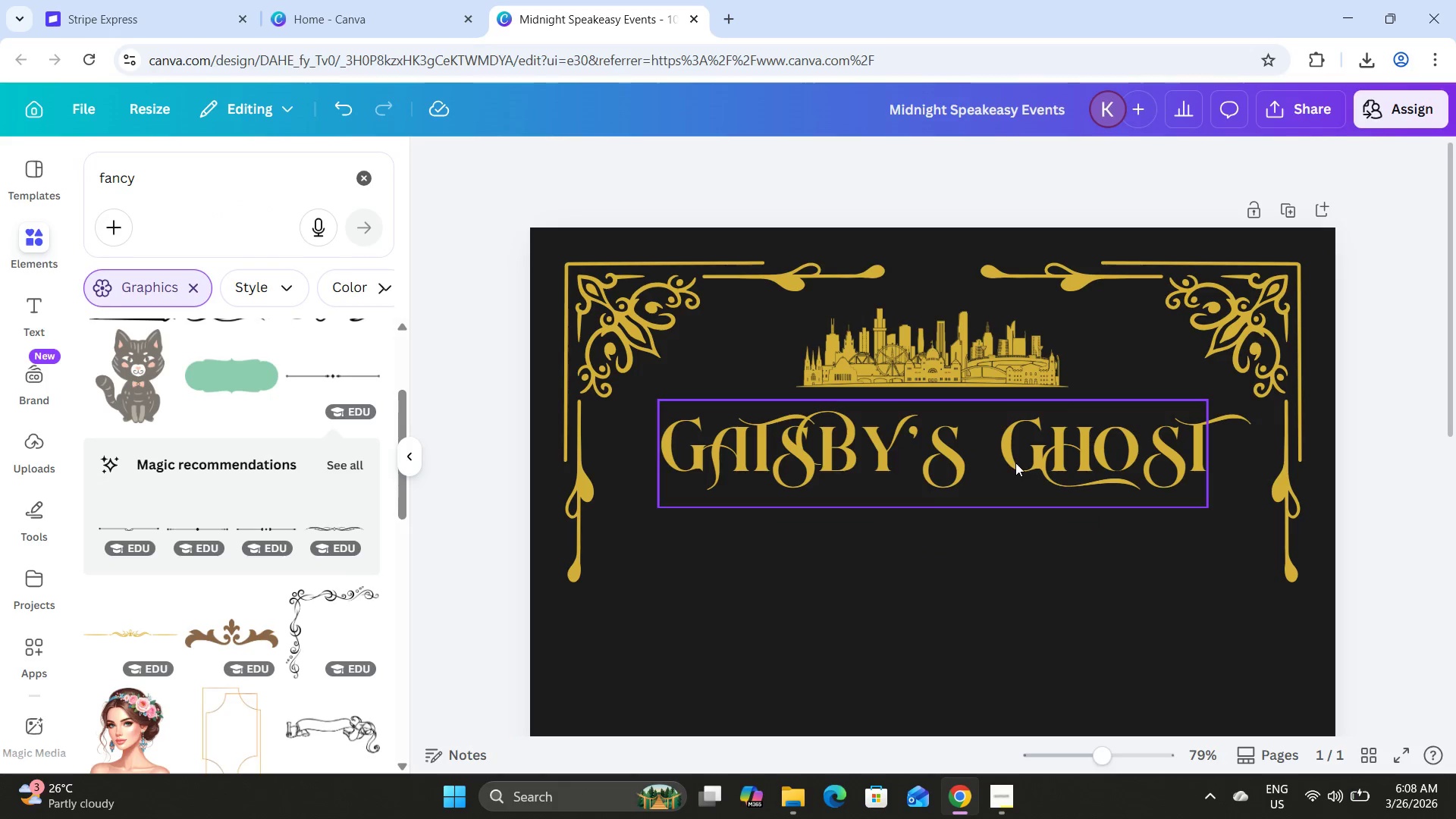 
left_click([960, 347])
 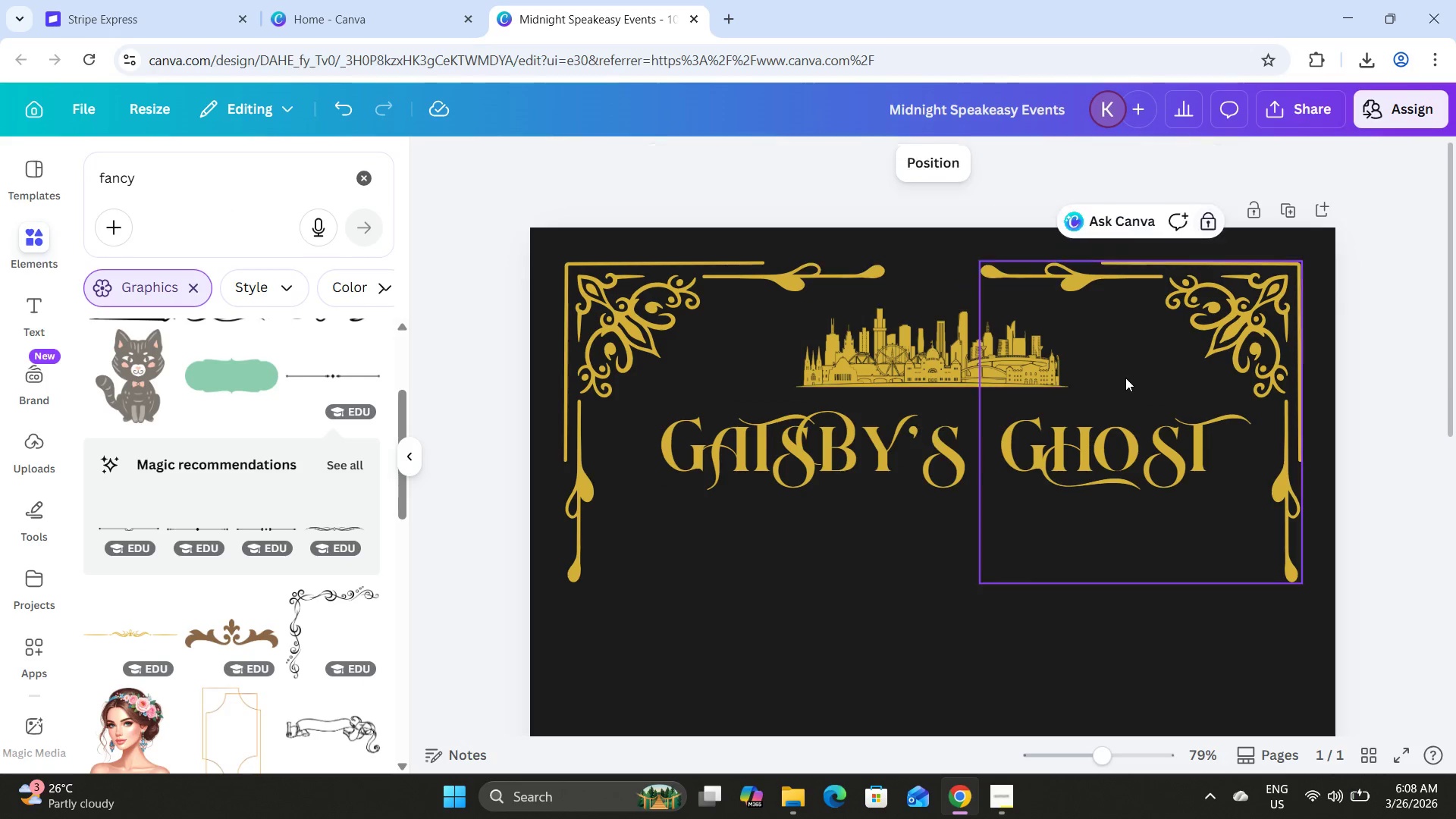 
left_click([902, 562])
 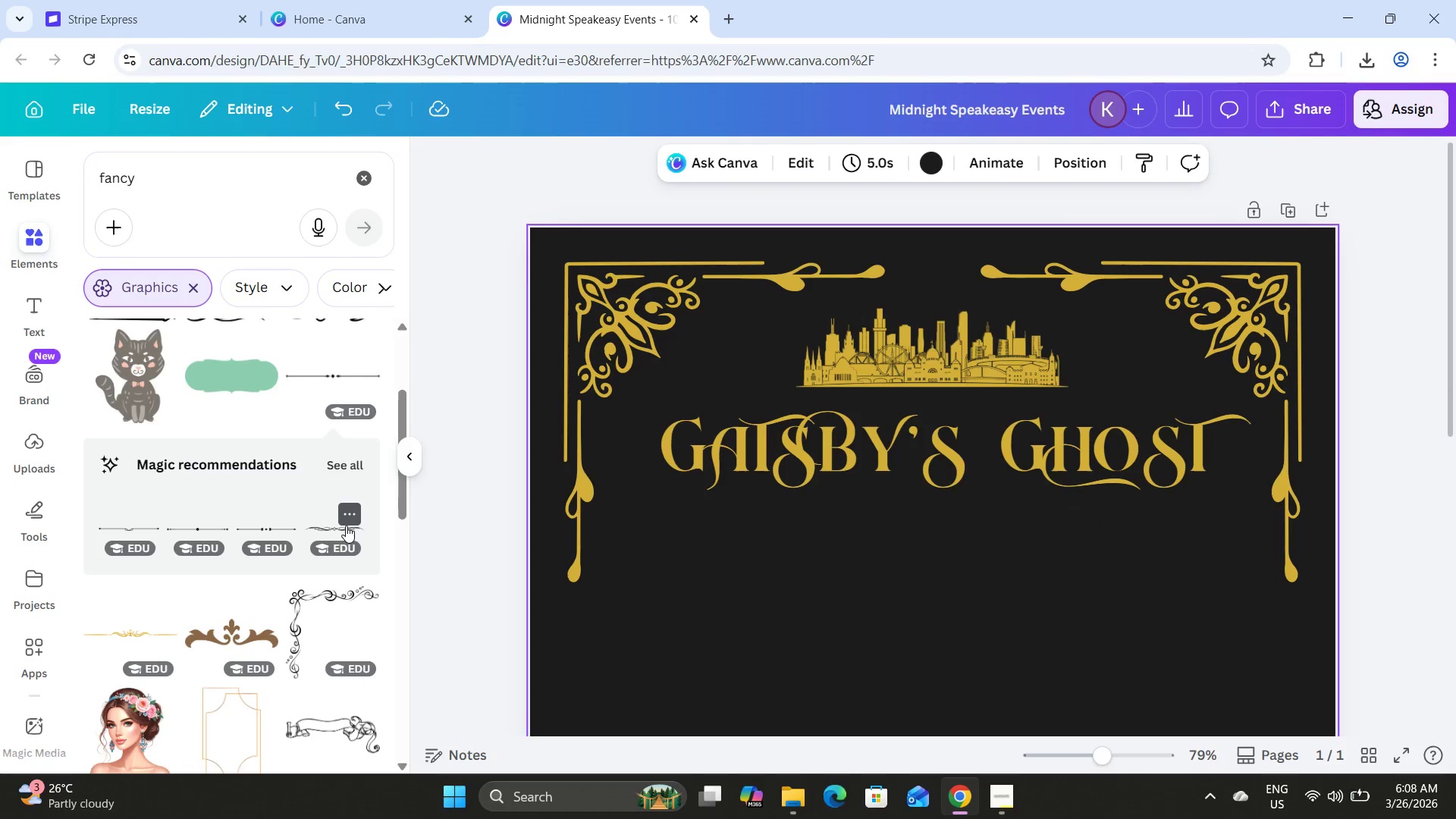 
scroll: coordinate [347, 526], scroll_direction: down, amount: 15.0
 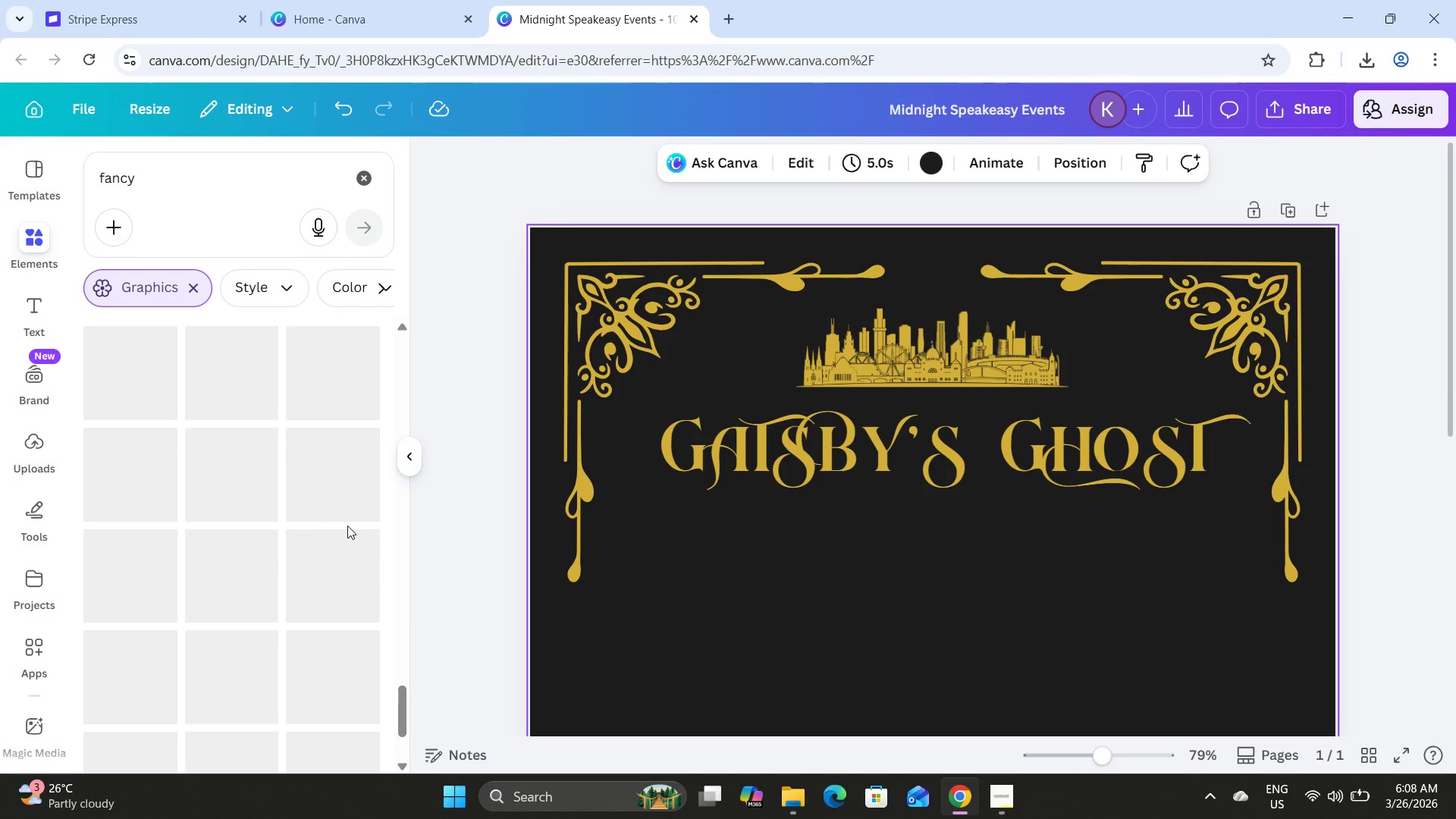 
scroll: coordinate [347, 526], scroll_direction: up, amount: 3.0
 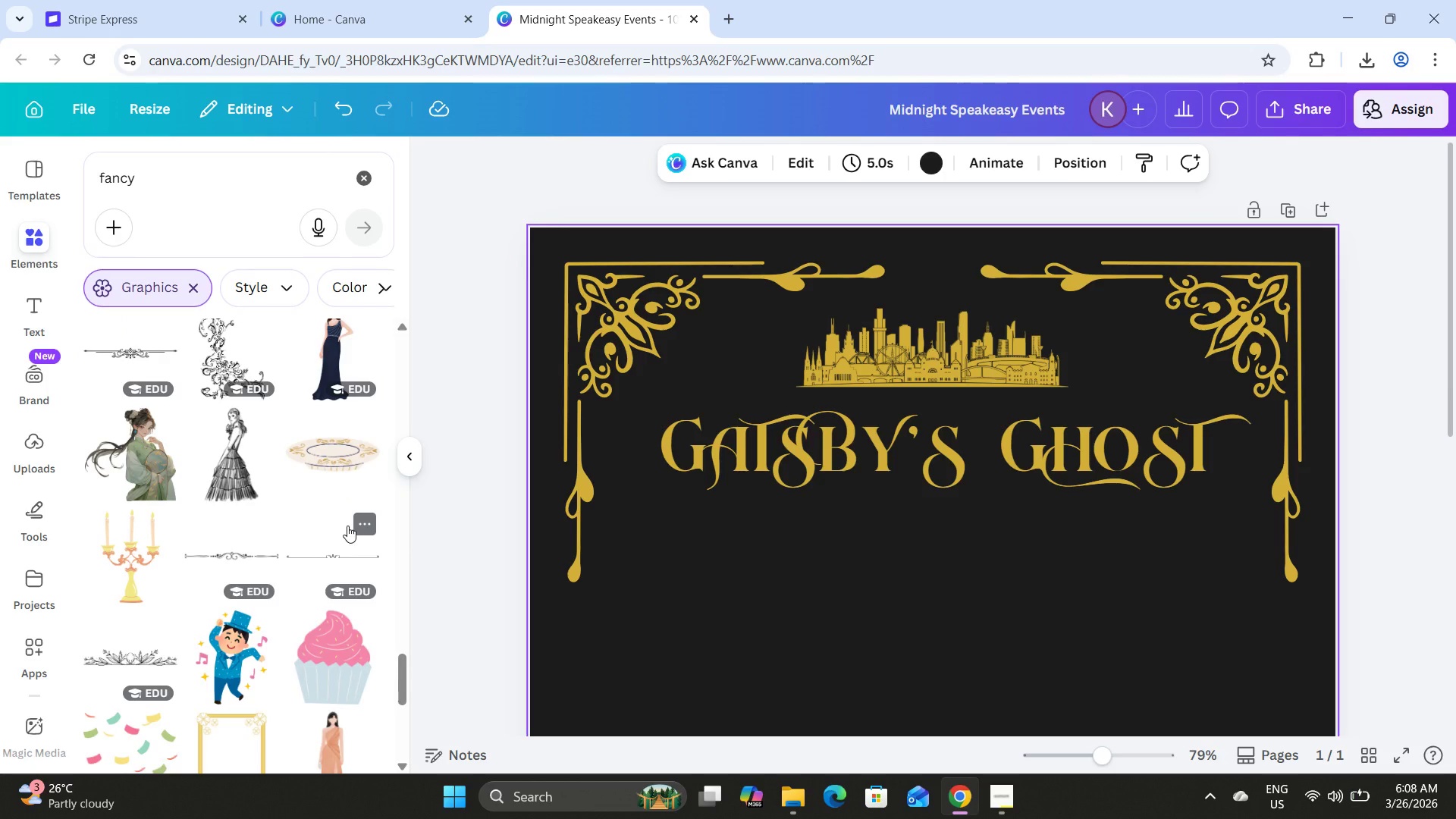 
scroll: coordinate [347, 526], scroll_direction: down, amount: 7.0
 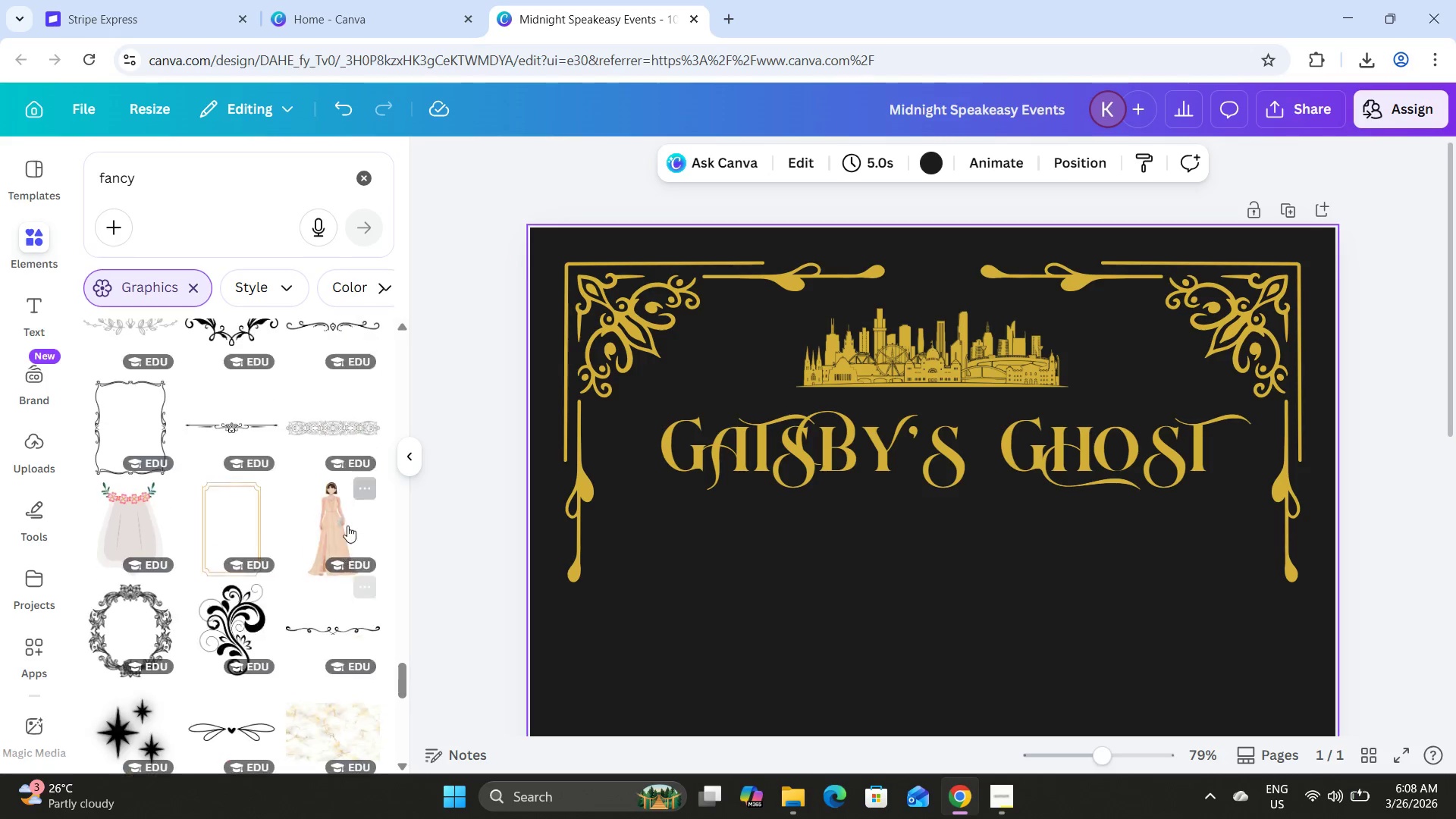 
left_click([216, 483])
 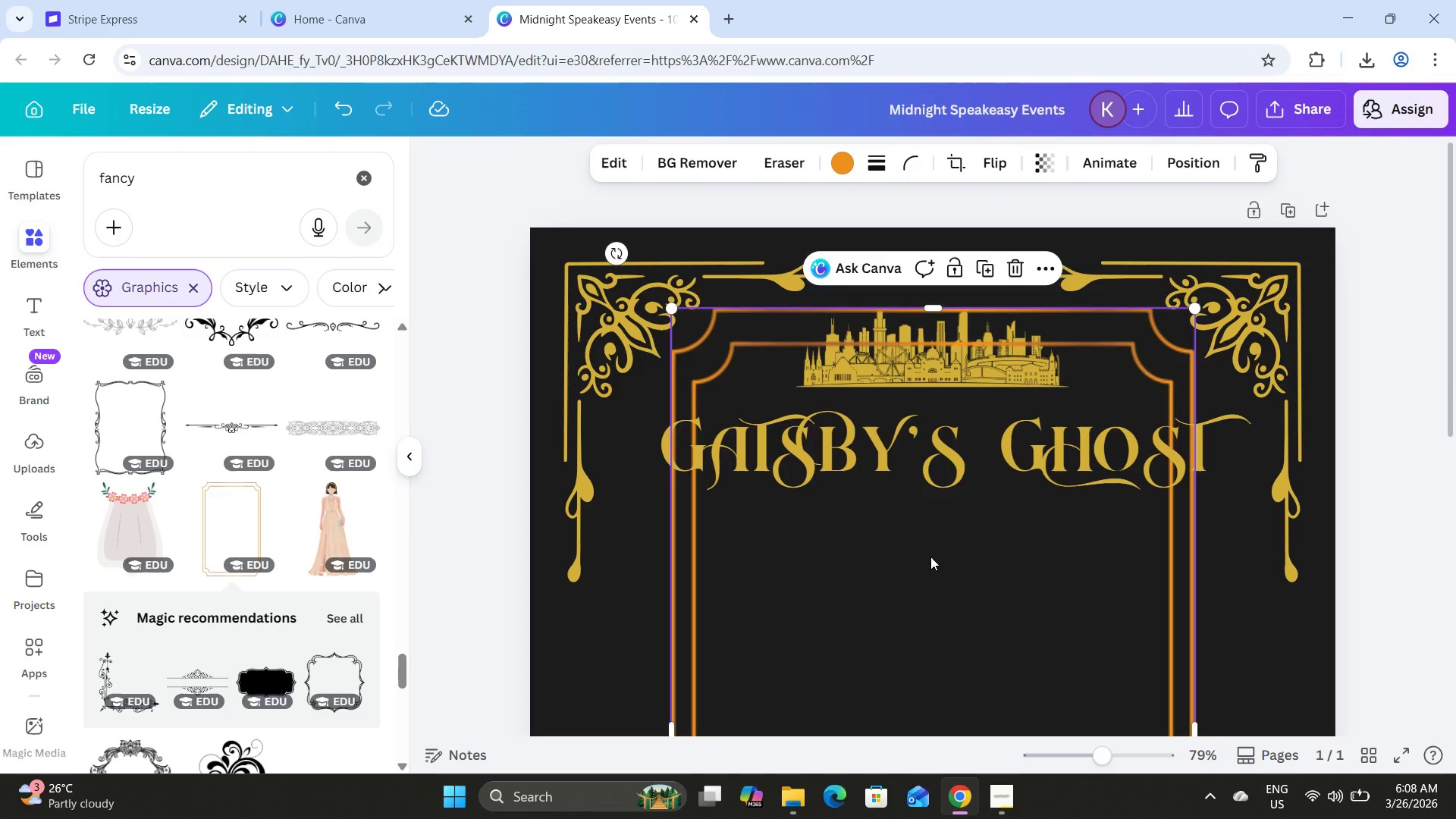 
left_click_drag(start_coordinate=[930, 557], to_coordinate=[898, 559])
 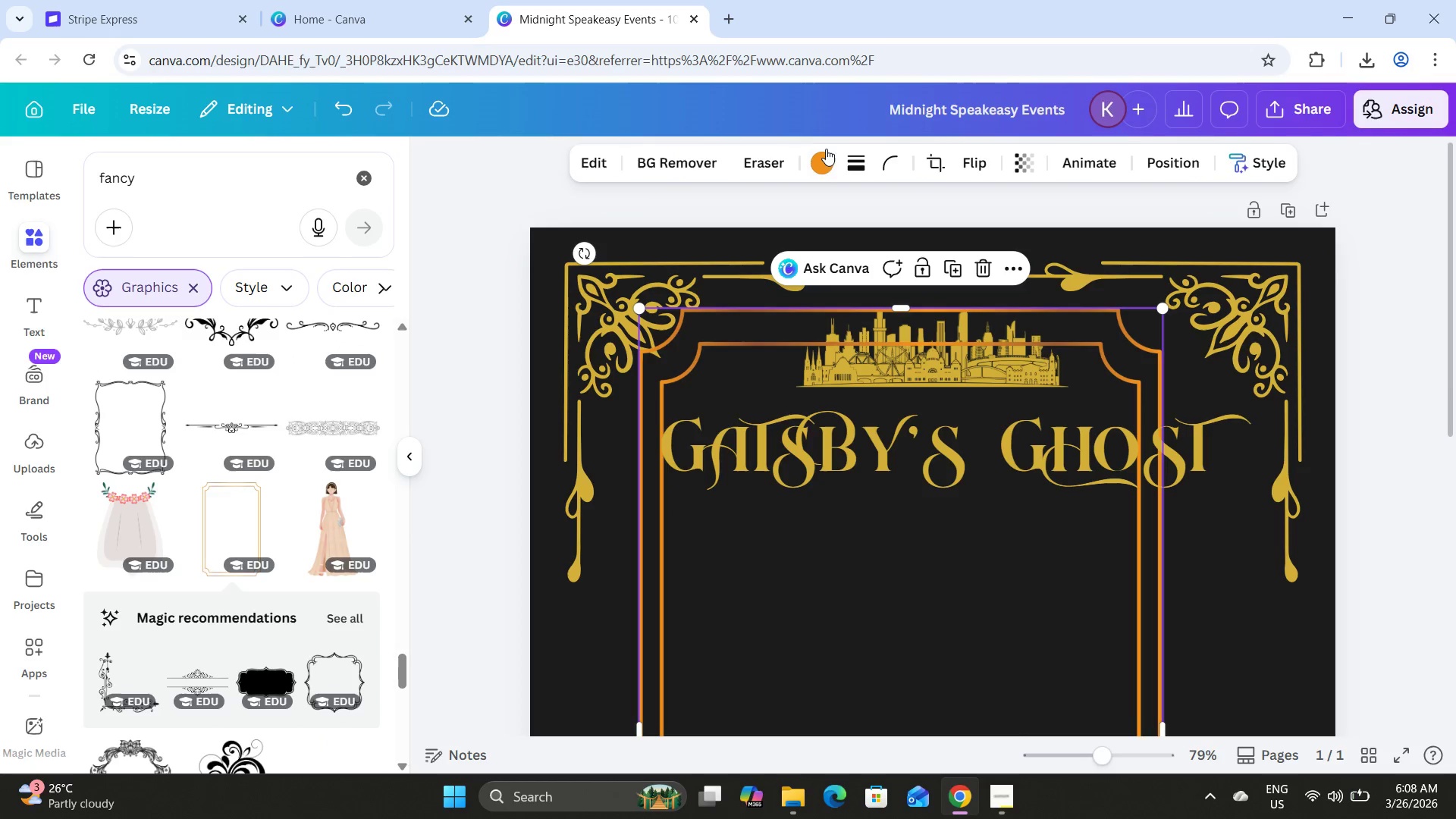 
left_click([822, 152])
 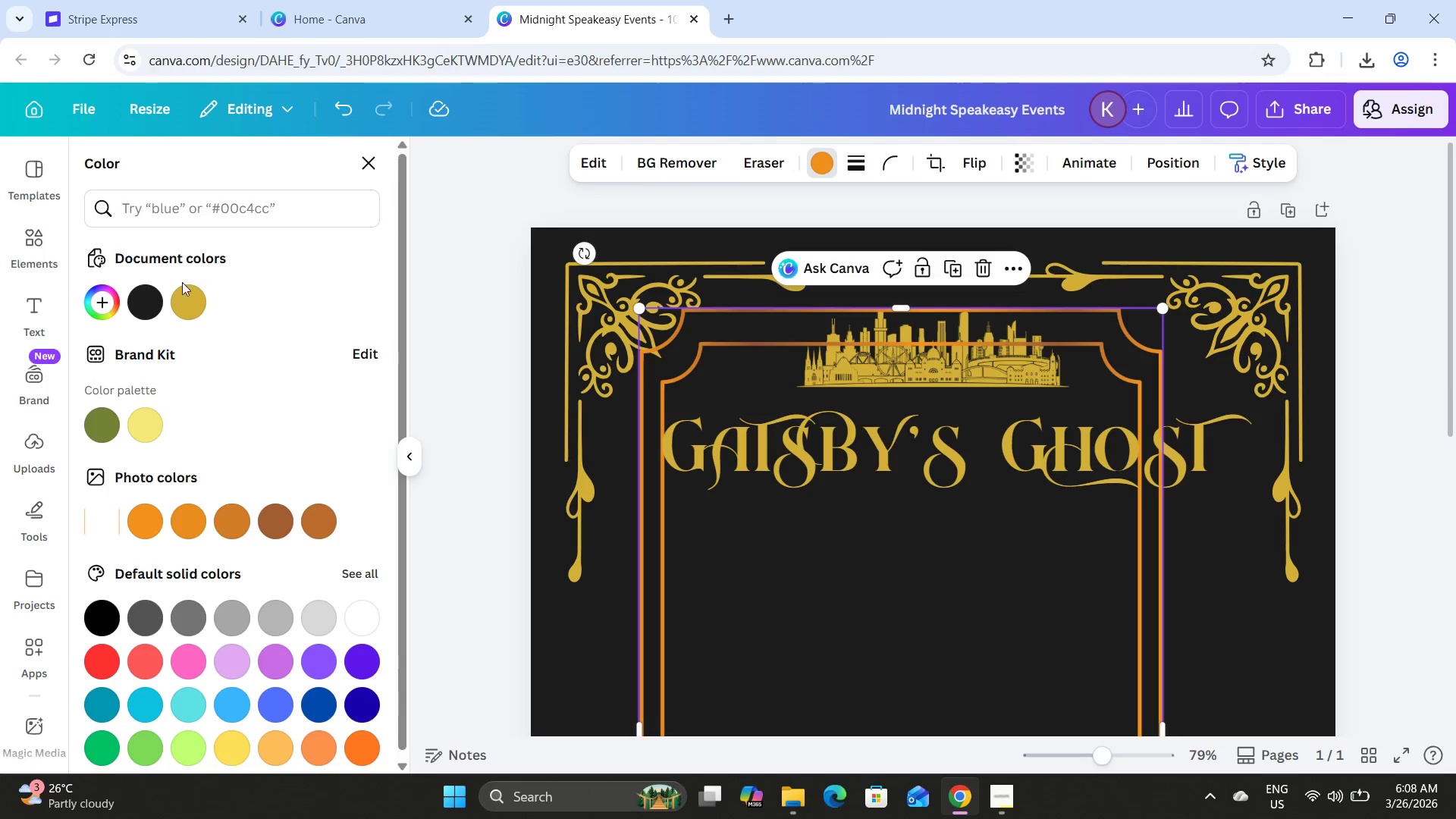 
left_click([184, 304])
 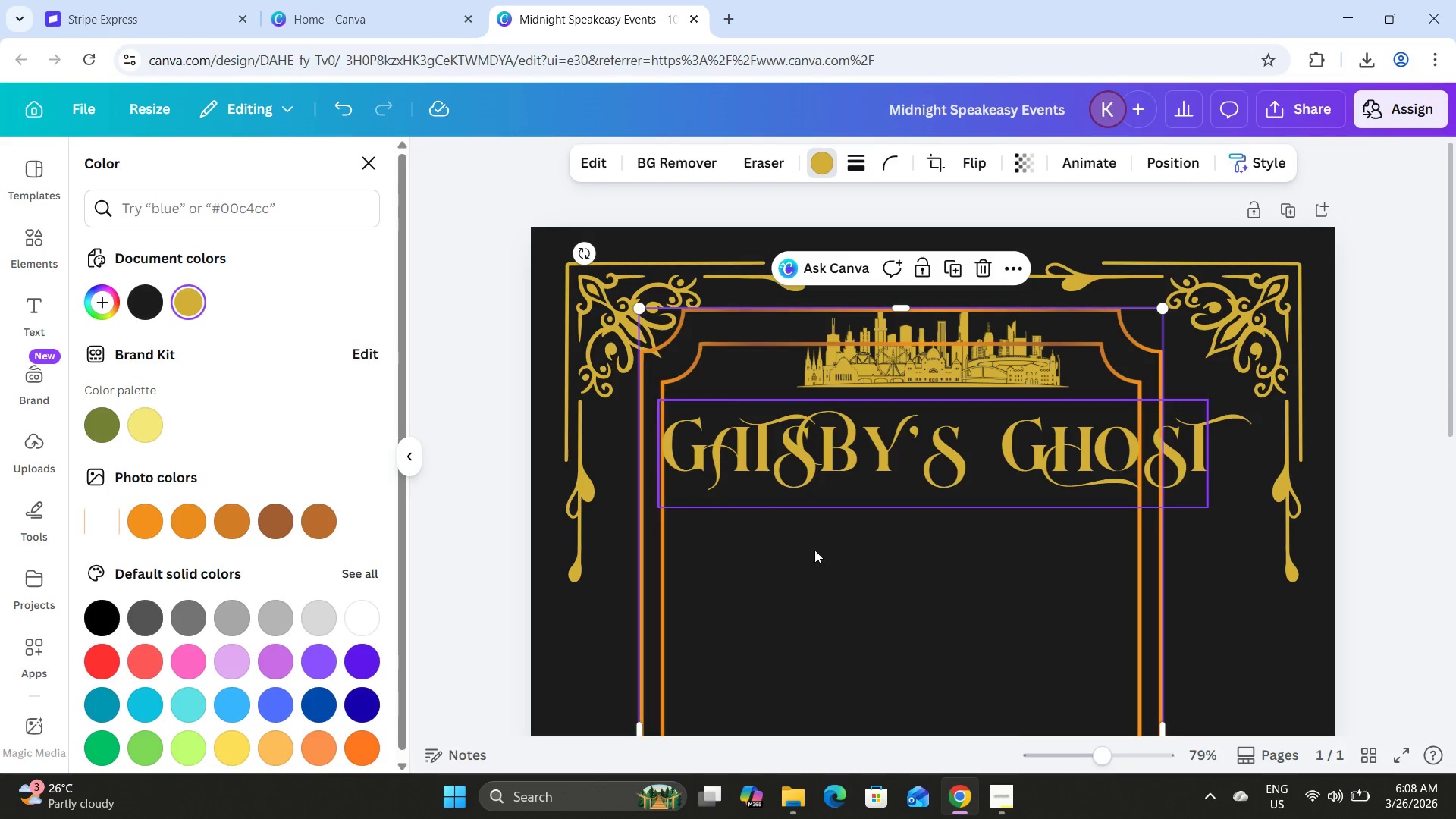 
left_click_drag(start_coordinate=[814, 550], to_coordinate=[738, 494])
 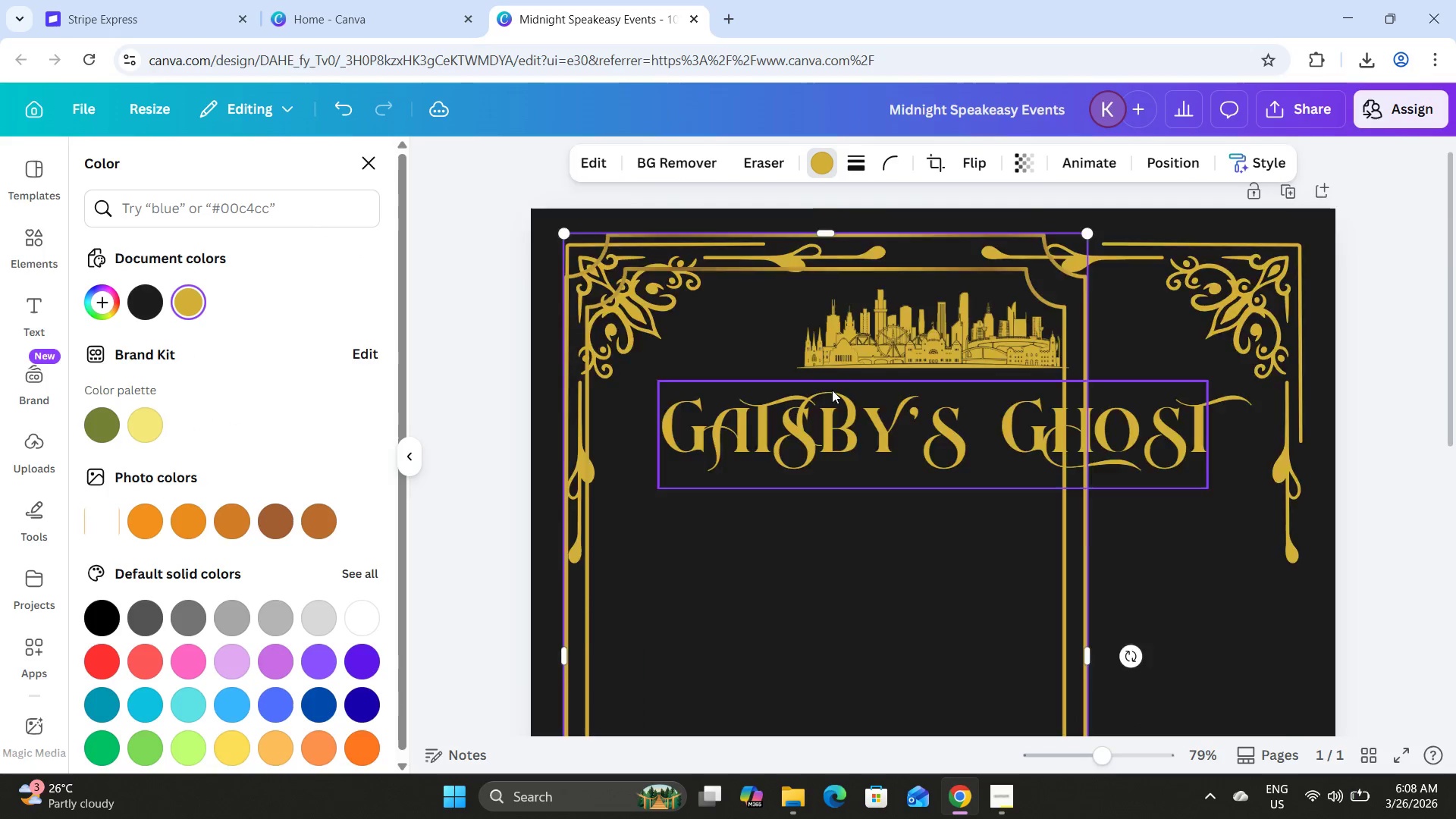 
scroll: coordinate [890, 404], scroll_direction: down, amount: 8.0
 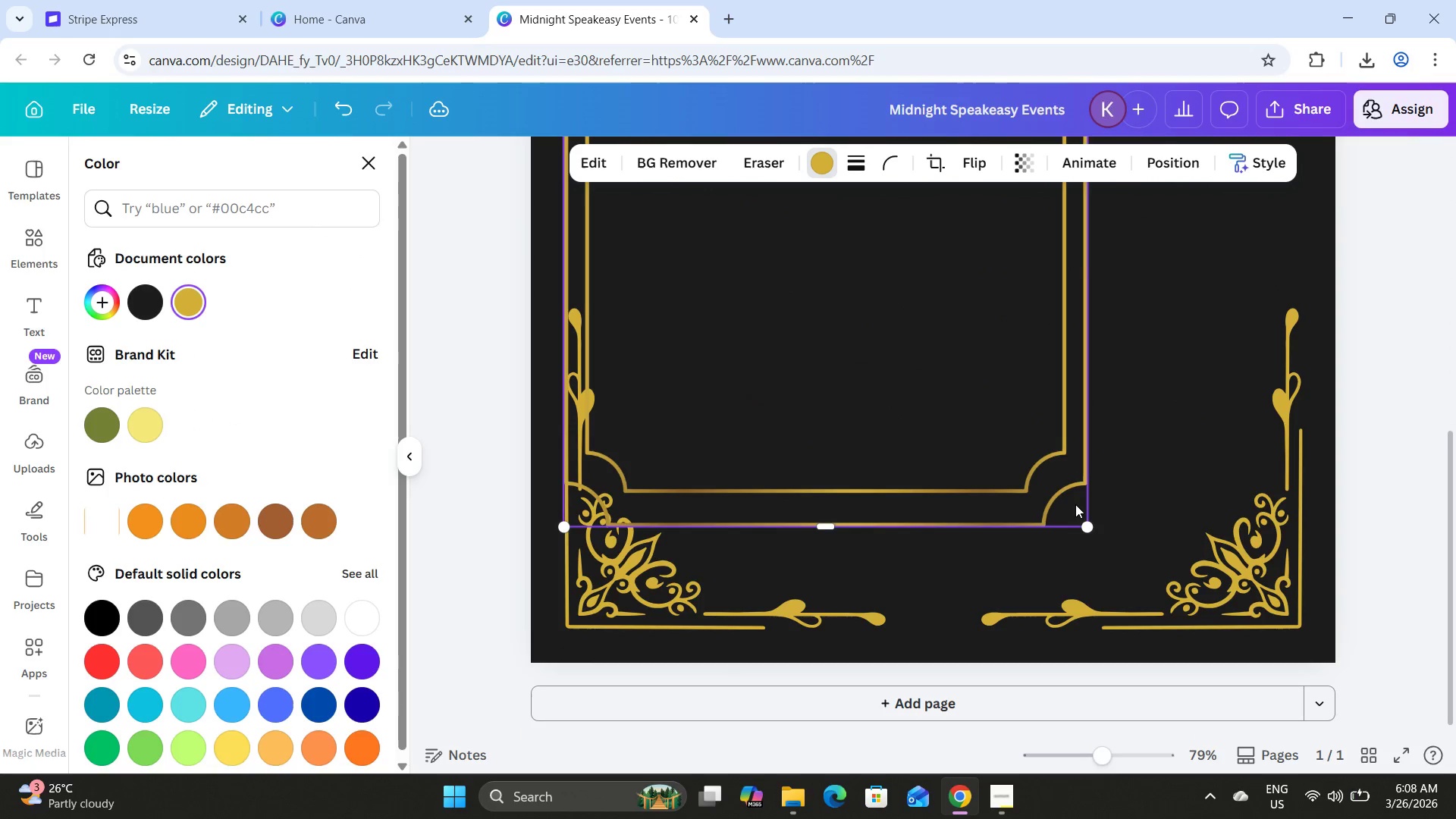 
scroll: coordinate [1075, 504], scroll_direction: up, amount: 4.0
 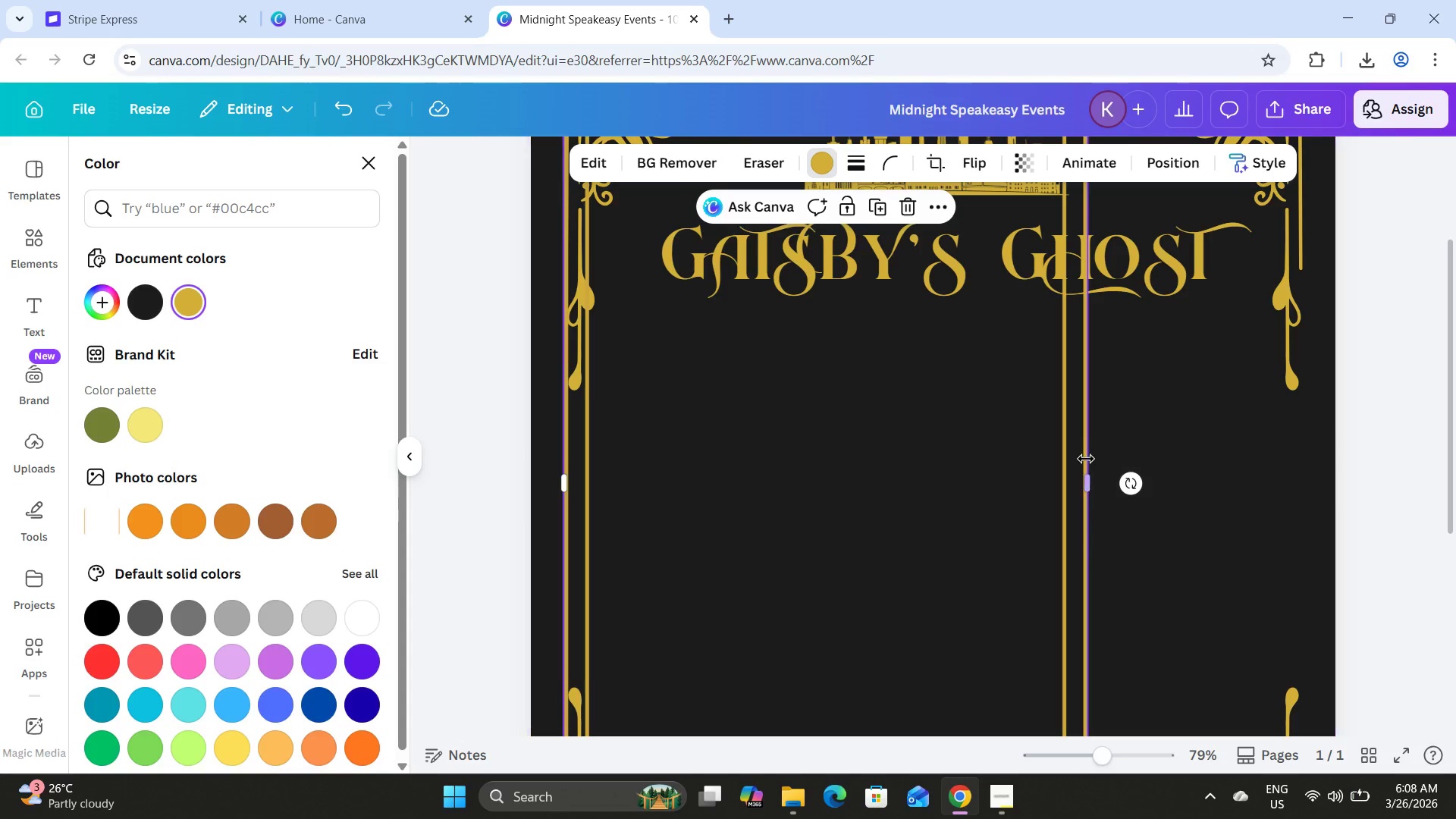 
left_click_drag(start_coordinate=[1093, 477], to_coordinate=[1307, 492])
 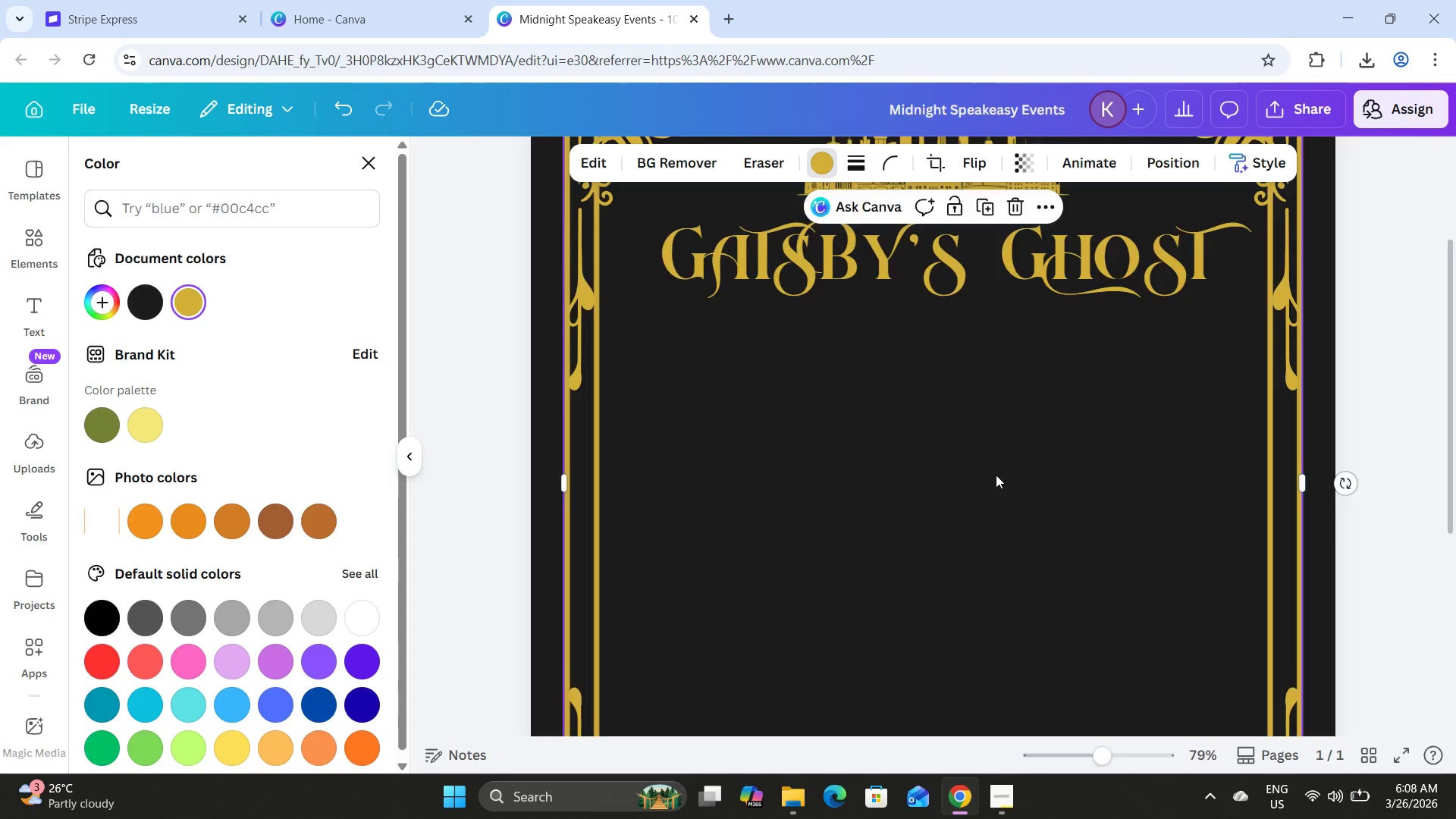 
scroll: coordinate [996, 475], scroll_direction: up, amount: 4.0
 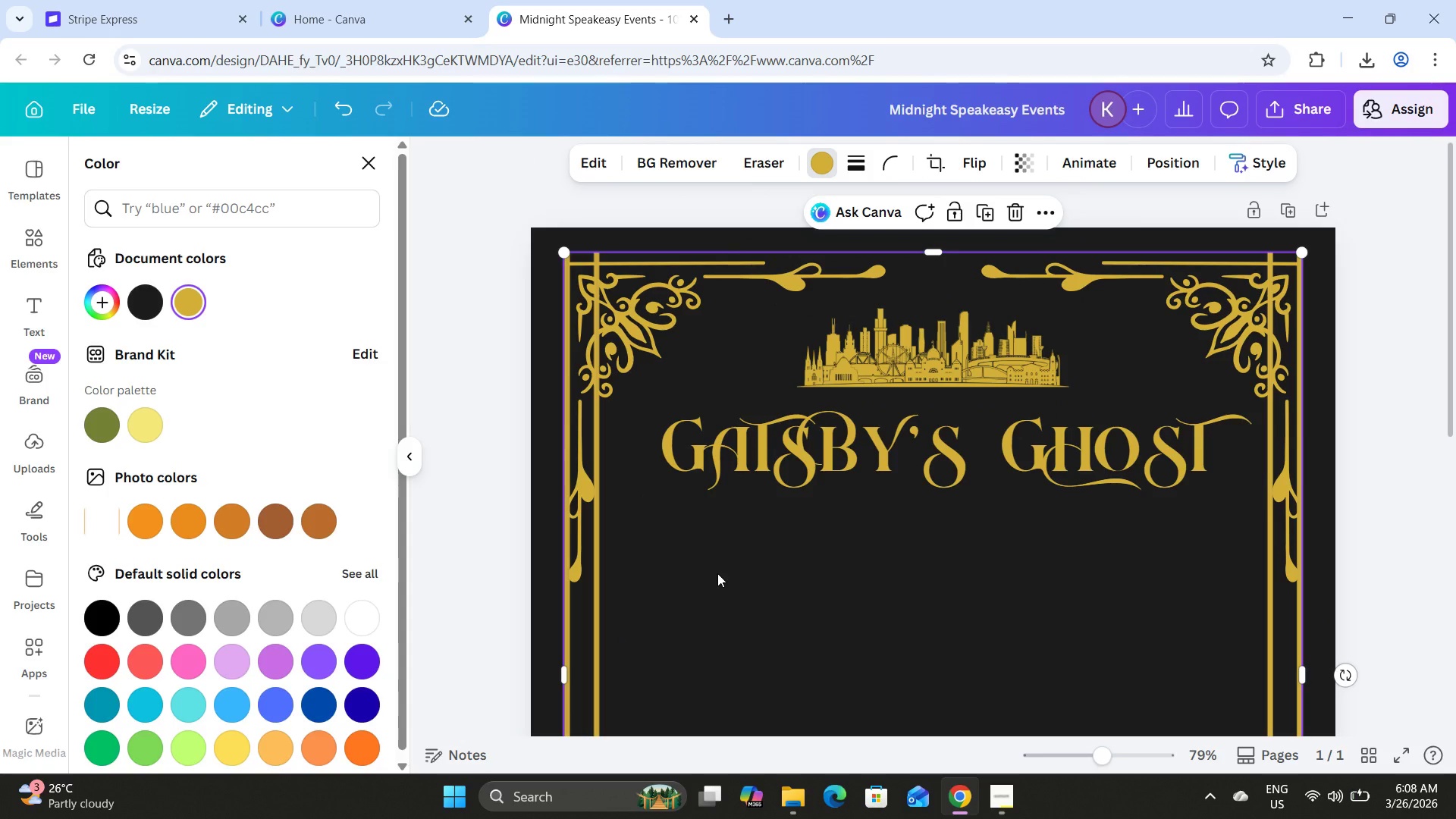 
key(Control+ControlLeft)
 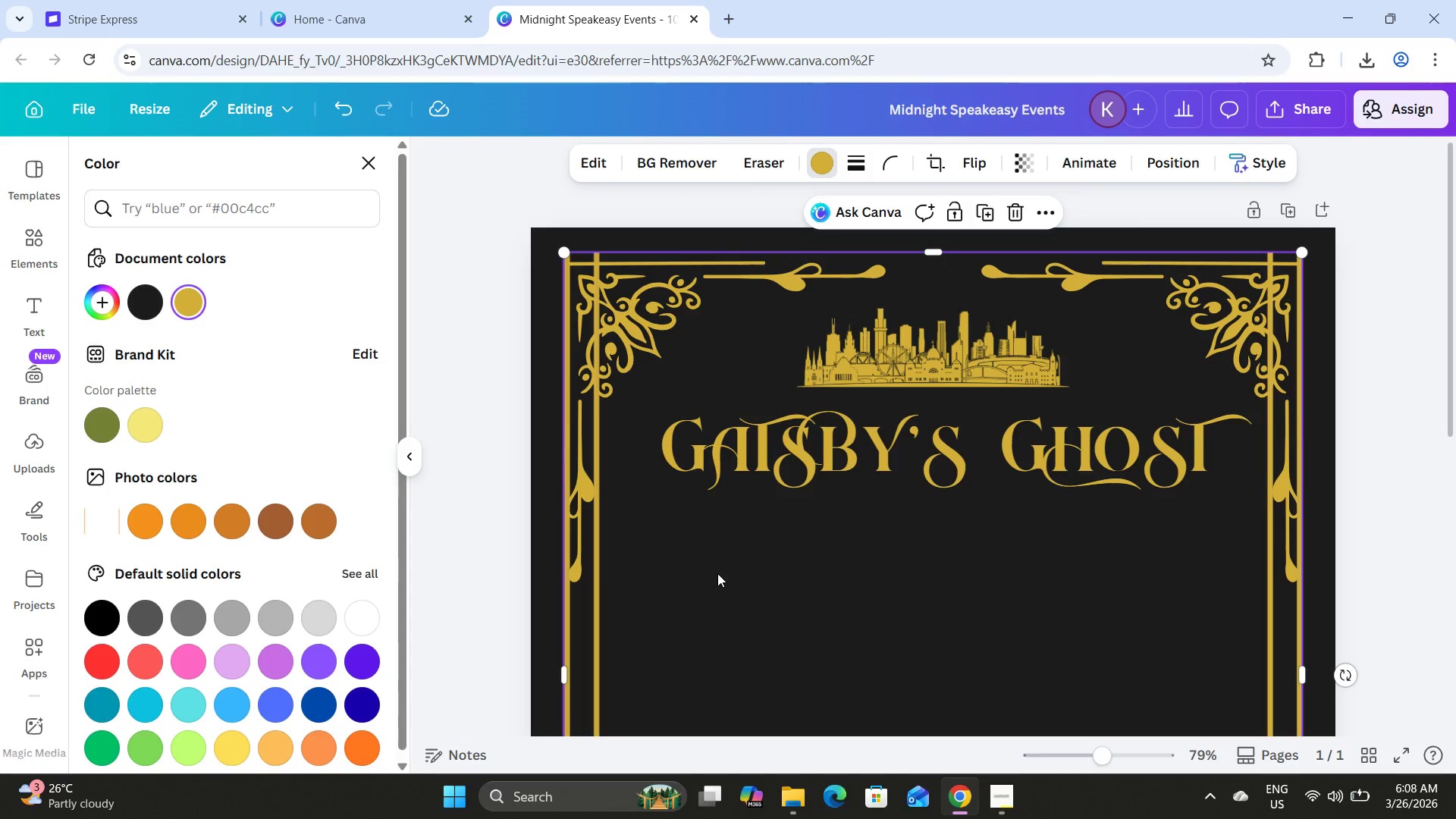 
key(Control+ControlLeft)
 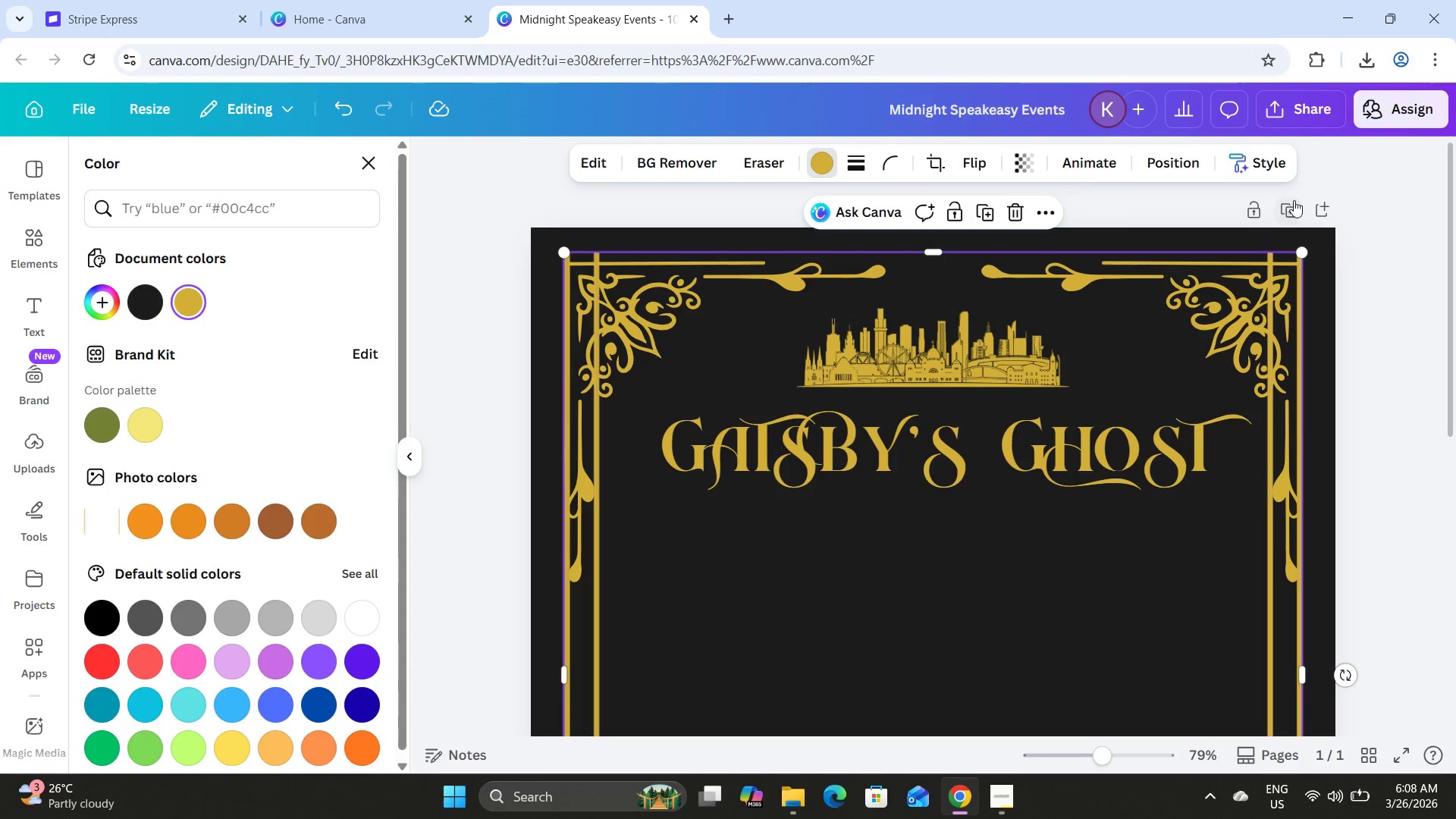 
left_click([1291, 201])
 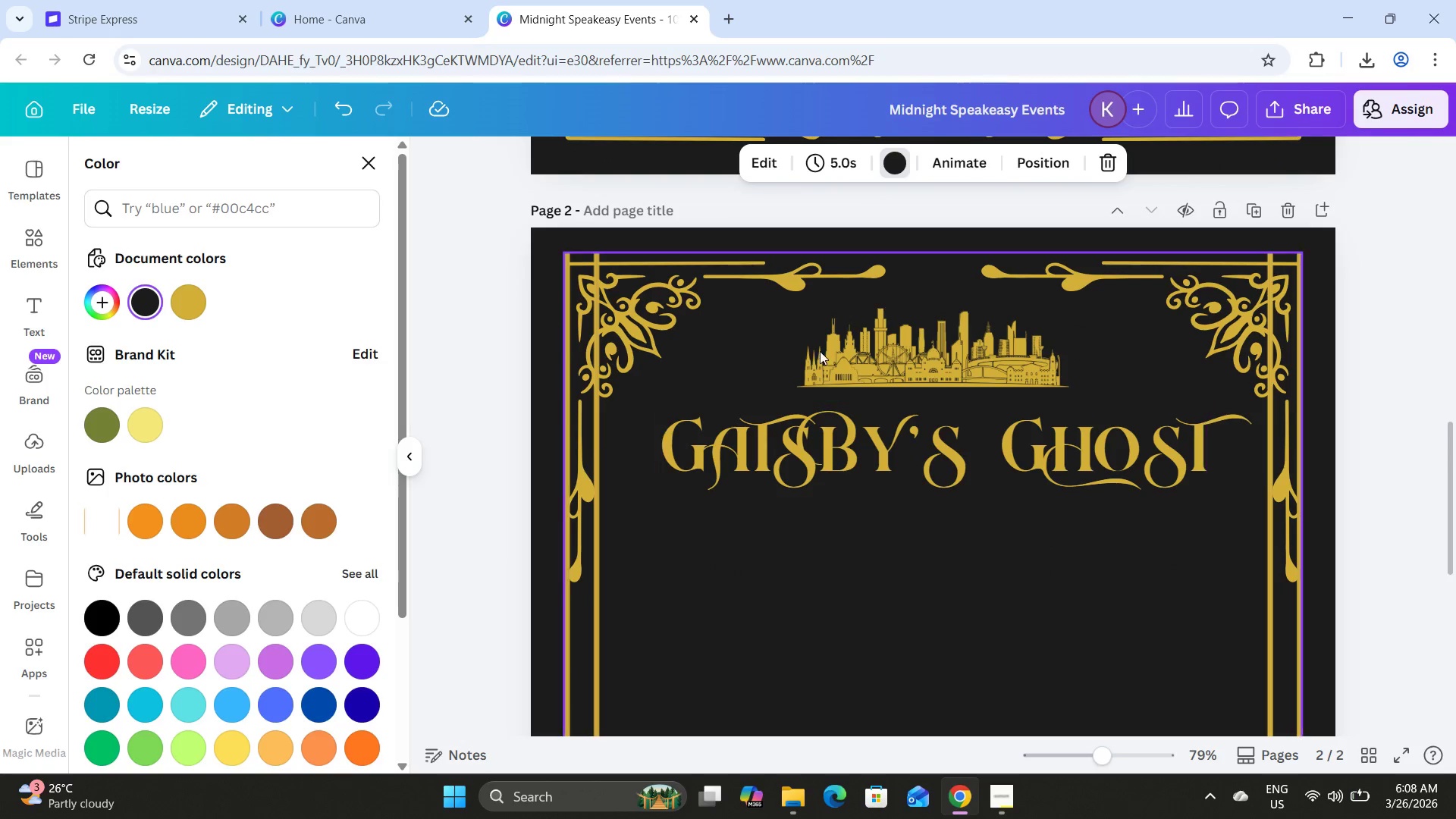 
scroll: coordinate [775, 322], scroll_direction: none, amount: 0.0
 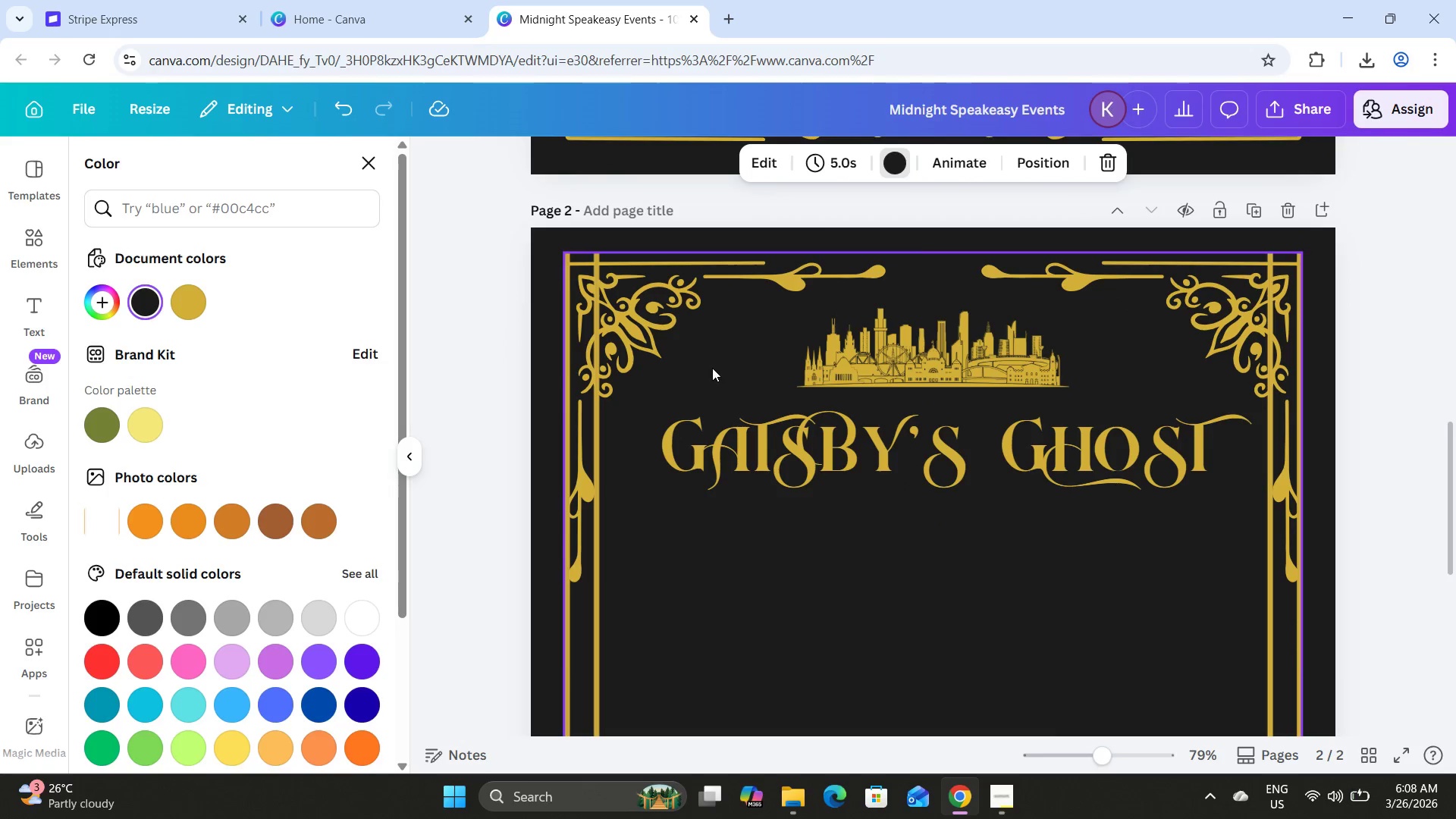 
left_click([712, 368])
 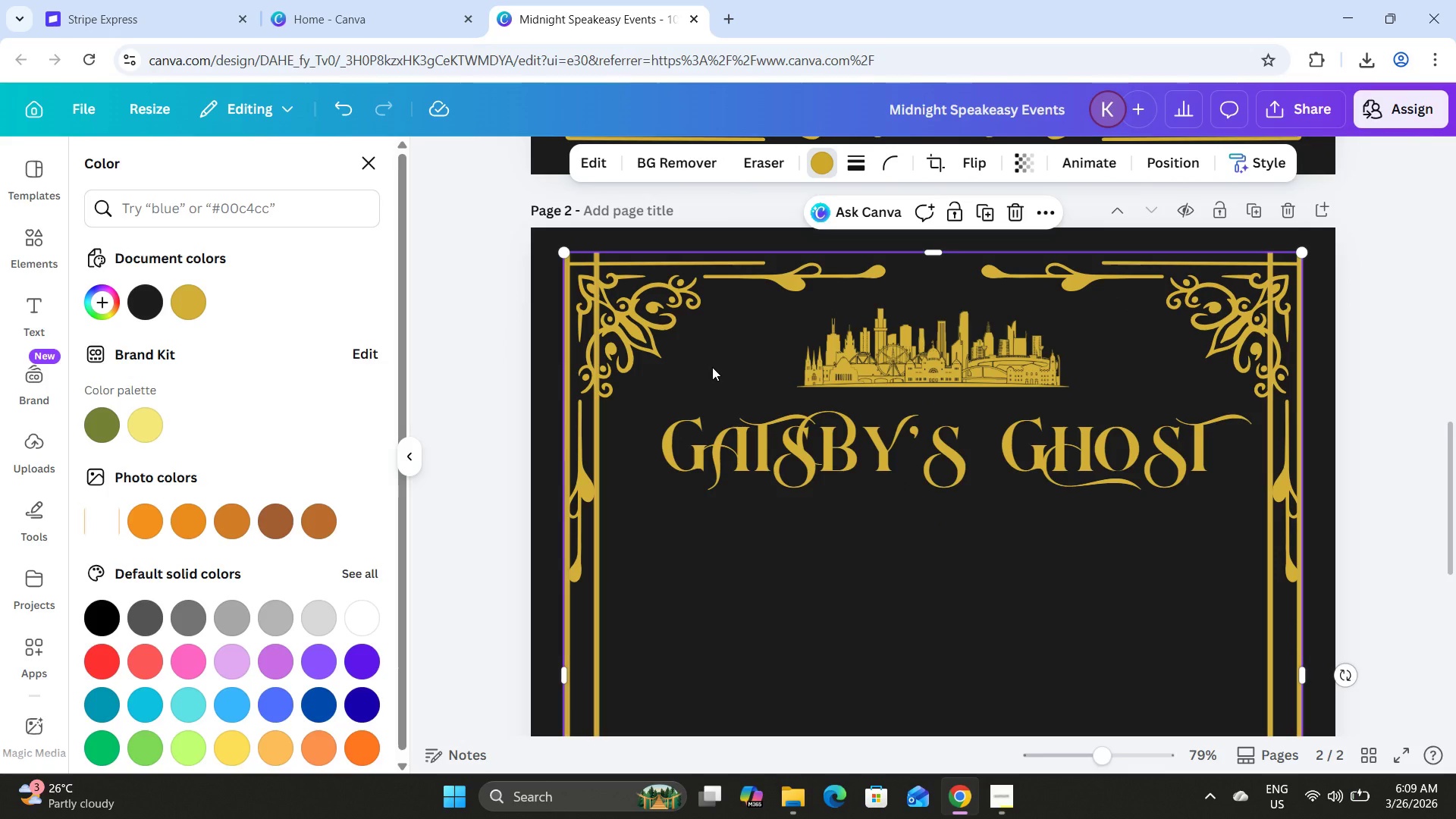 
scroll: coordinate [716, 367], scroll_direction: up, amount: 18.0
 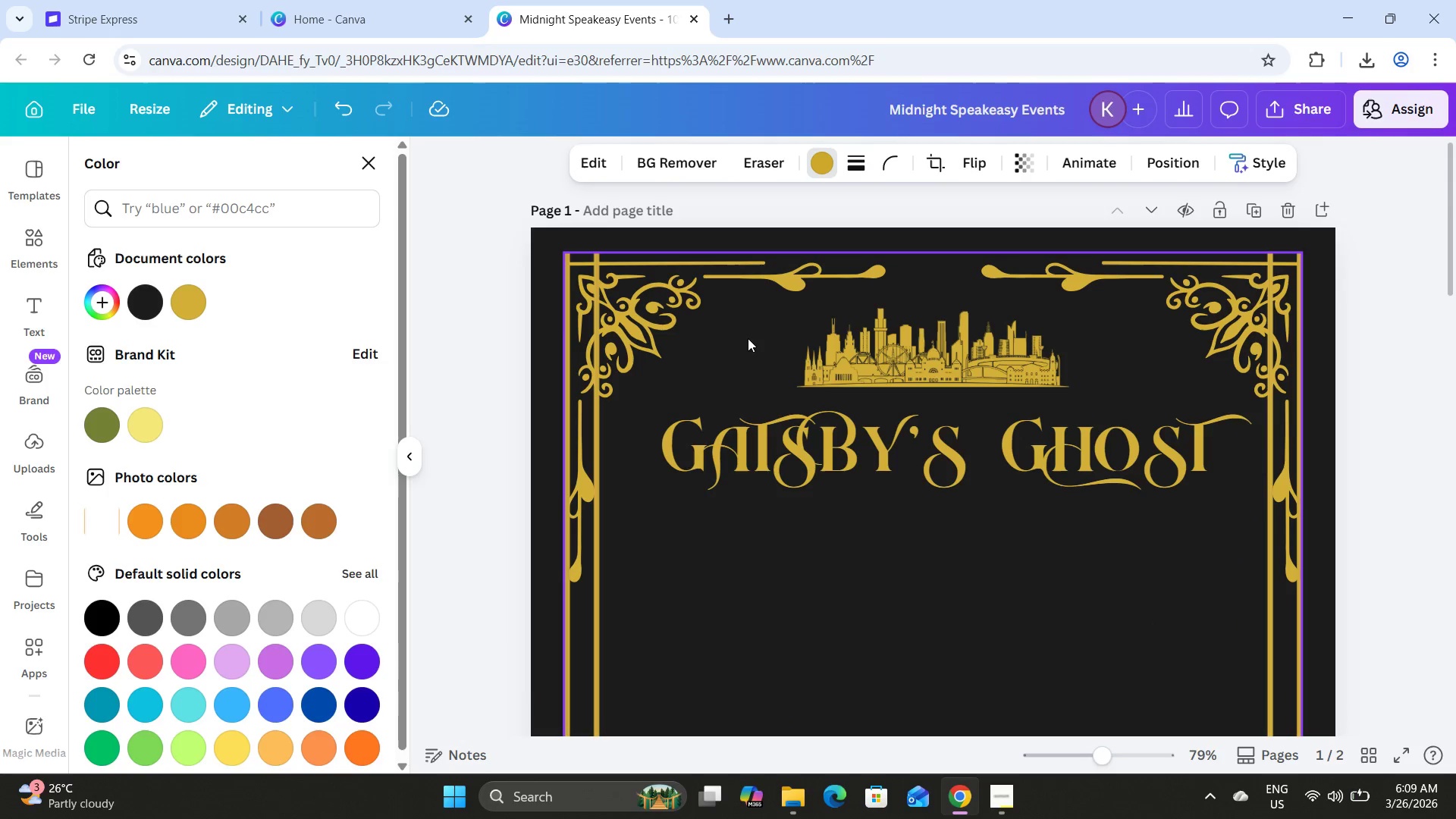 
left_click_drag(start_coordinate=[744, 336], to_coordinate=[744, 347])
 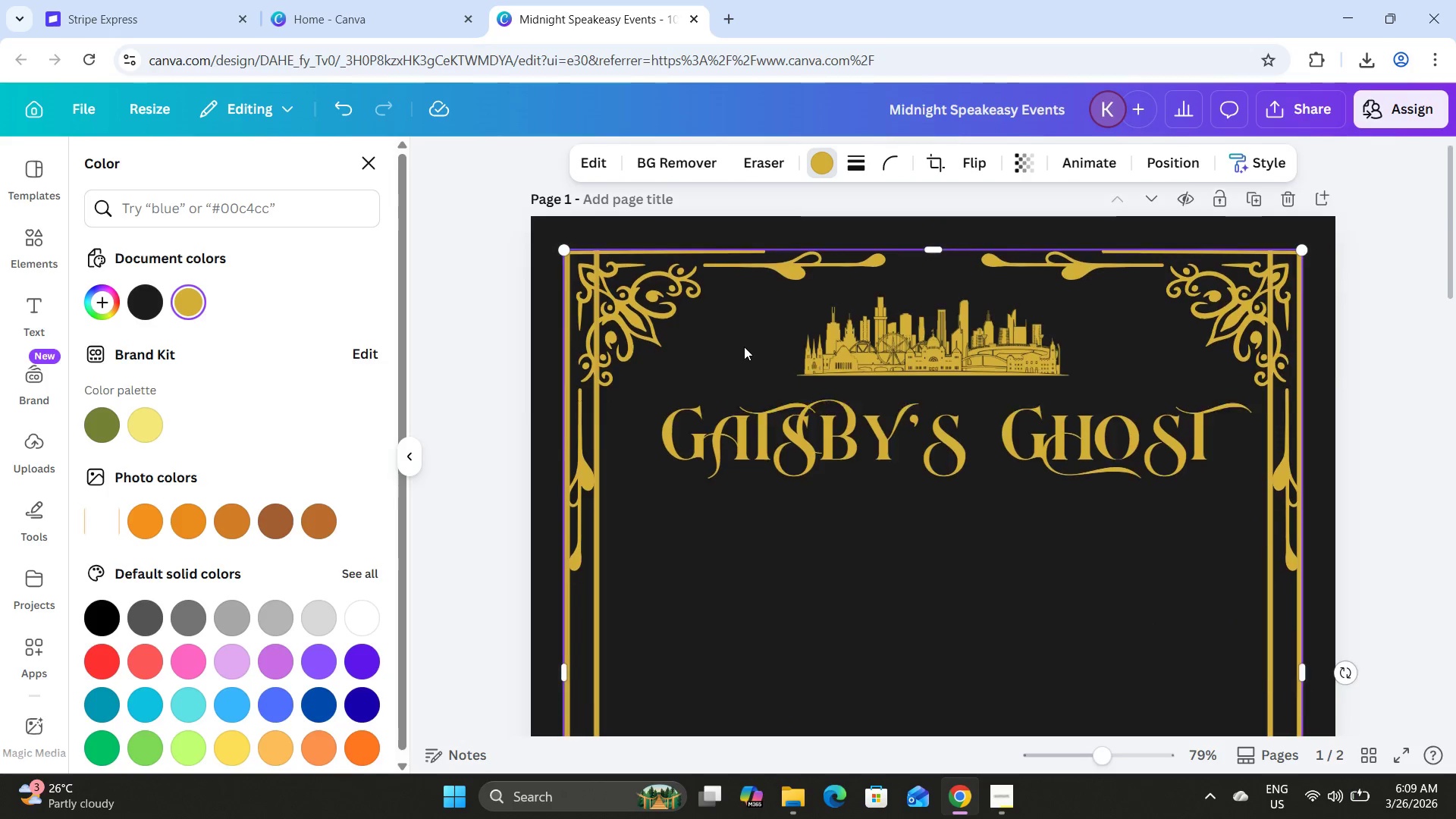 
scroll: coordinate [744, 347], scroll_direction: down, amount: 7.0
 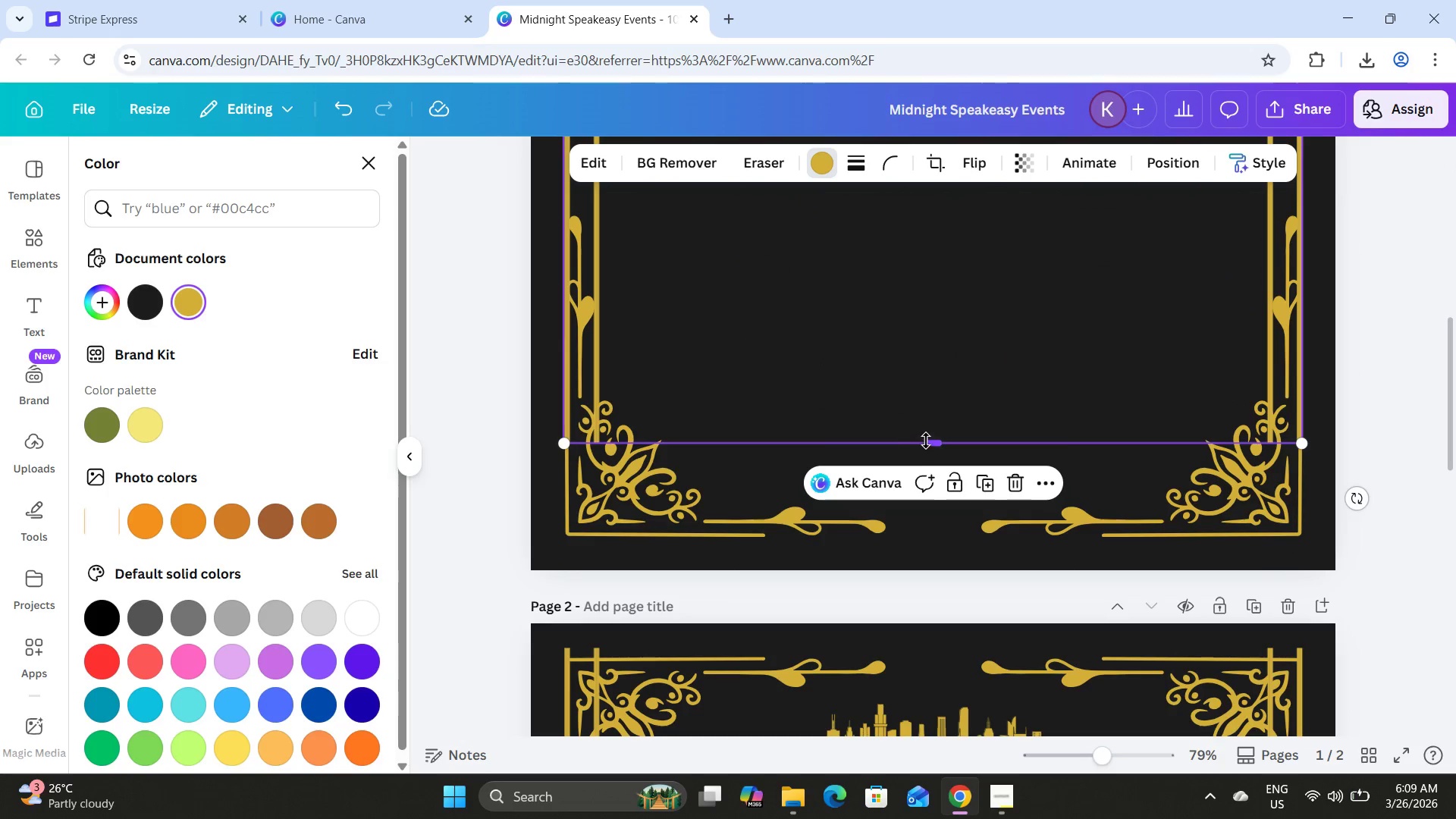 
left_click_drag(start_coordinate=[928, 440], to_coordinate=[945, 535])
 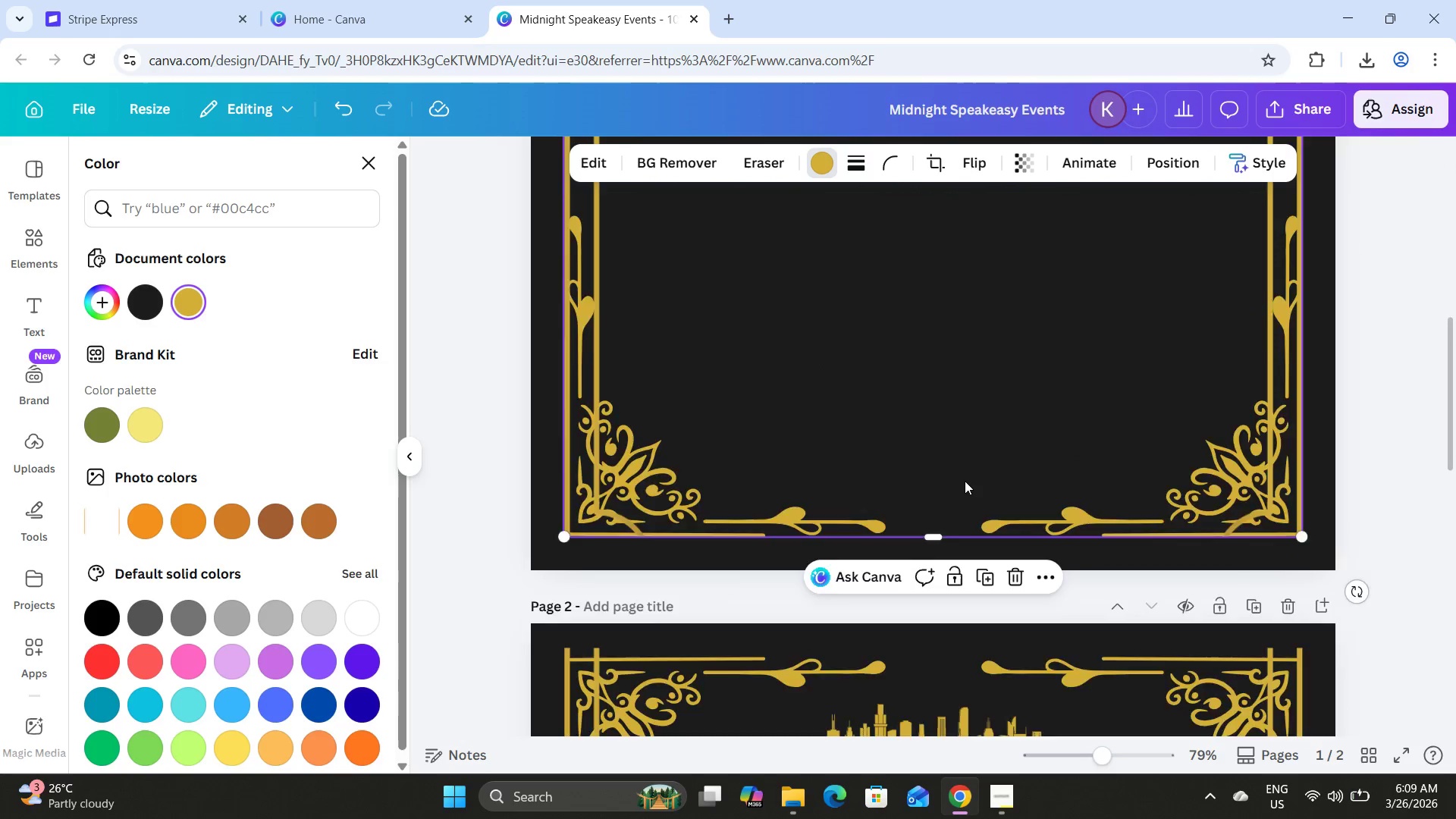 
scroll: coordinate [965, 481], scroll_direction: up, amount: 11.0
 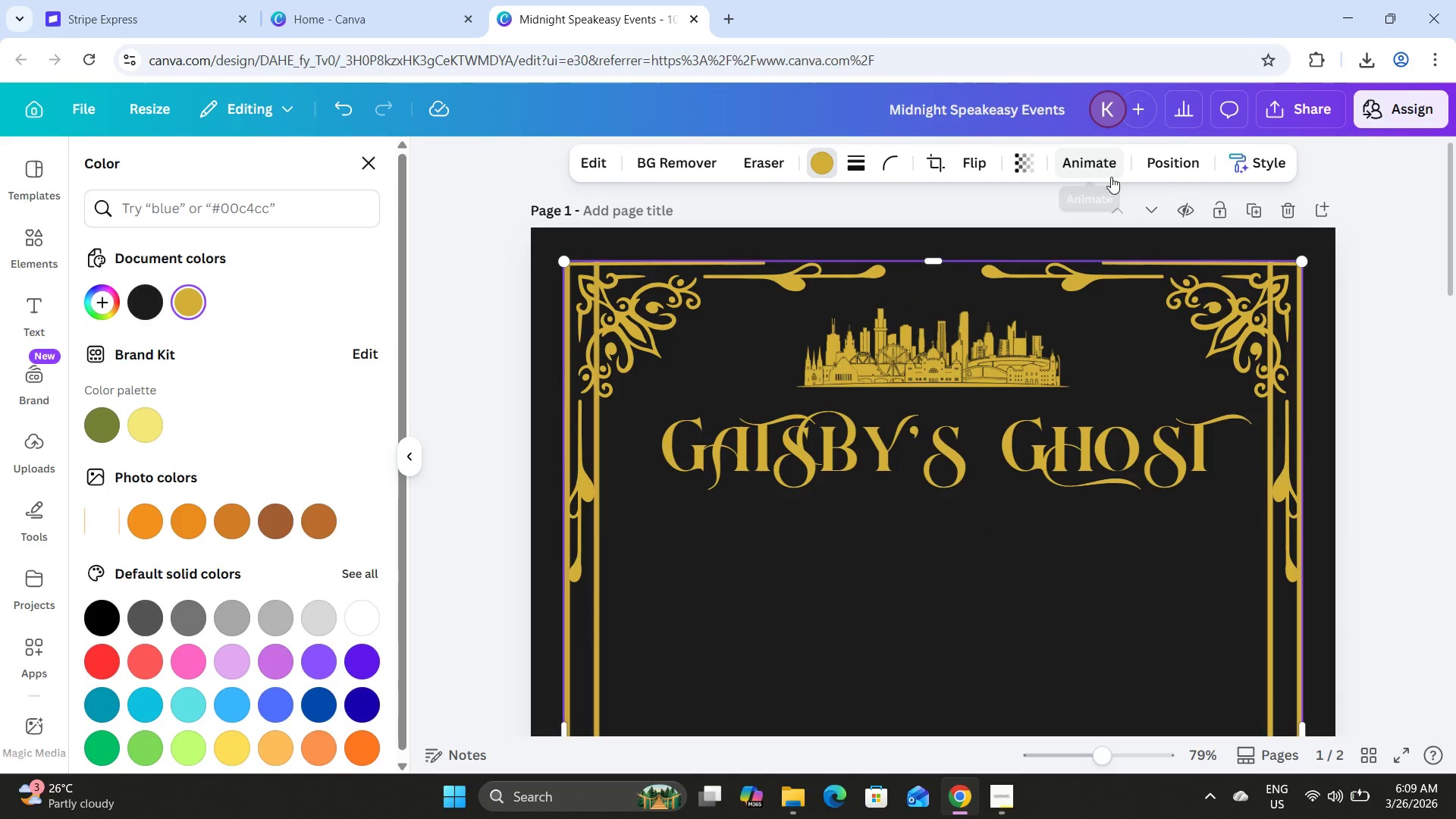 
left_click([1163, 163])
 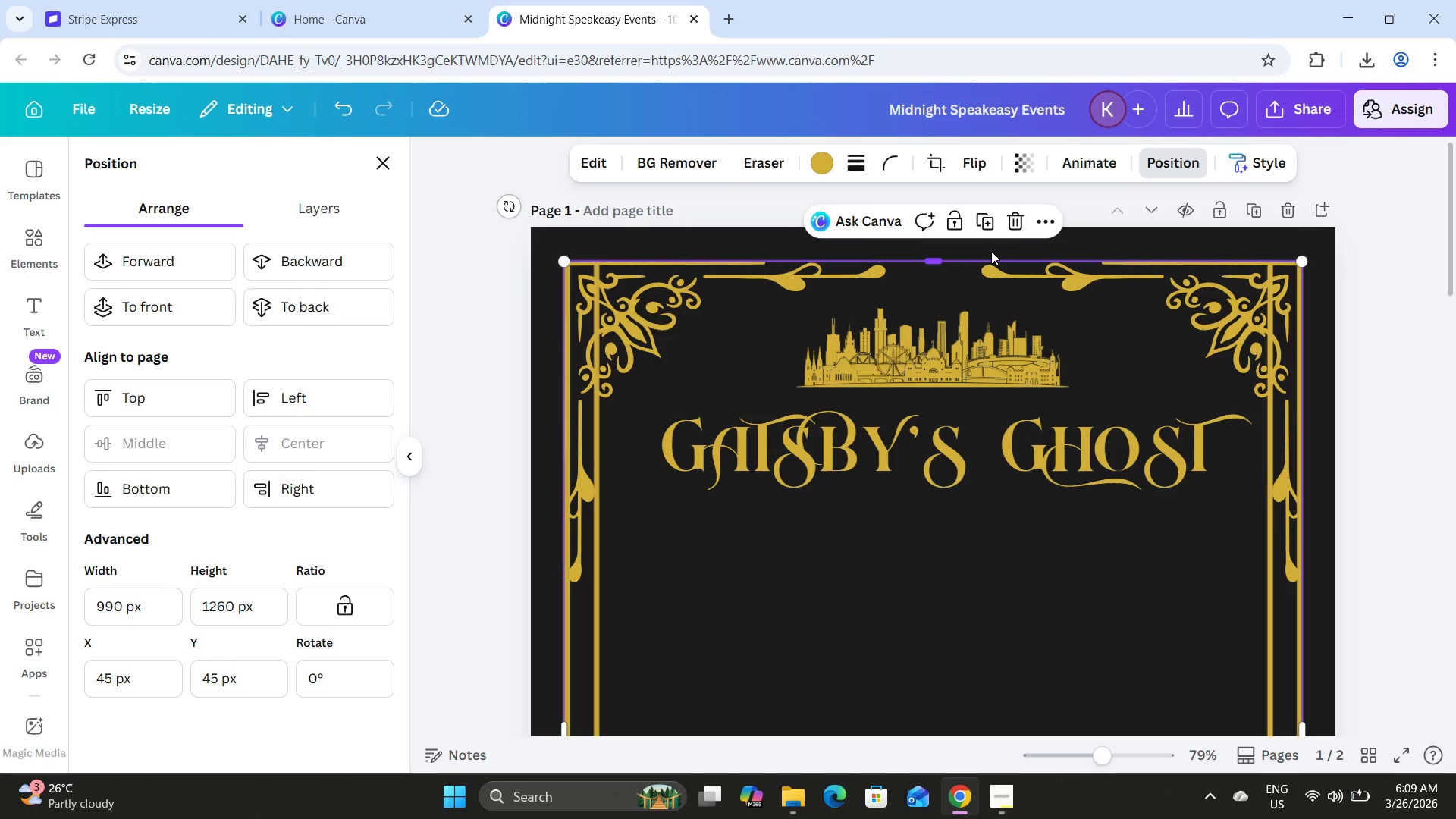 
left_click([1254, 208])
 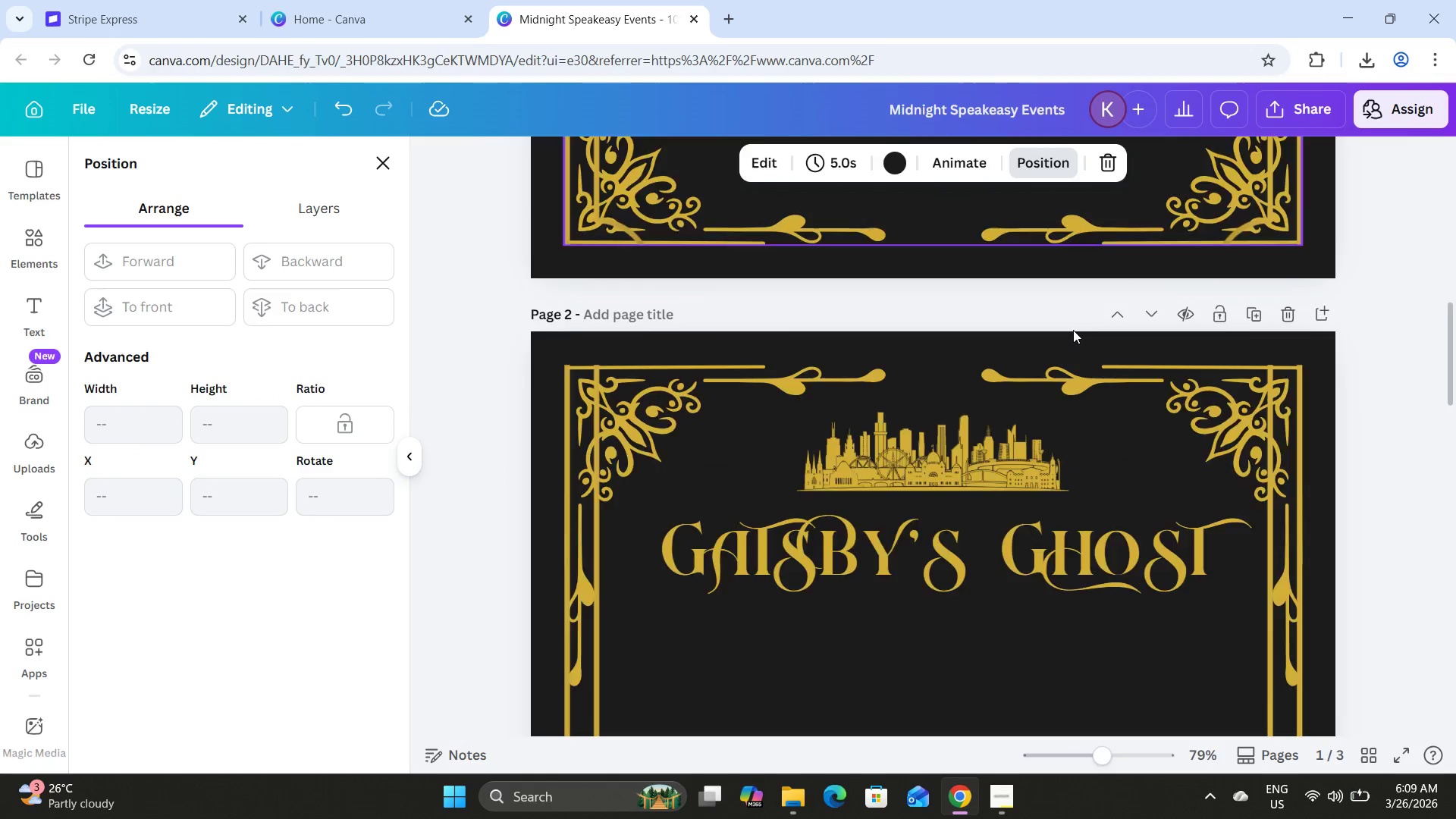 
scroll: coordinate [1081, 338], scroll_direction: down, amount: 10.0
 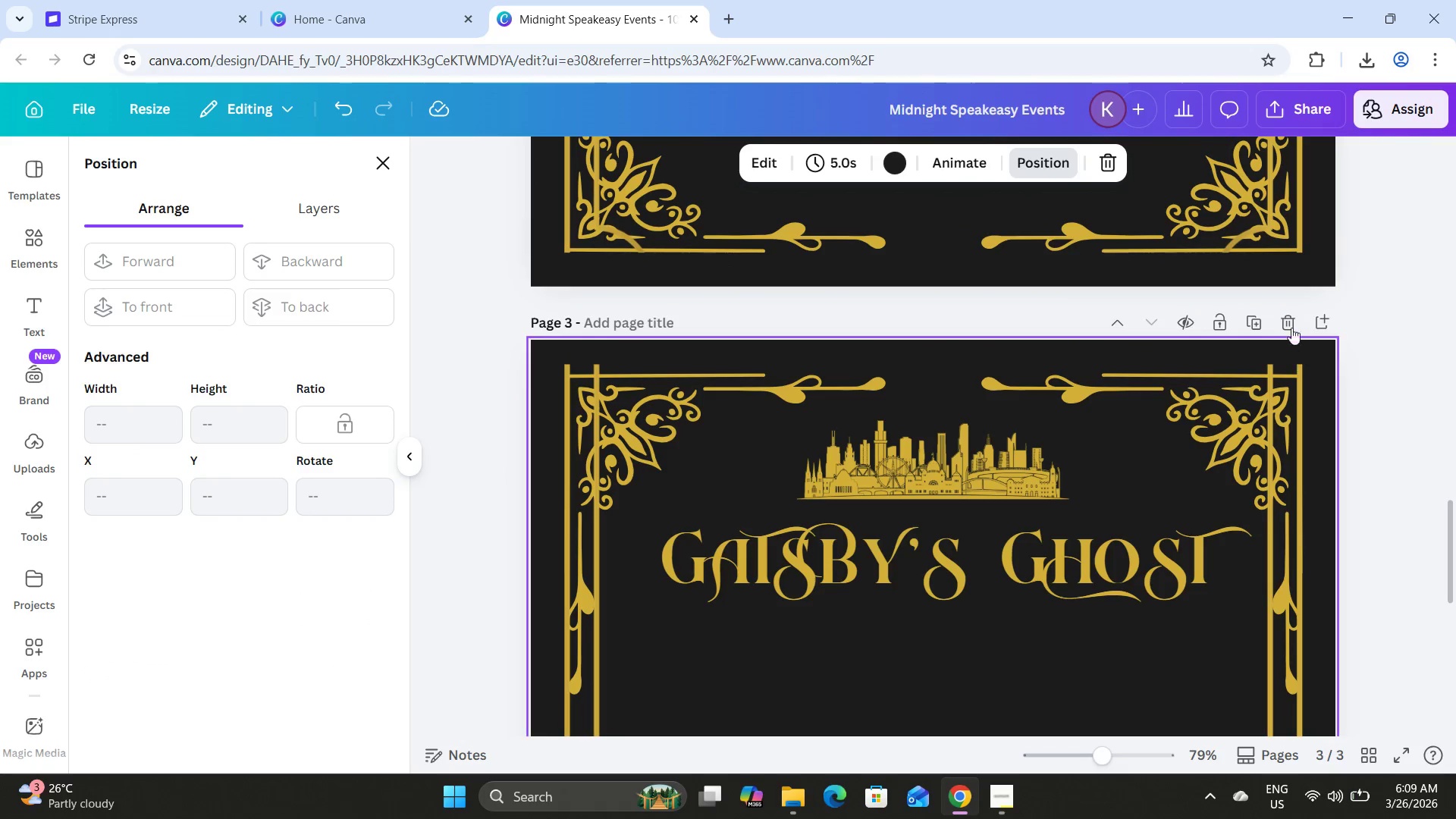 
left_click([1288, 320])
 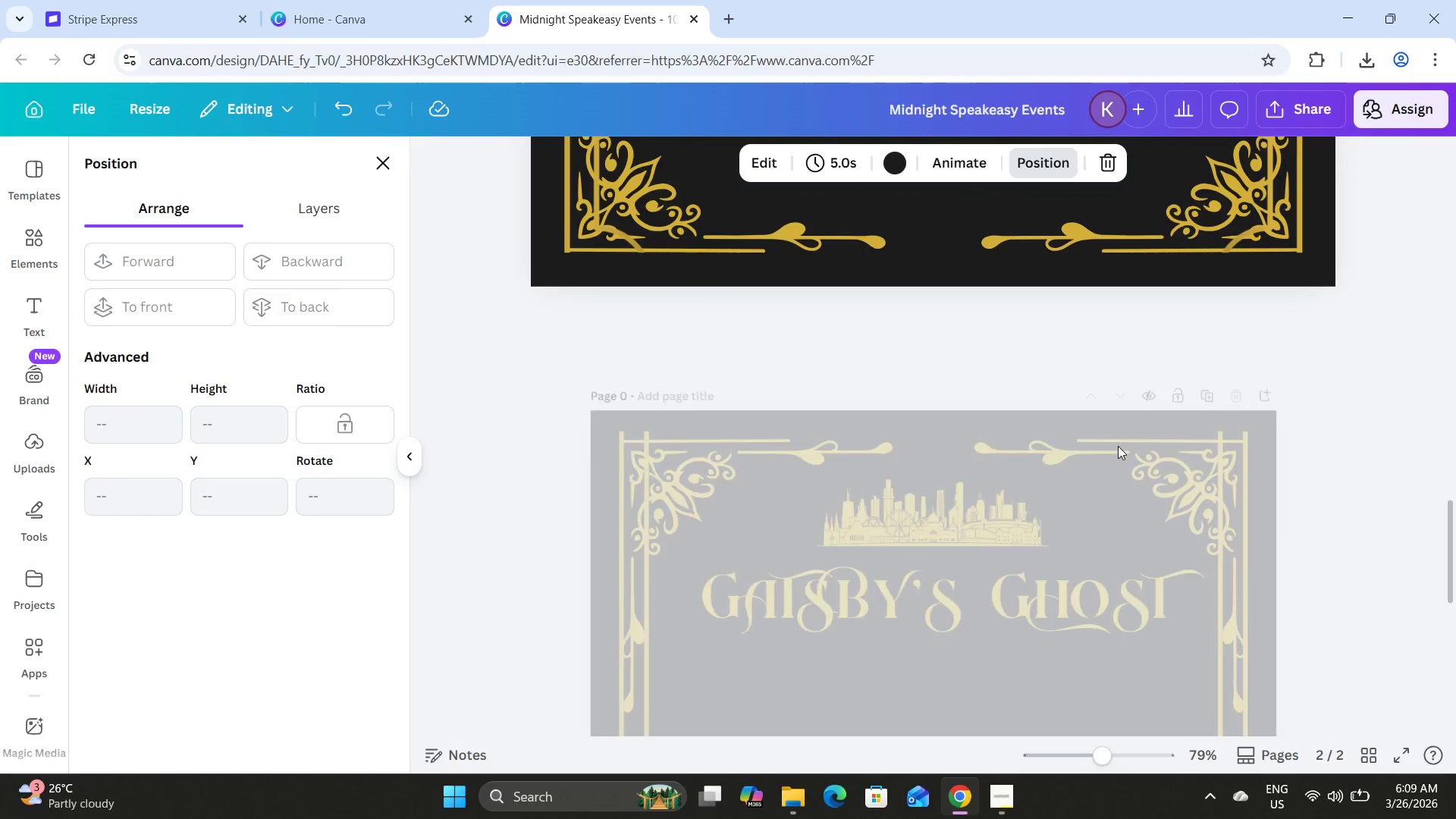 
scroll: coordinate [1078, 447], scroll_direction: up, amount: 22.0
 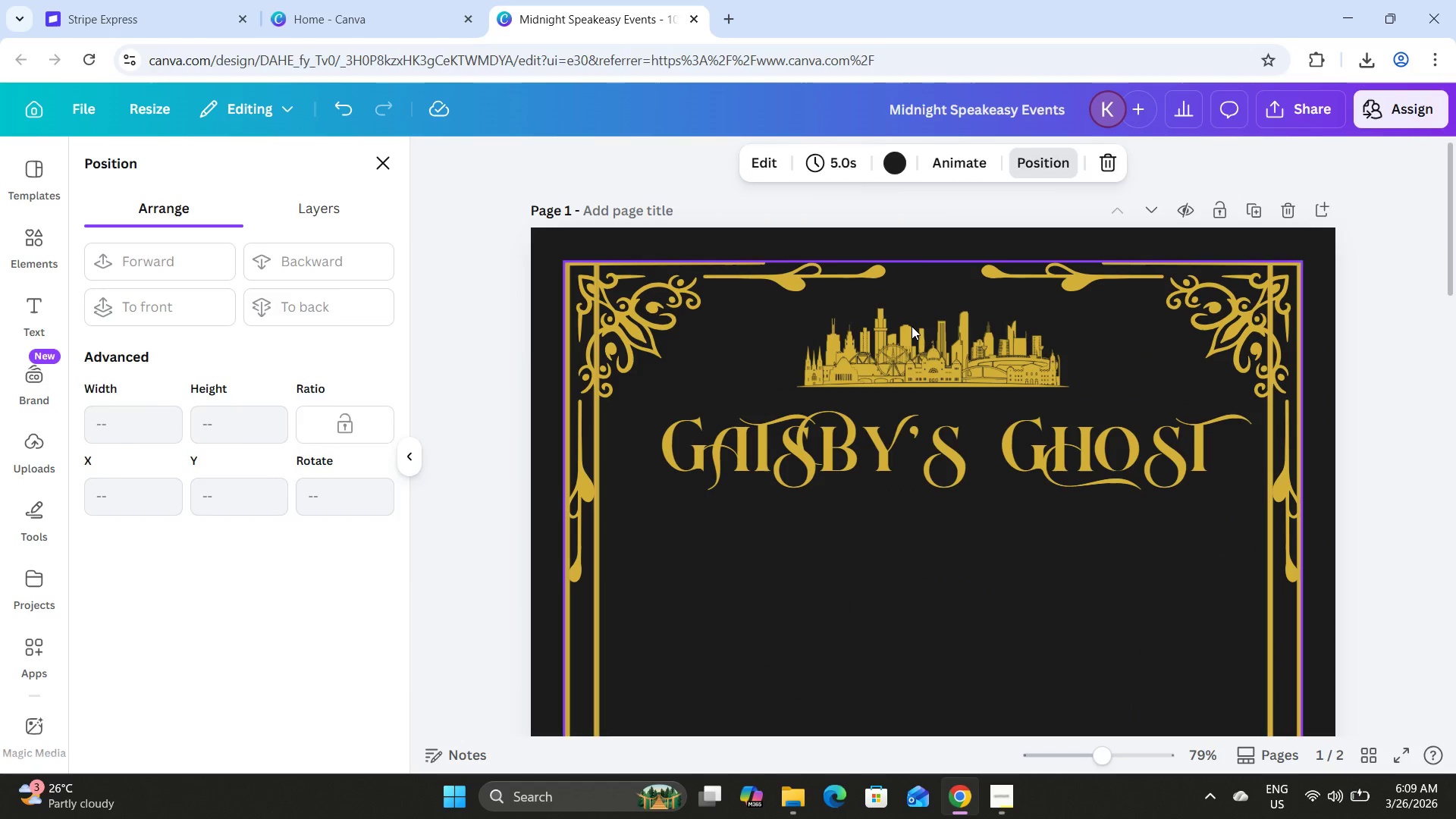 
left_click([912, 326])
 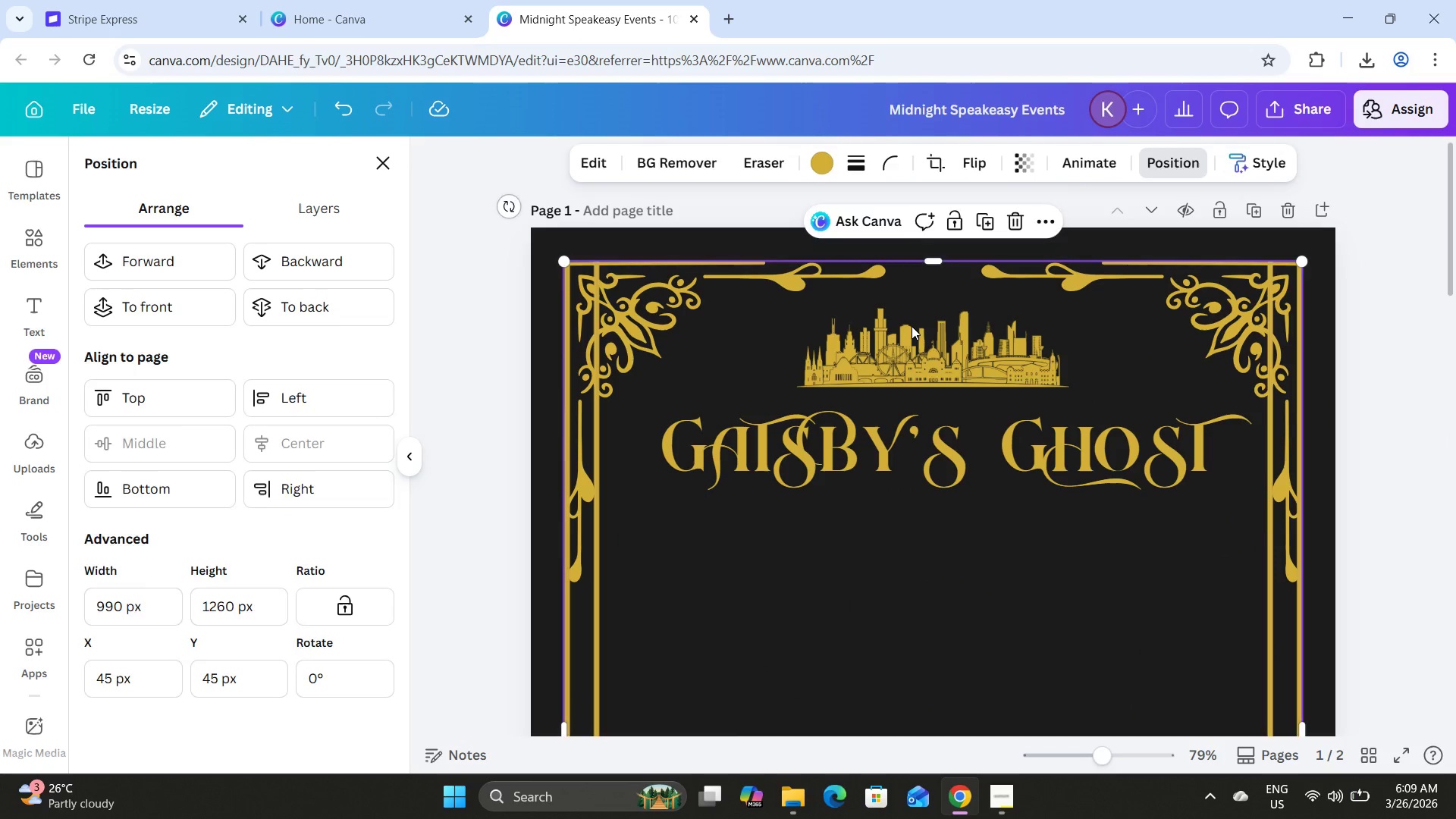 
key(Backspace)
 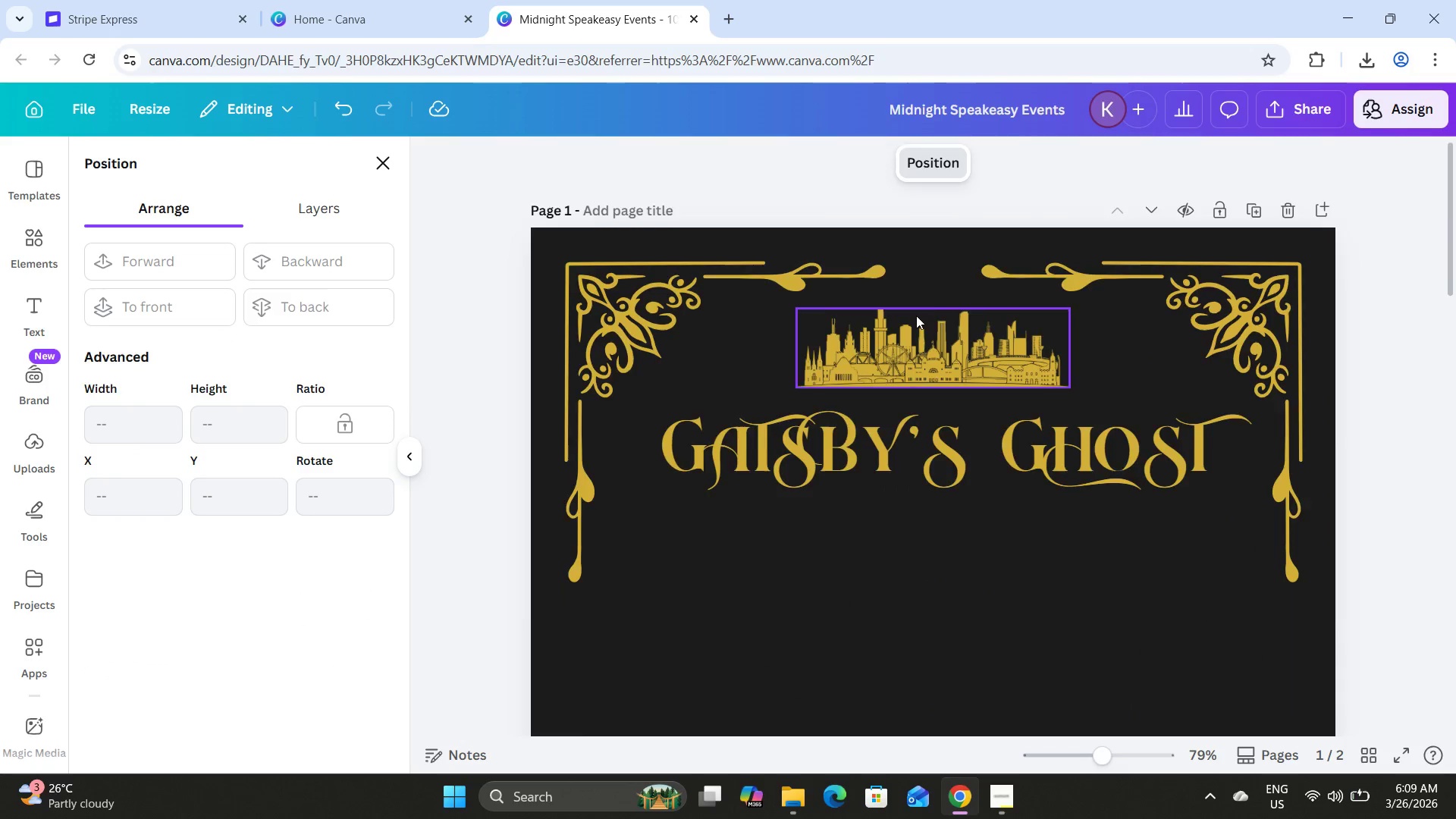 
scroll: coordinate [916, 318], scroll_direction: down, amount: 11.0
 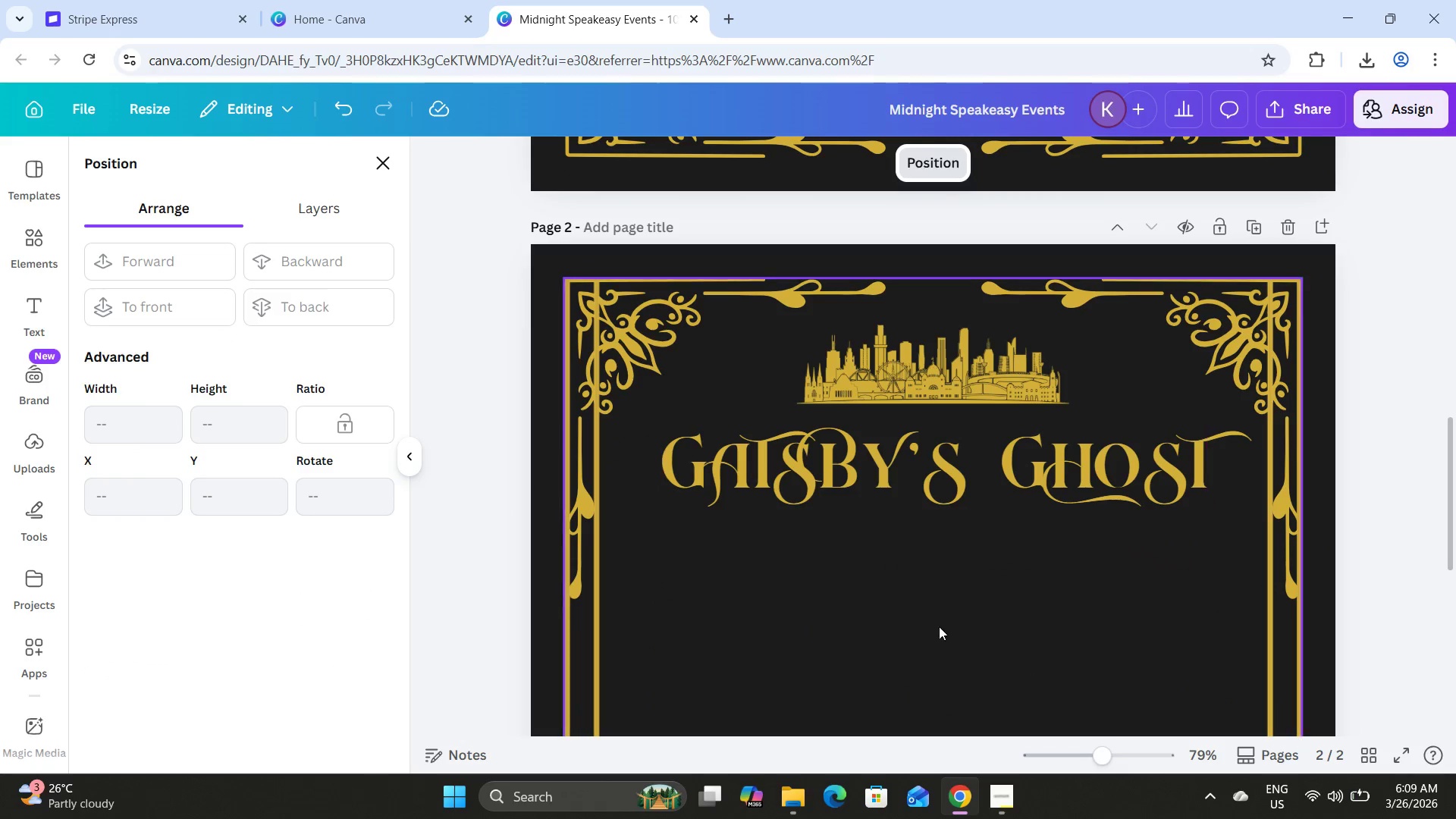 
left_click([939, 626])
 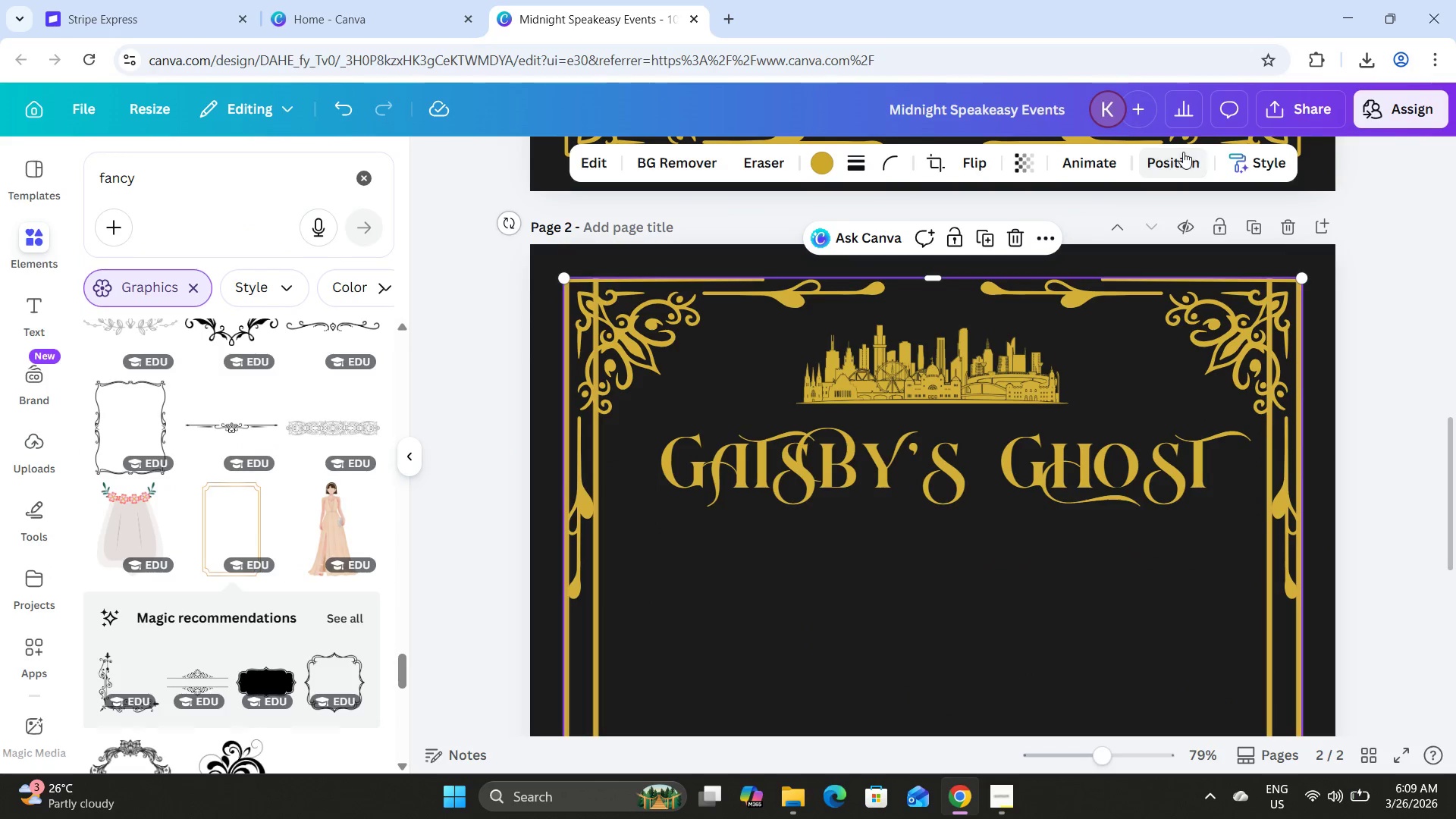 
left_click([1183, 152])
 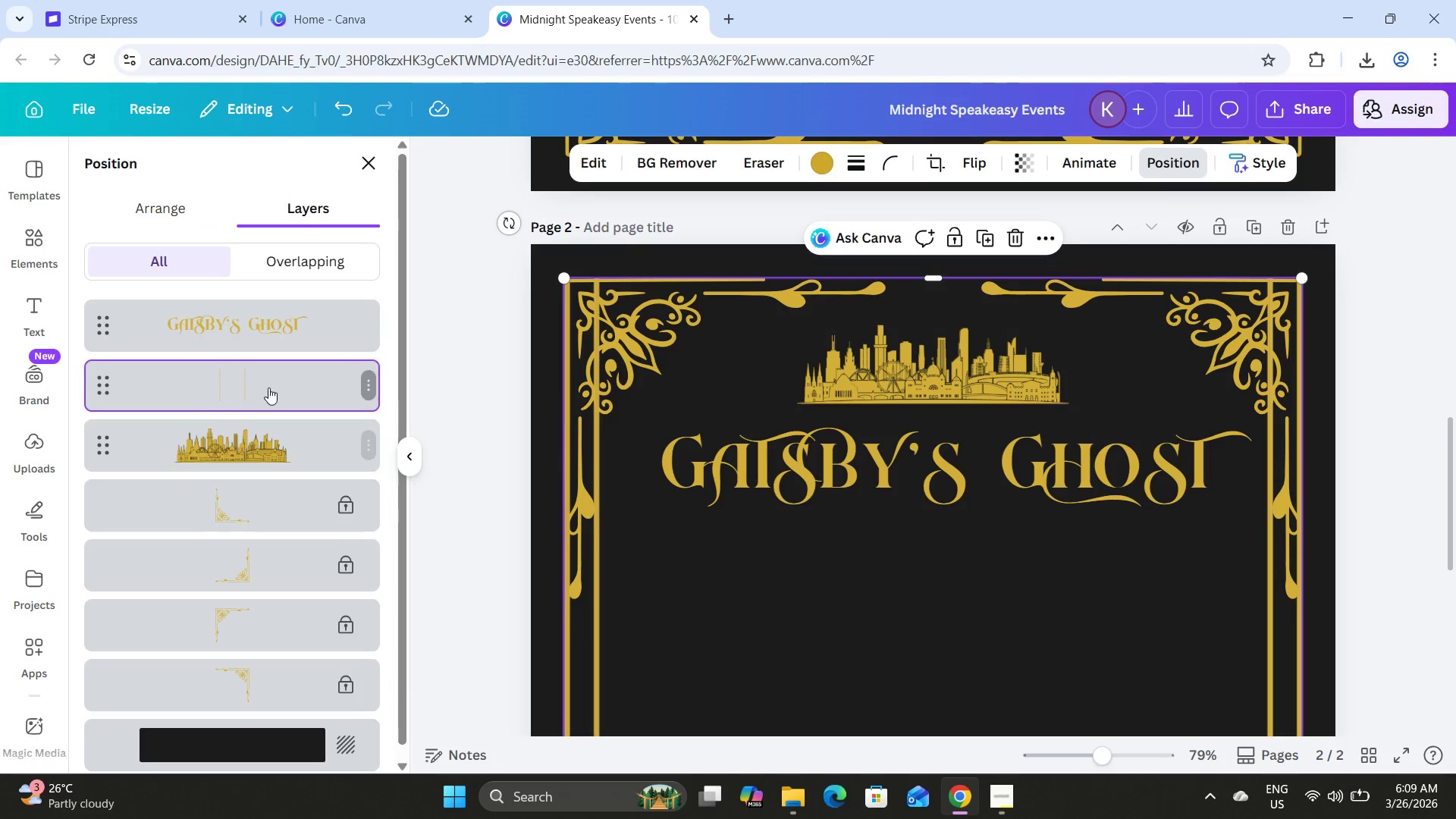 
scroll: coordinate [272, 454], scroll_direction: down, amount: 2.0
 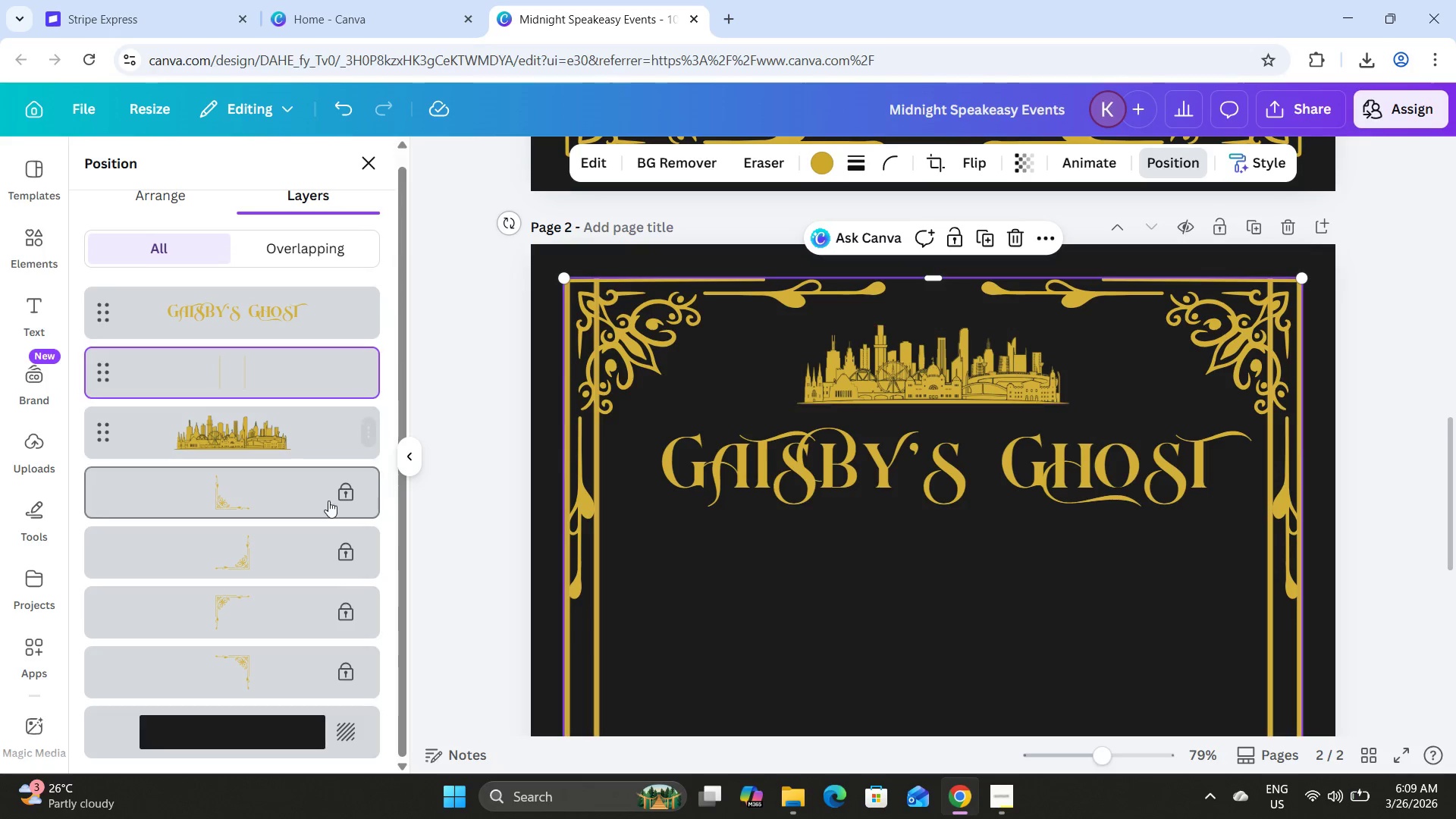 
right_click([315, 485])
 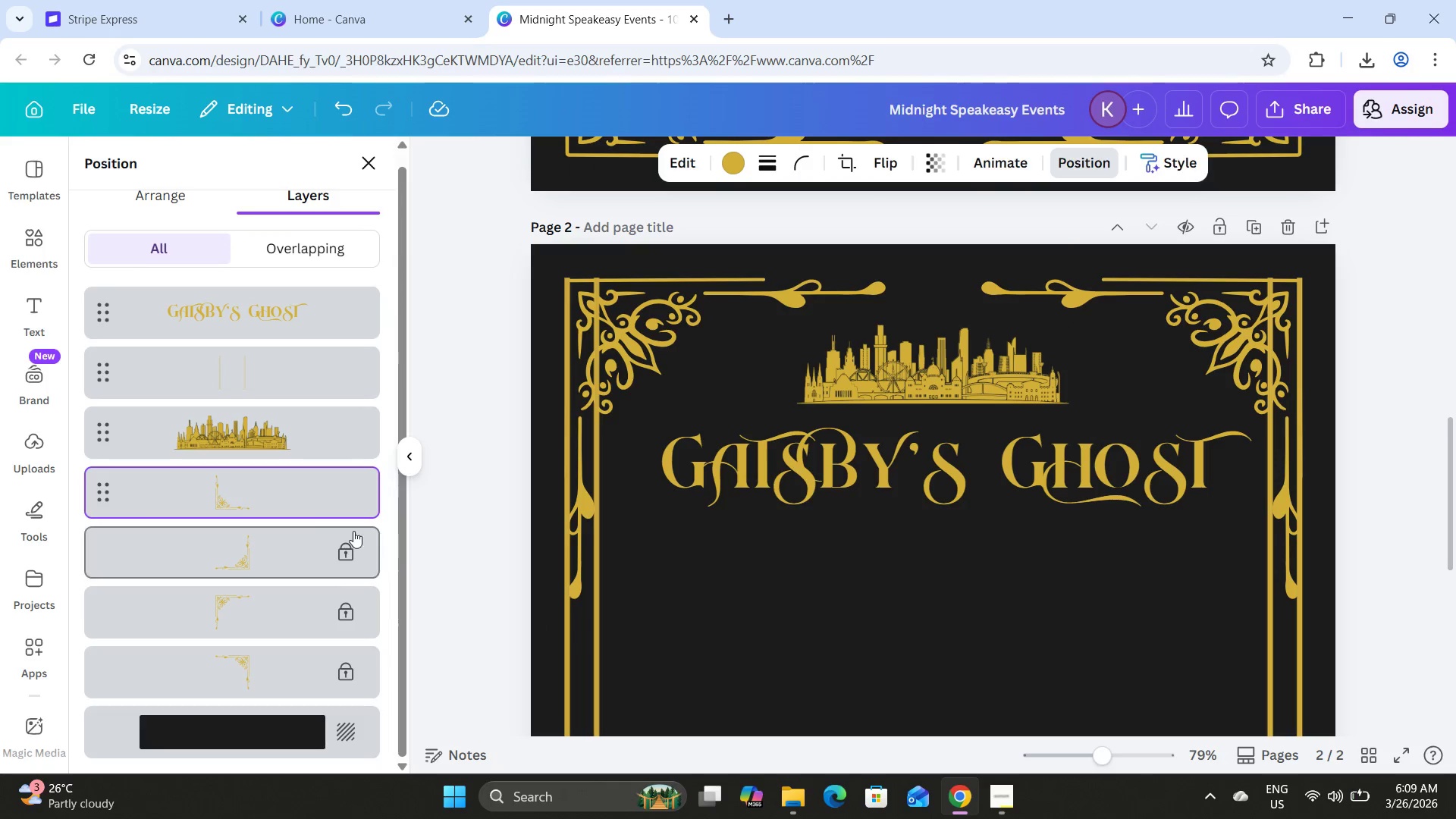 
right_click([298, 542])
 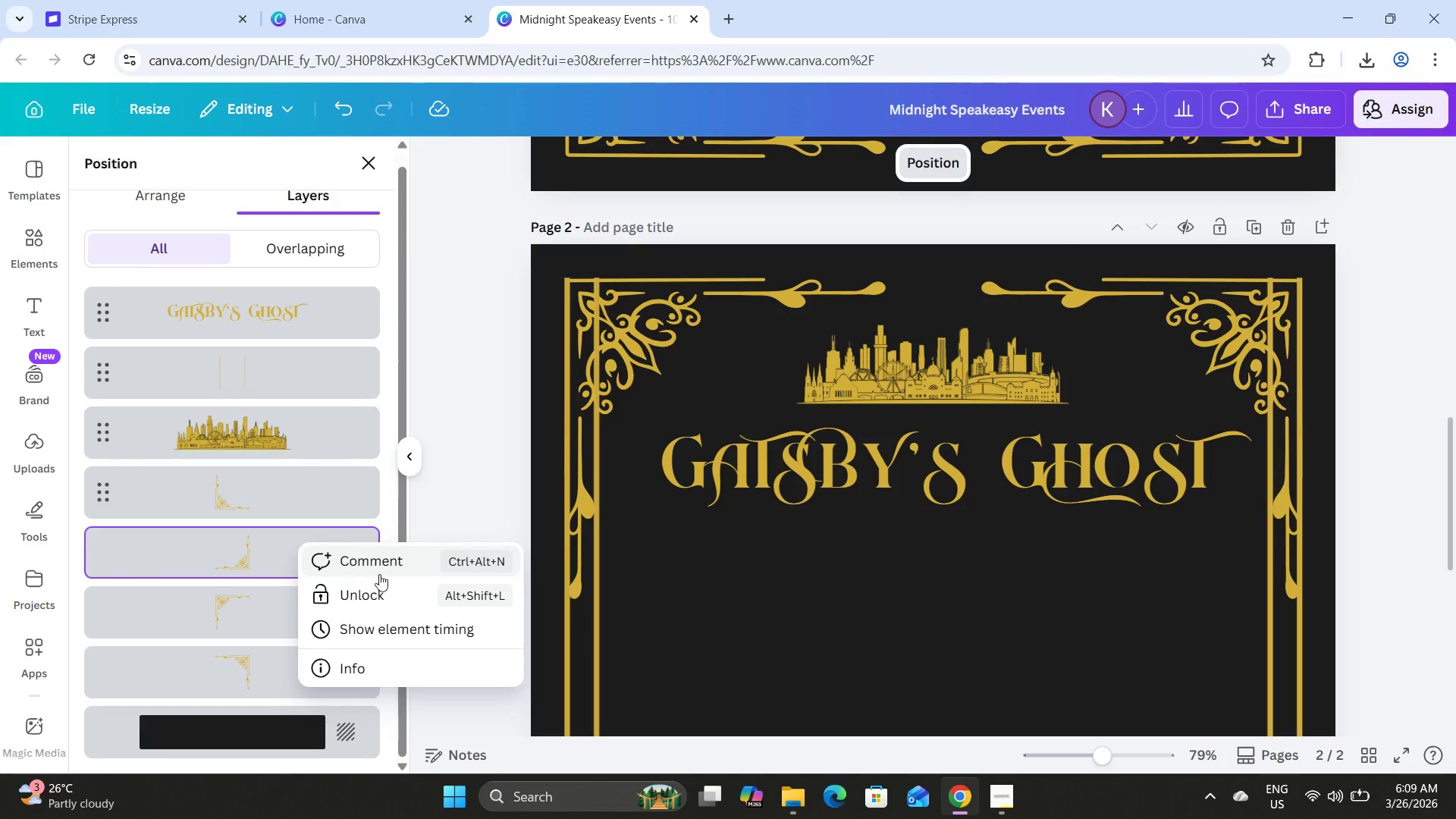 
left_click([388, 585])
 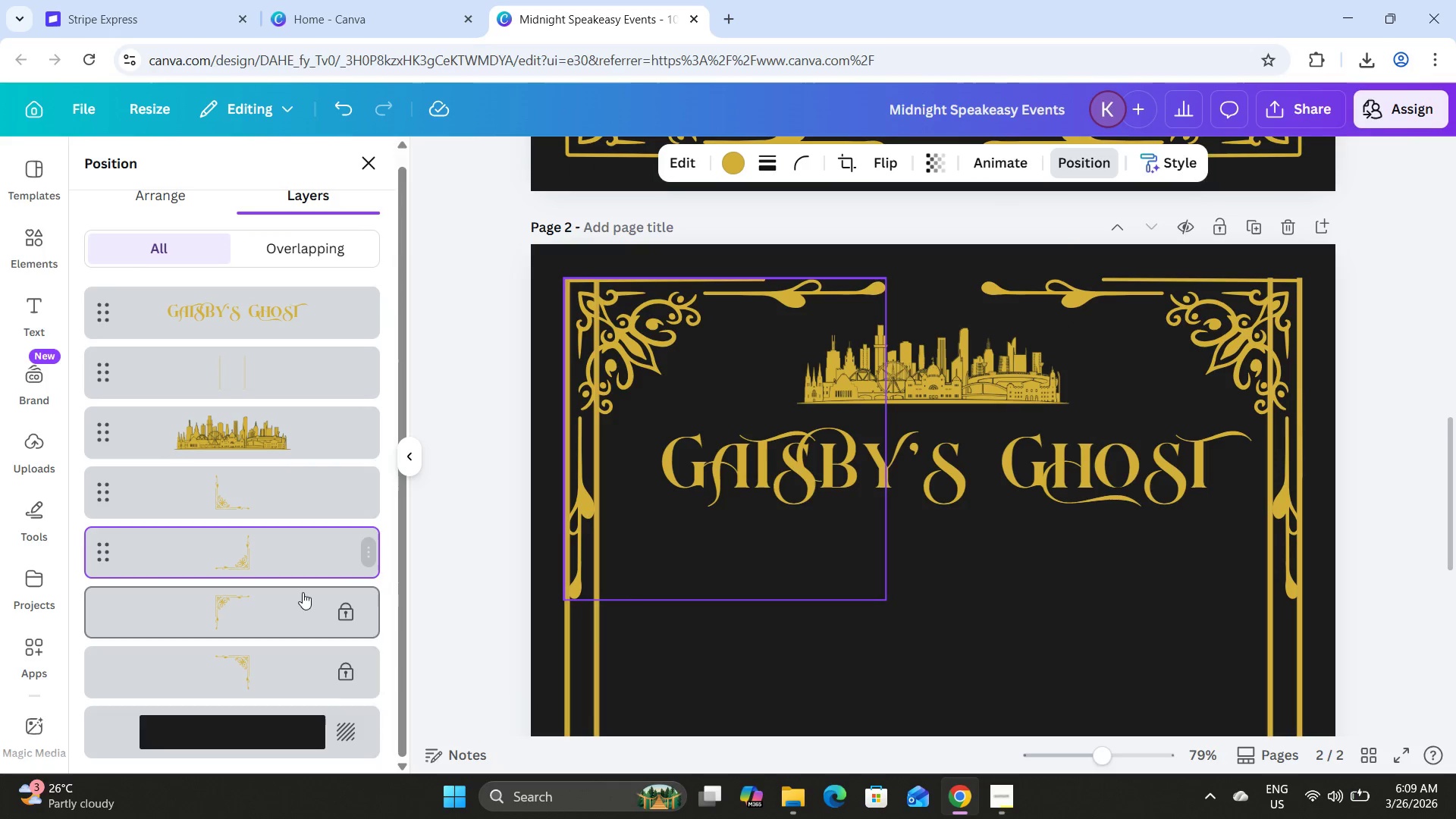 
right_click([297, 602])
 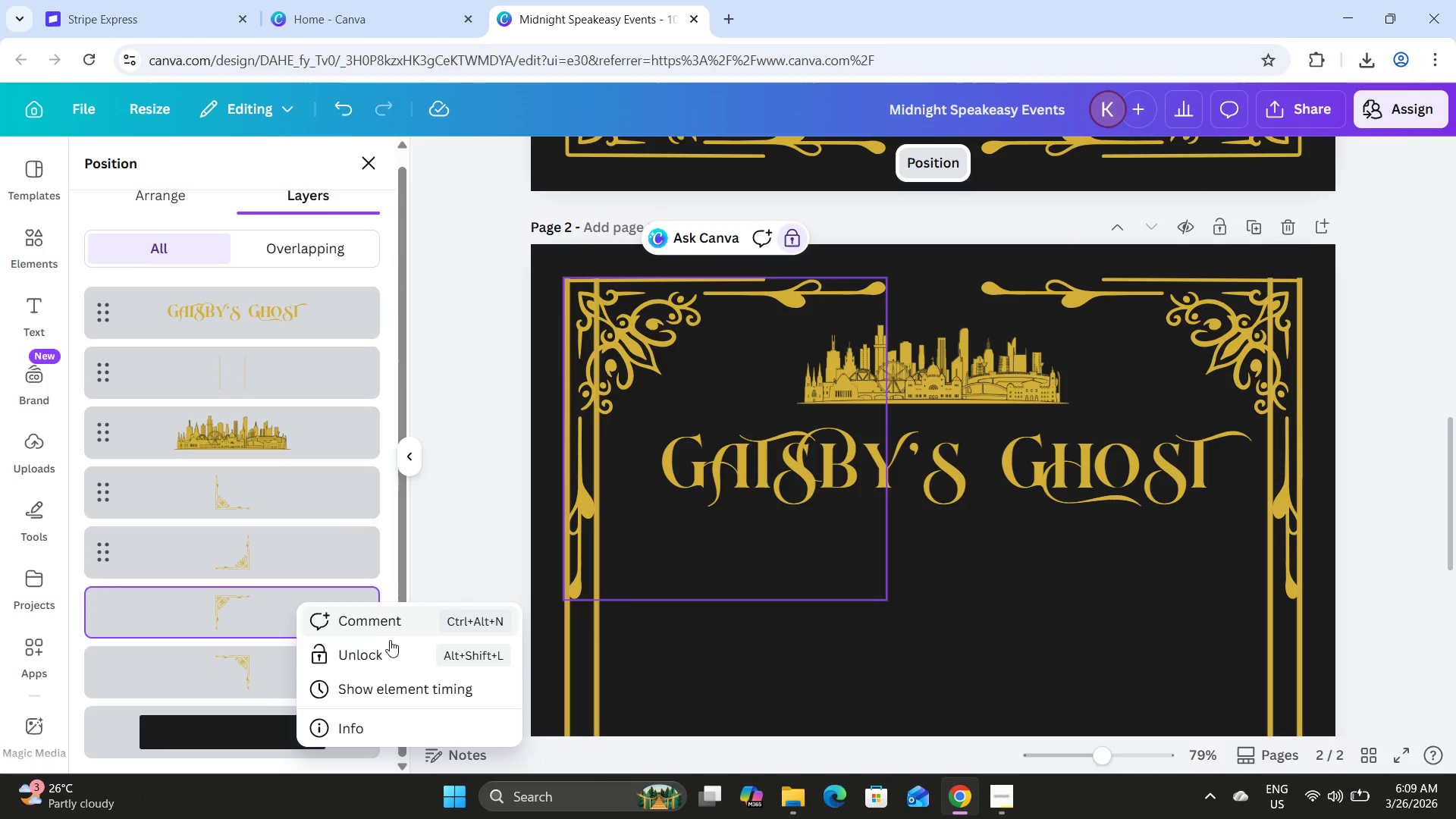 
left_click([394, 646])
 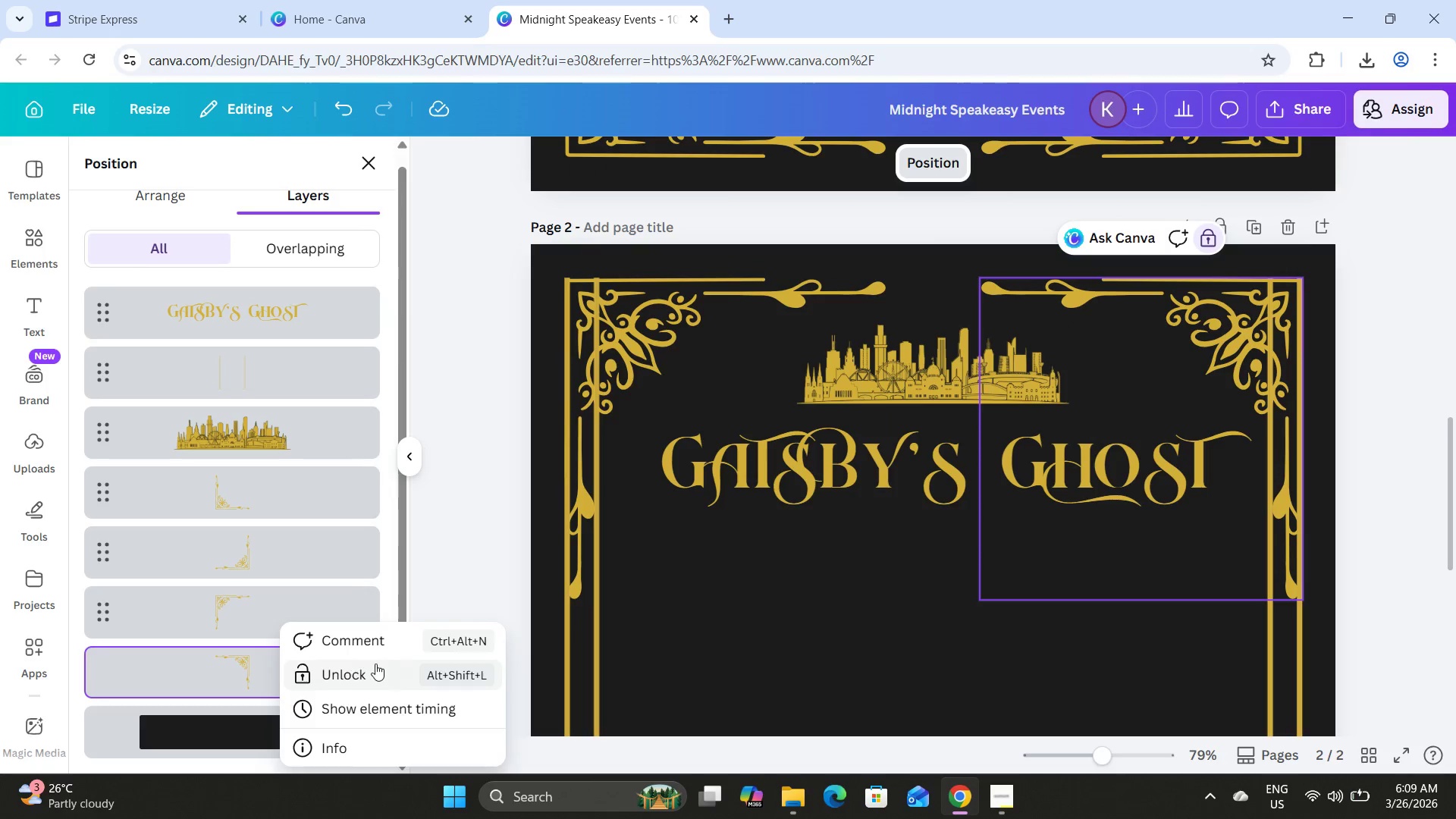 
left_click([382, 673])
 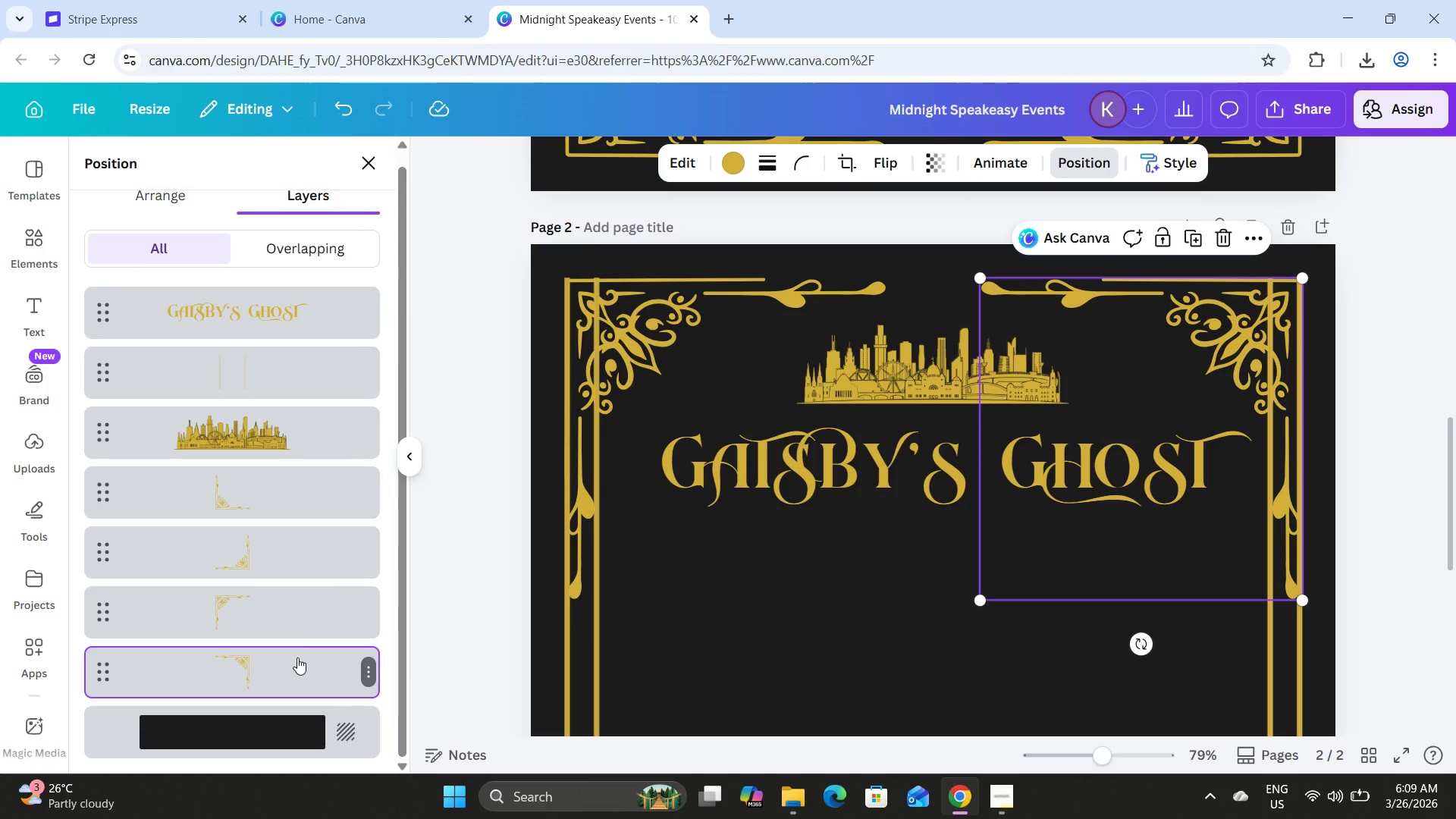 
hold_key(key=ShiftLeft, duration=0.91)
 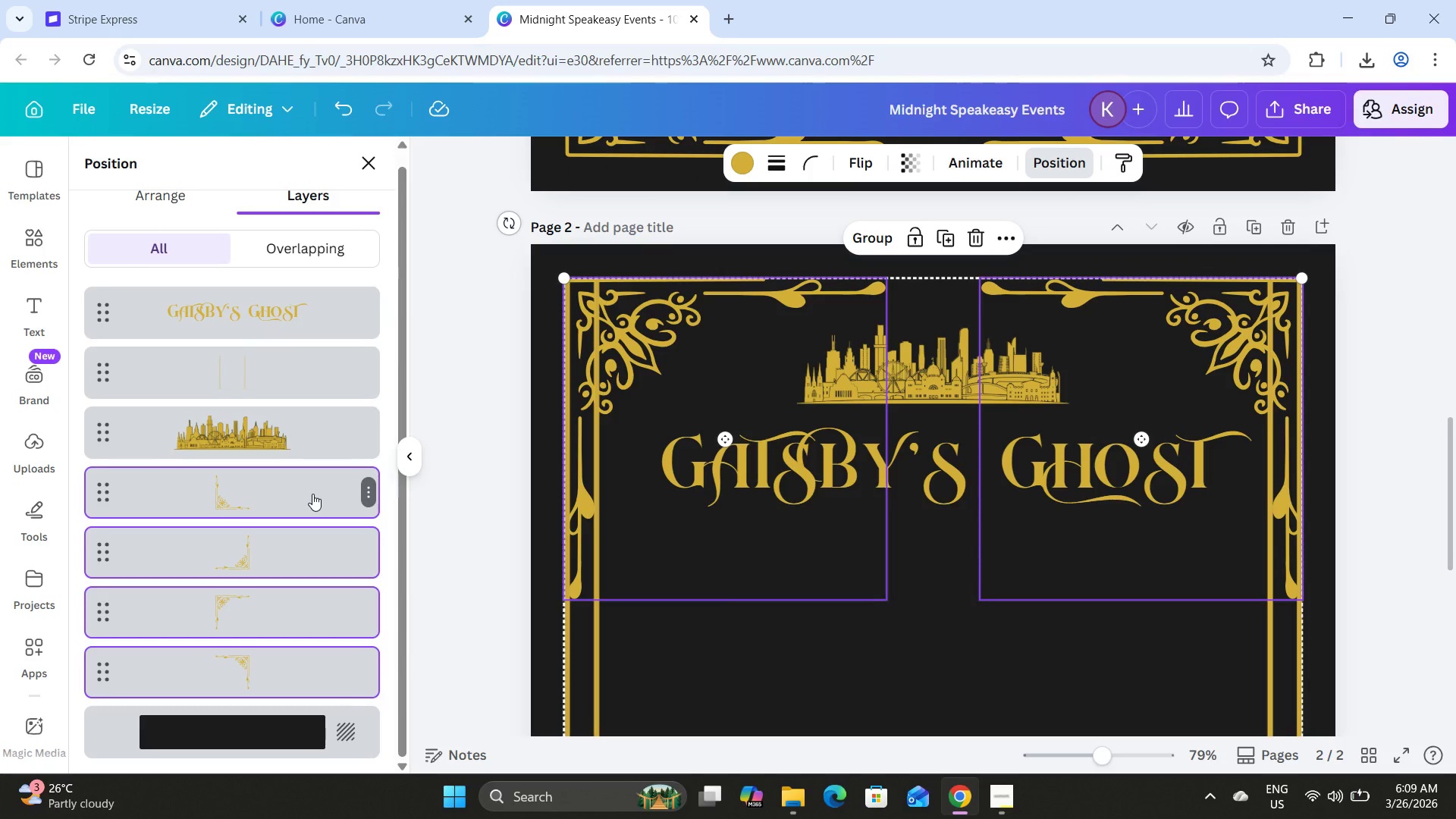 
key(Backspace)
 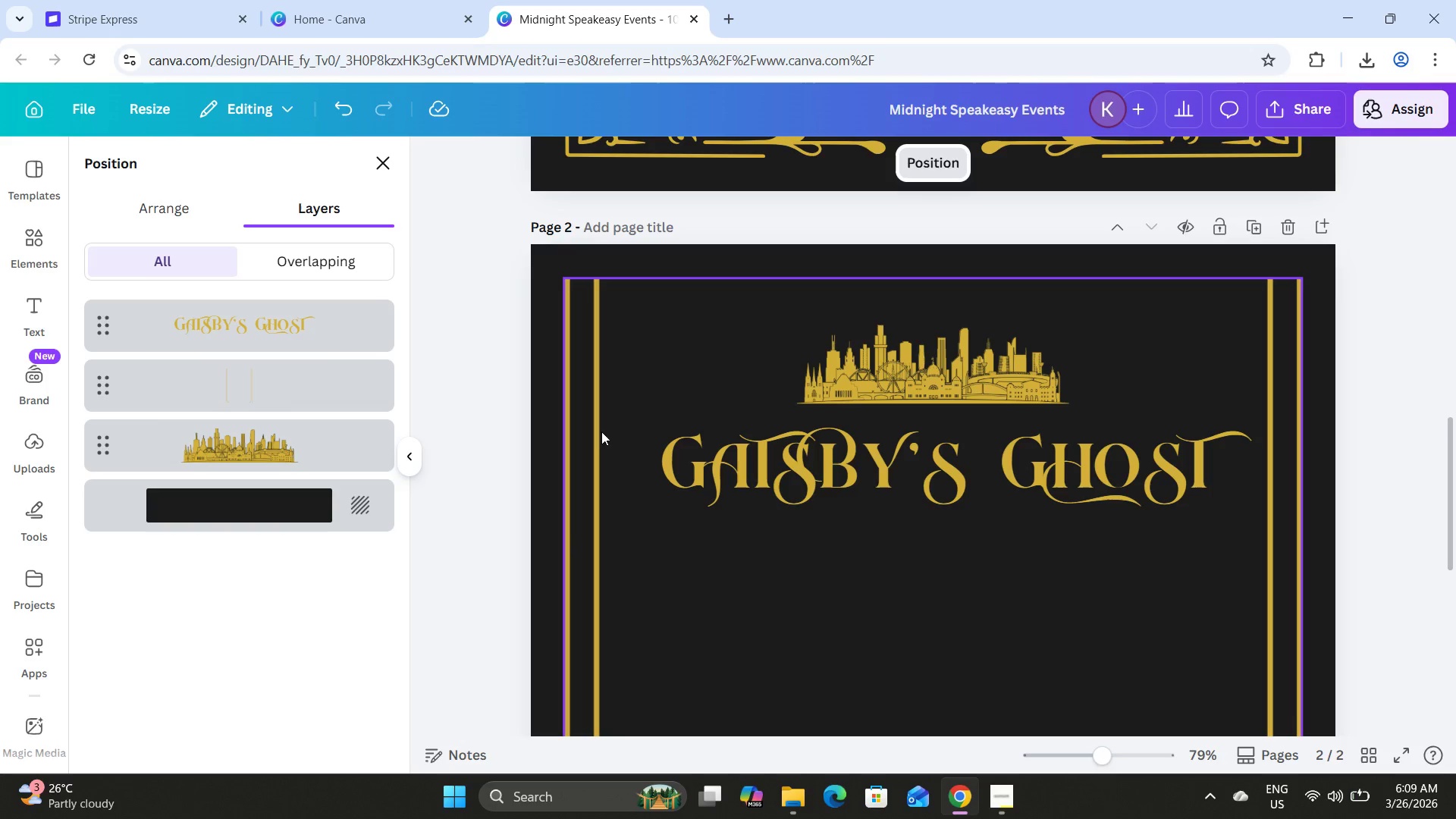 
left_click([604, 428])
 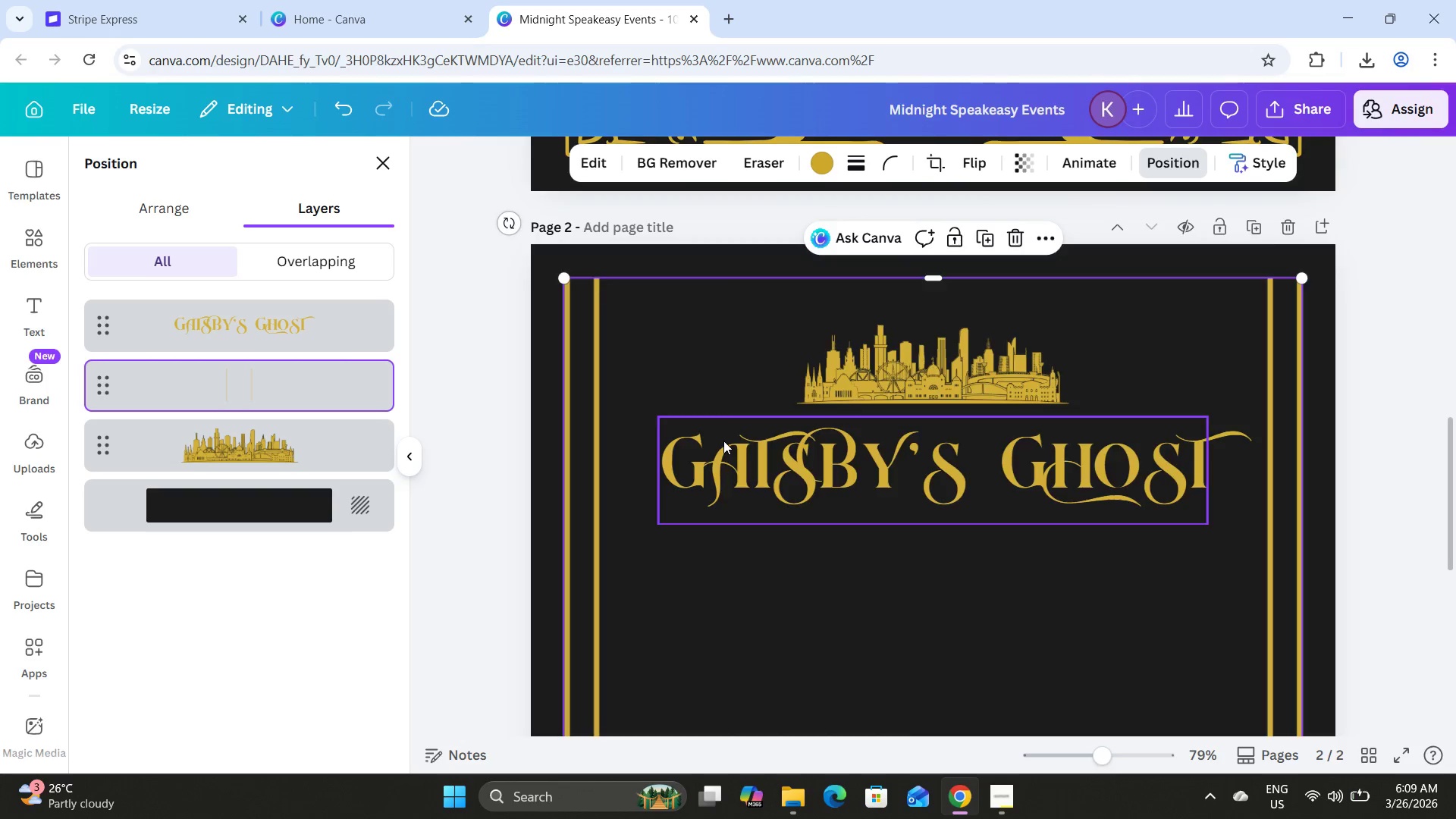 
scroll: coordinate [723, 441], scroll_direction: down, amount: 6.0
 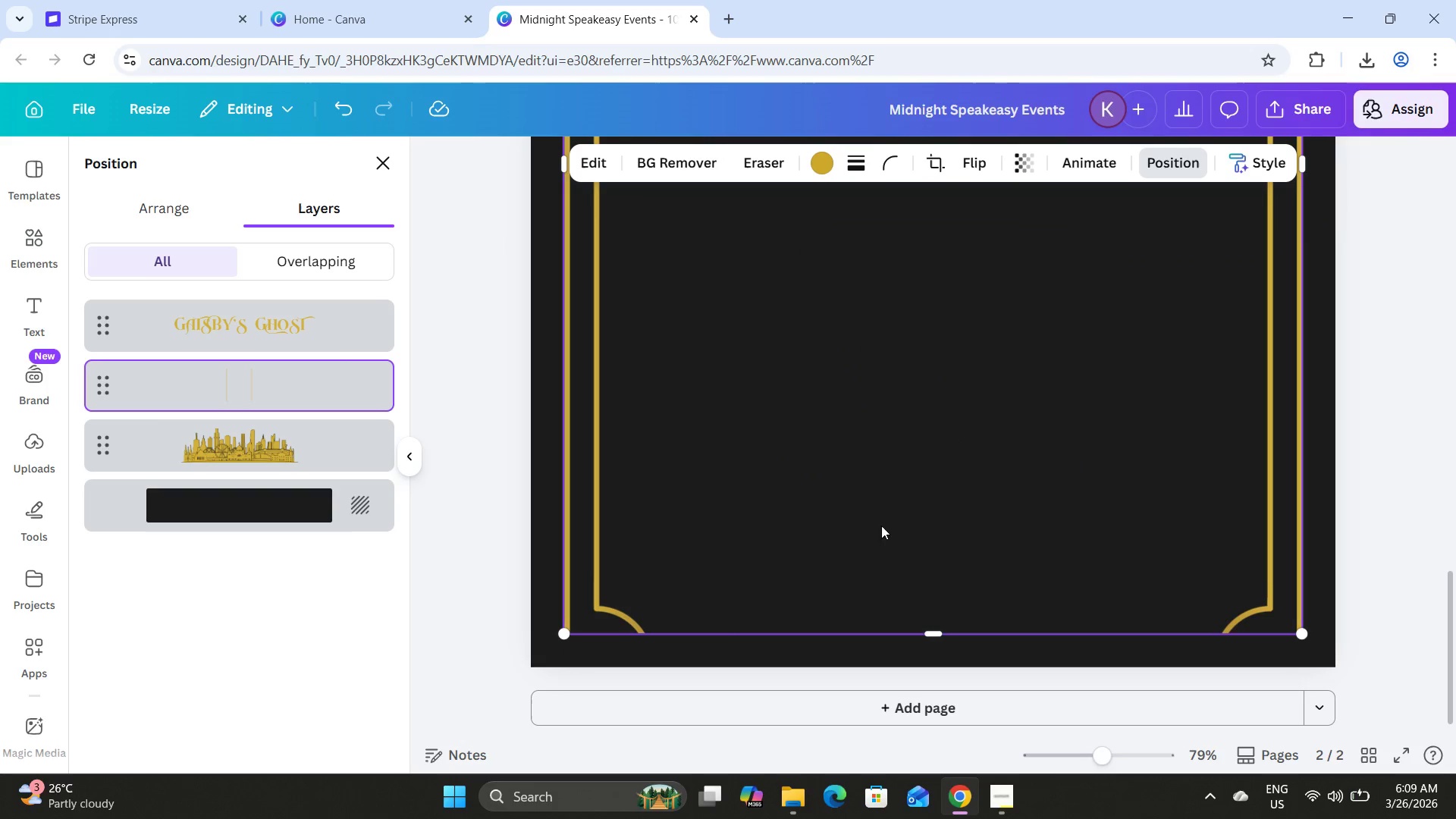 
left_click([908, 529])
 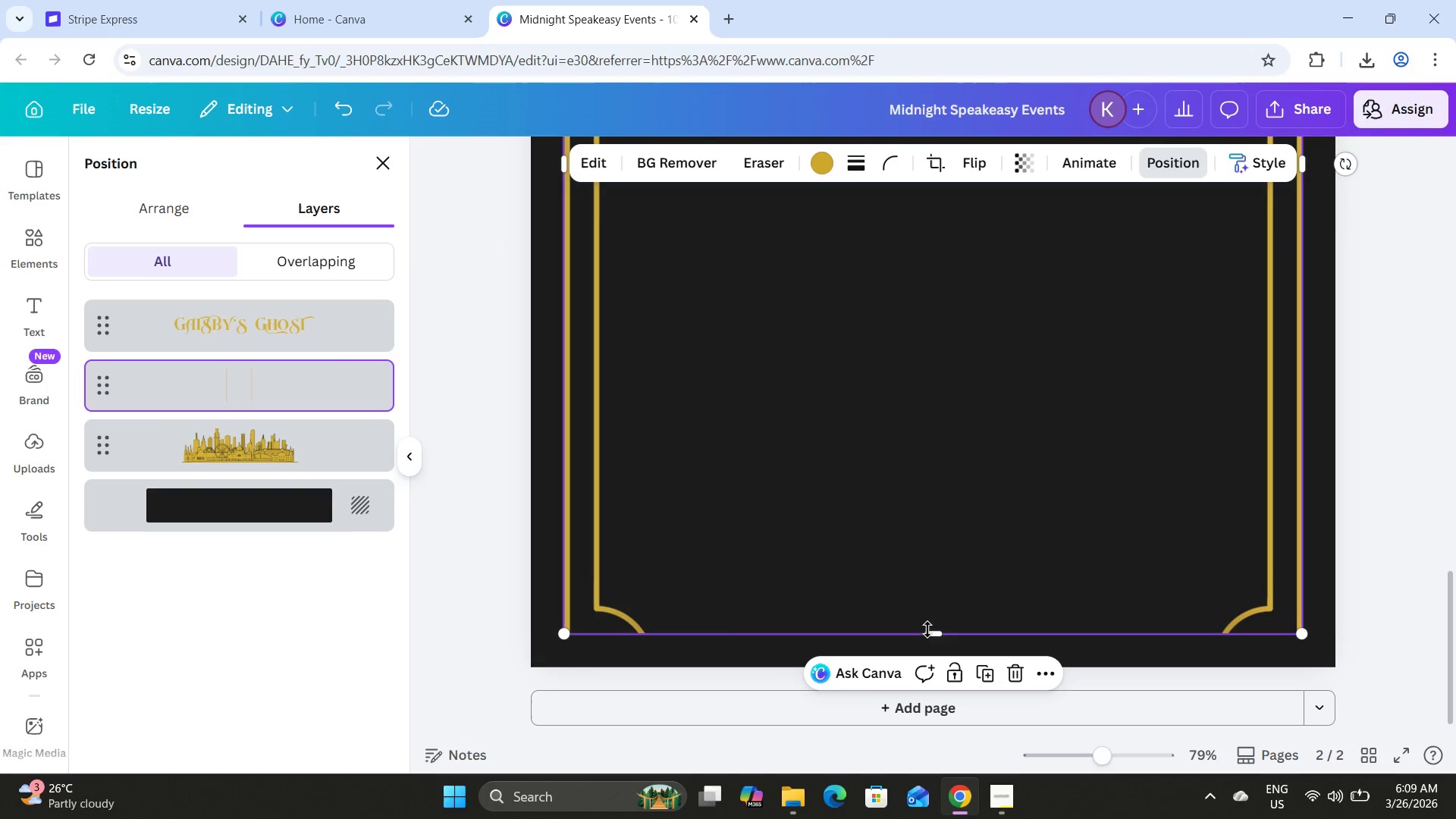 
left_click_drag(start_coordinate=[928, 630], to_coordinate=[923, 651])
 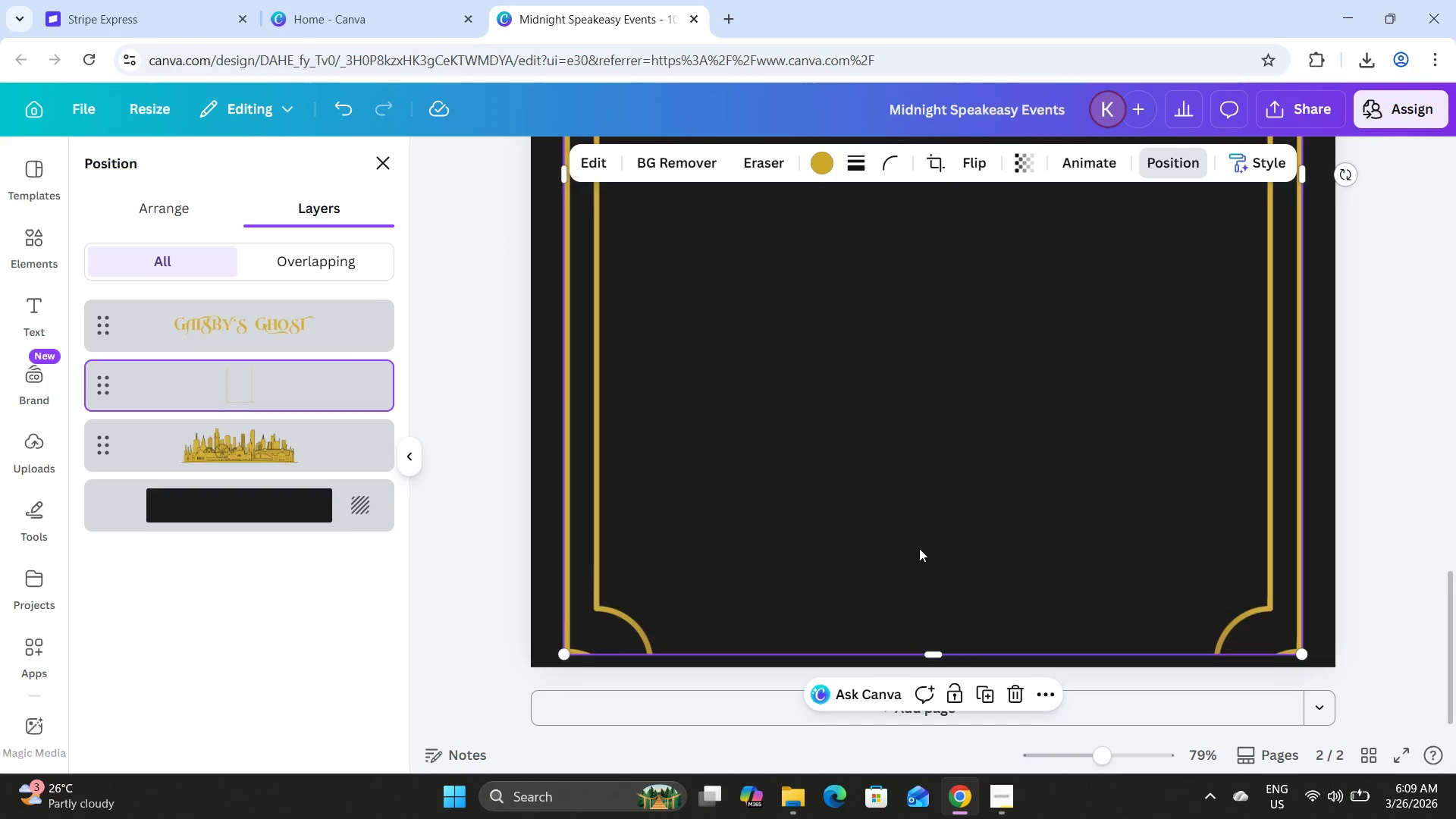 
scroll: coordinate [919, 548], scroll_direction: up, amount: 5.0
 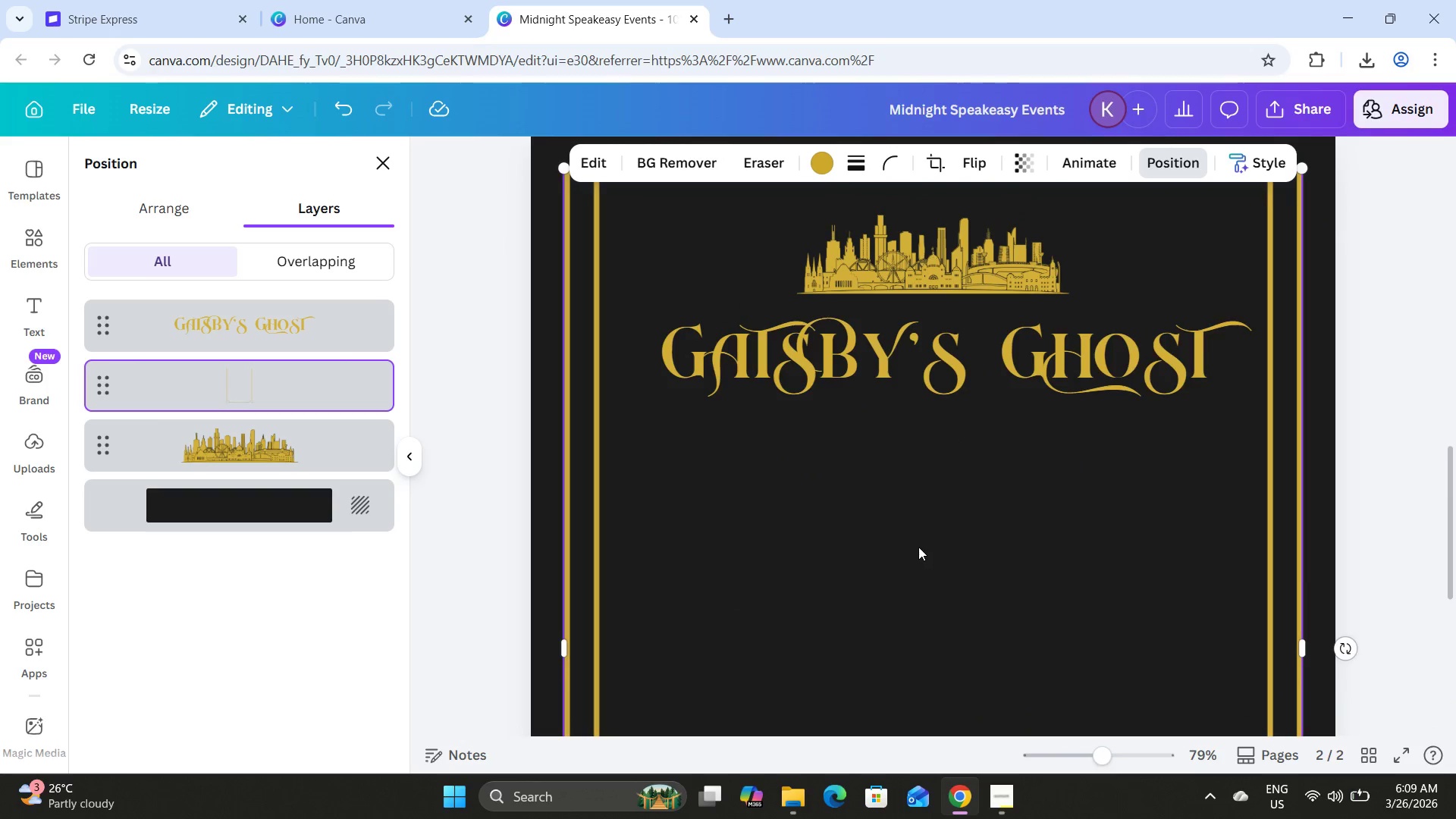 
left_click([936, 538])
 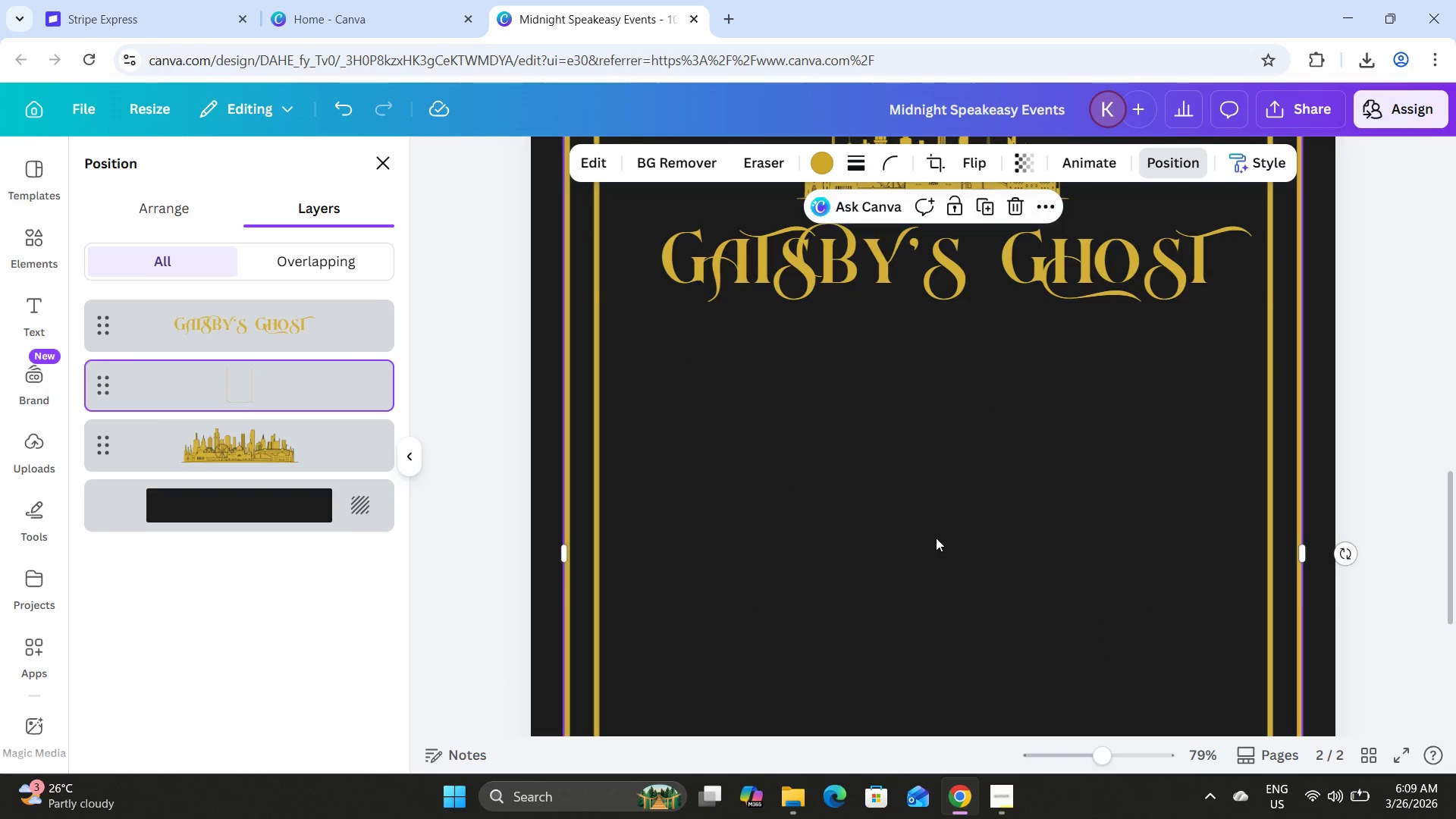 
scroll: coordinate [918, 547], scroll_direction: down, amount: 1.0
 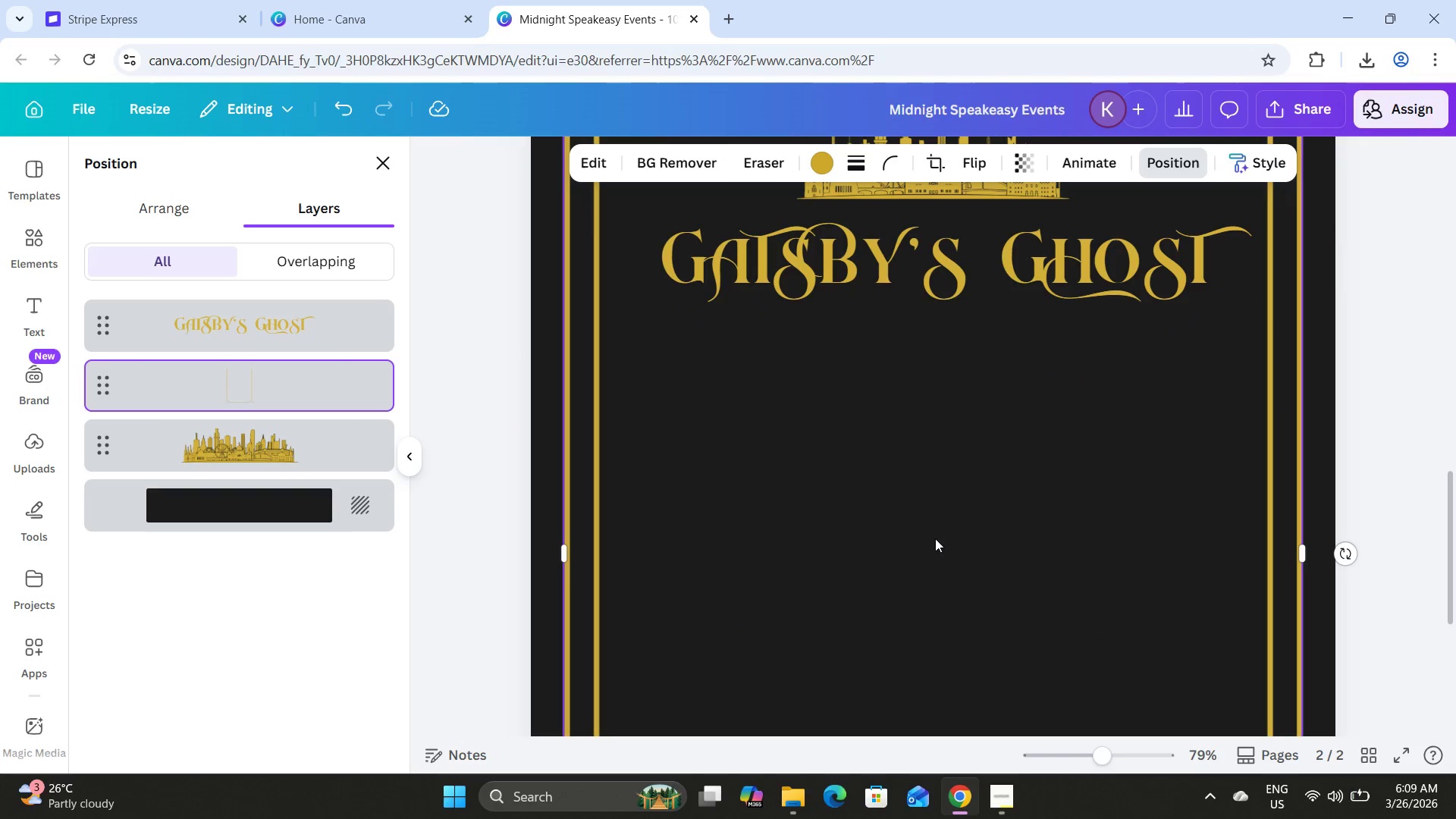 
scroll: coordinate [936, 538], scroll_direction: up, amount: 4.0
 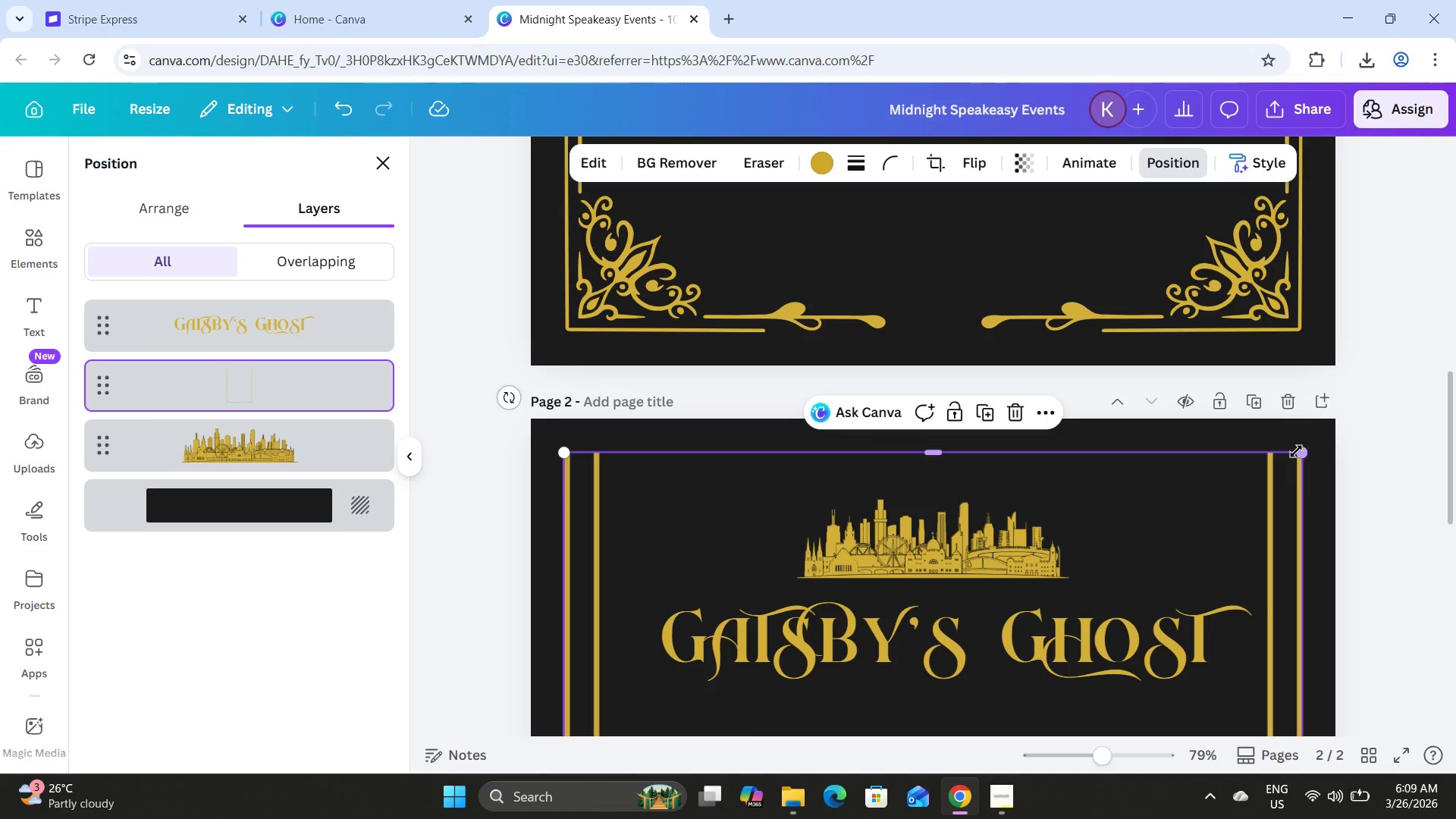 
left_click_drag(start_coordinate=[1298, 451], to_coordinate=[966, 486])
 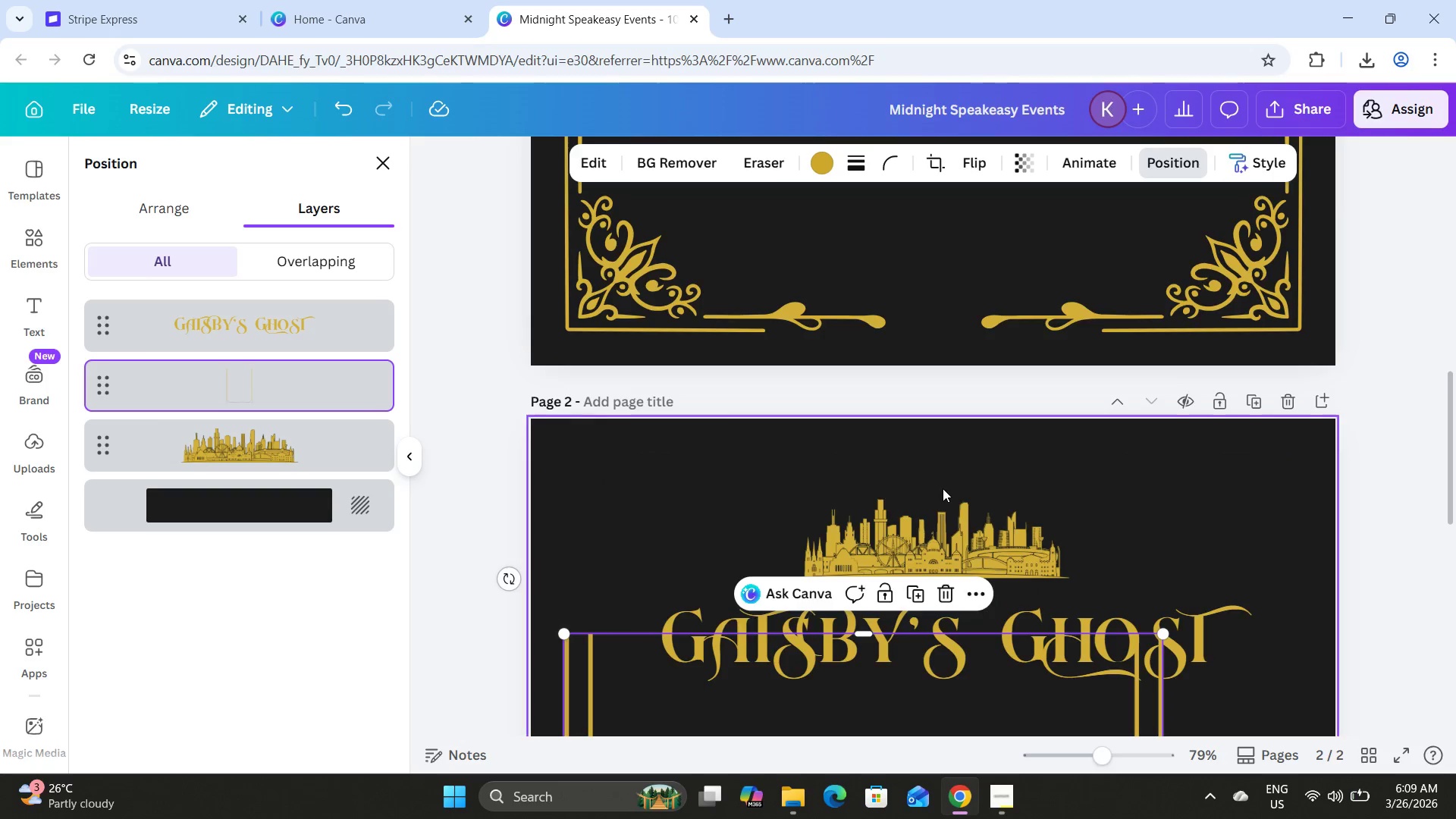 
scroll: coordinate [943, 488], scroll_direction: down, amount: 3.0
 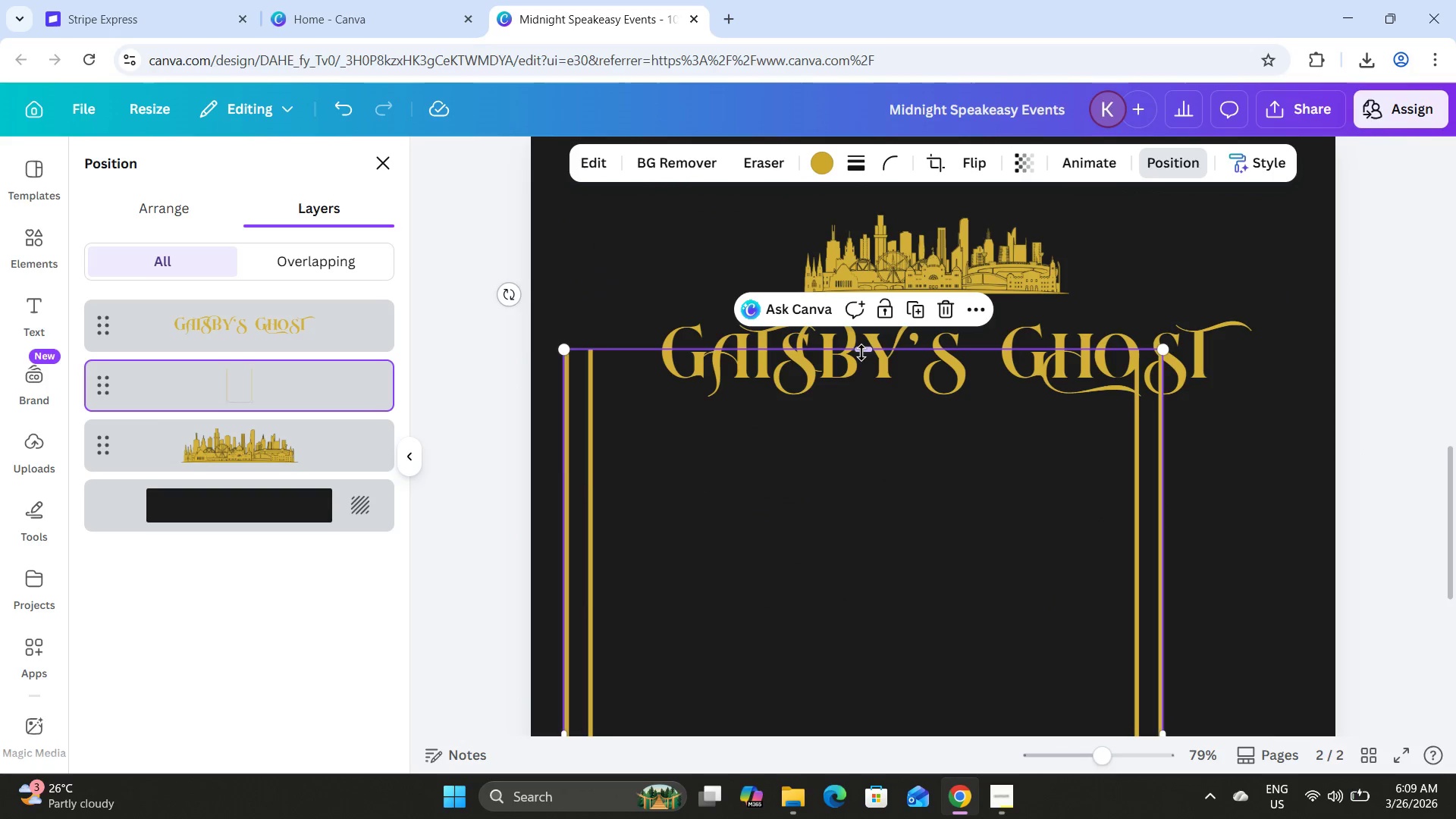 
left_click_drag(start_coordinate=[861, 353], to_coordinate=[865, 212])
 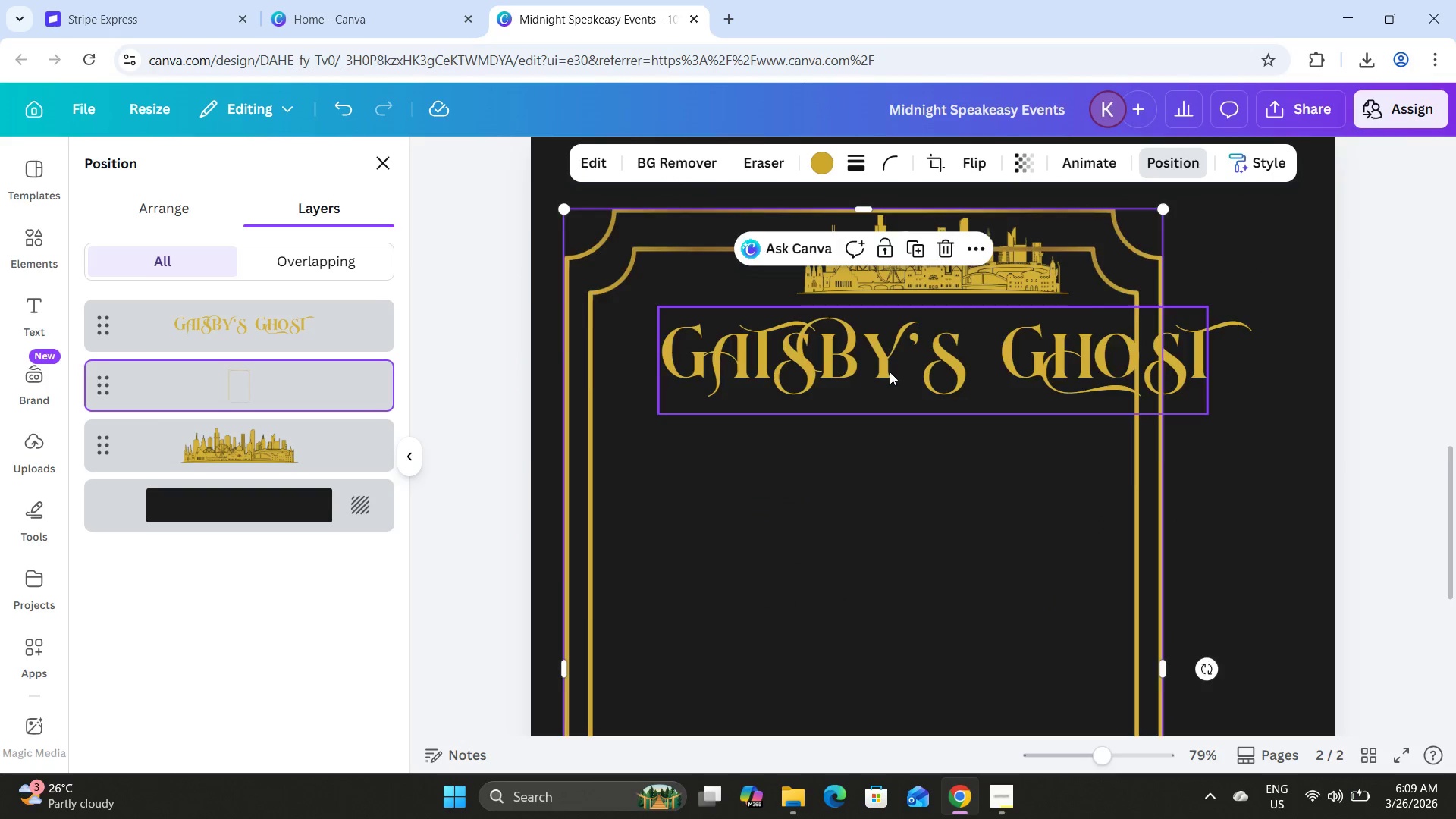 
scroll: coordinate [890, 372], scroll_direction: up, amount: 3.0
 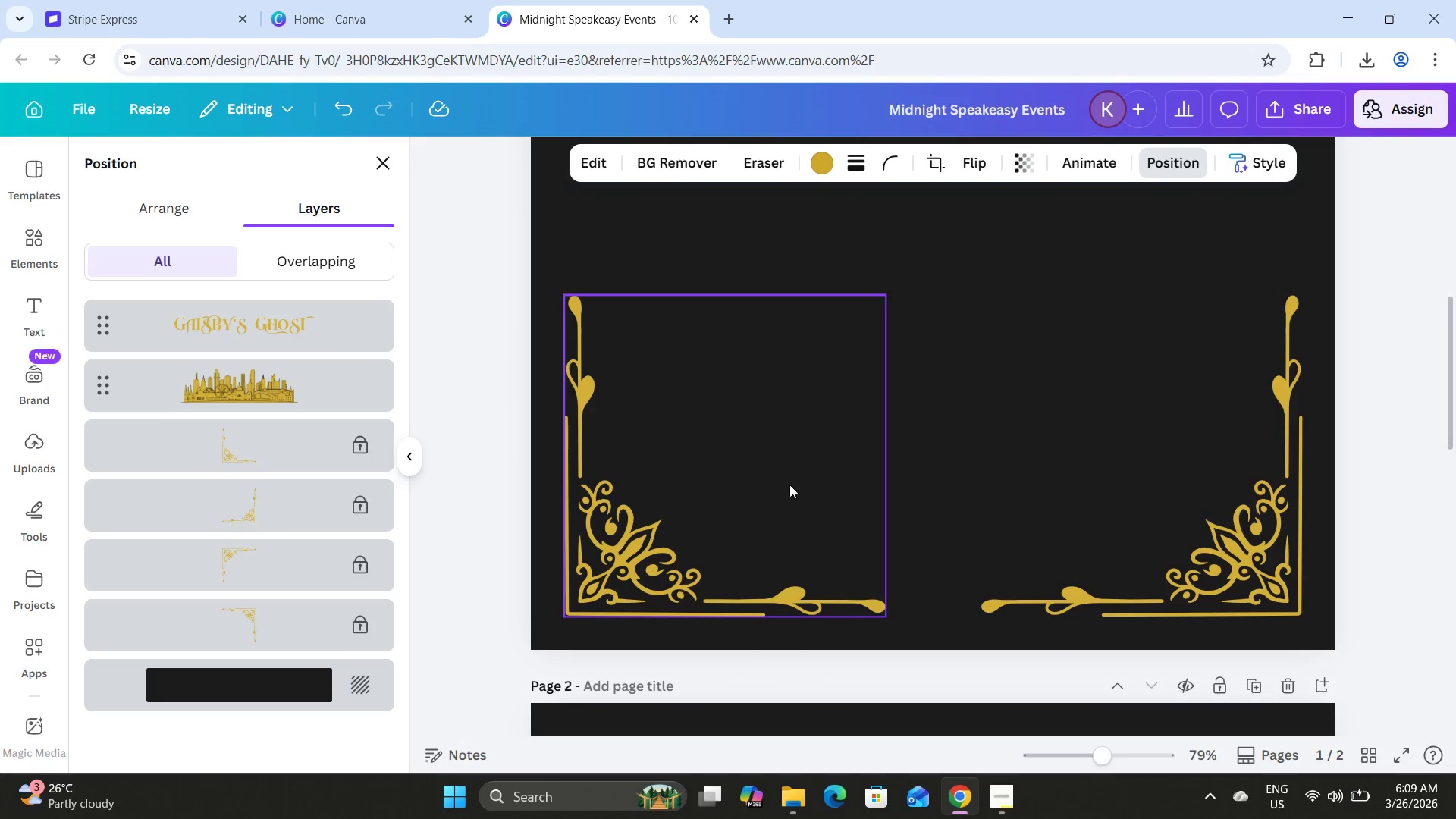 
scroll: coordinate [790, 469], scroll_direction: down, amount: 15.0
 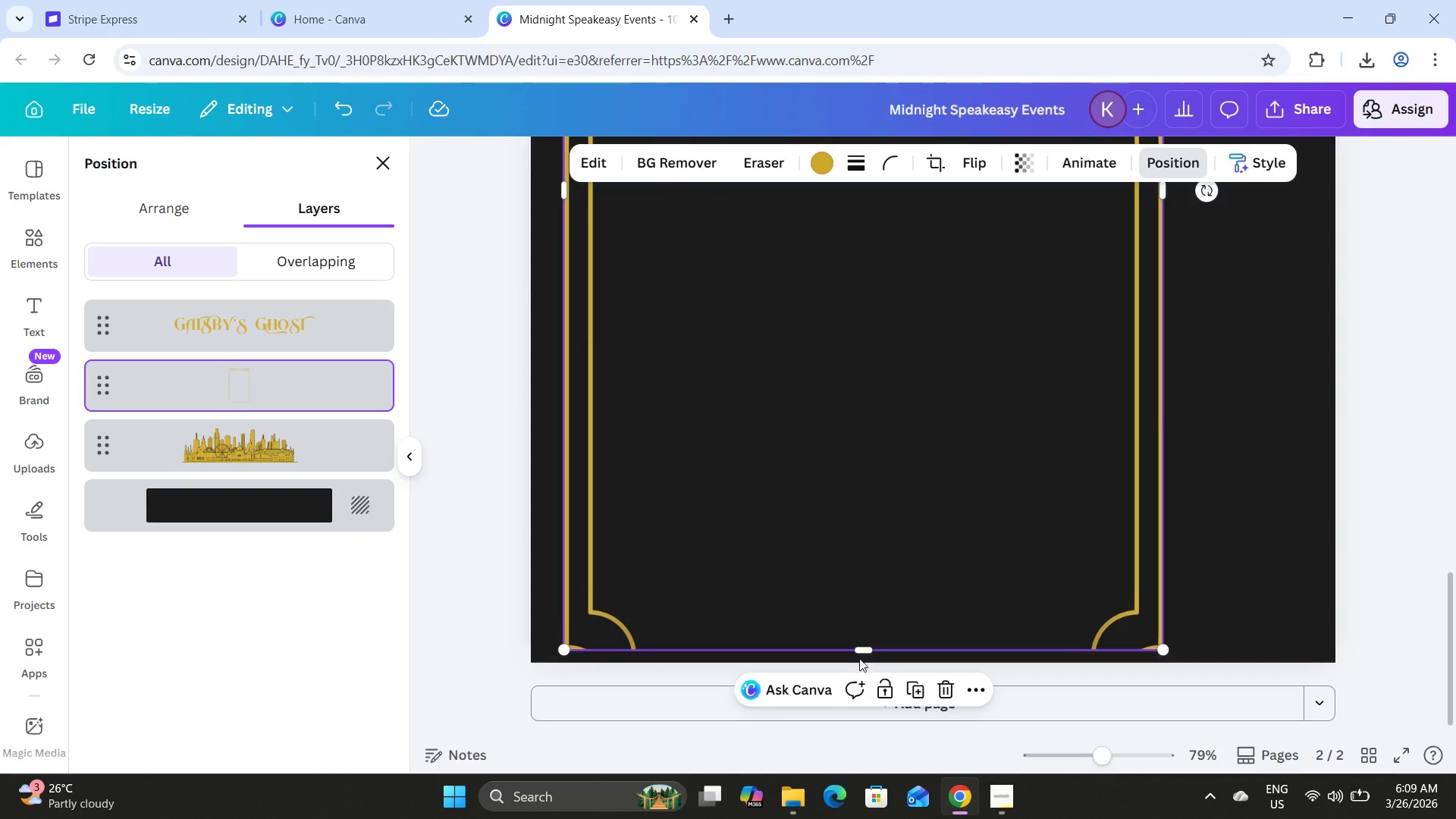 
left_click_drag(start_coordinate=[864, 651], to_coordinate=[867, 692])
 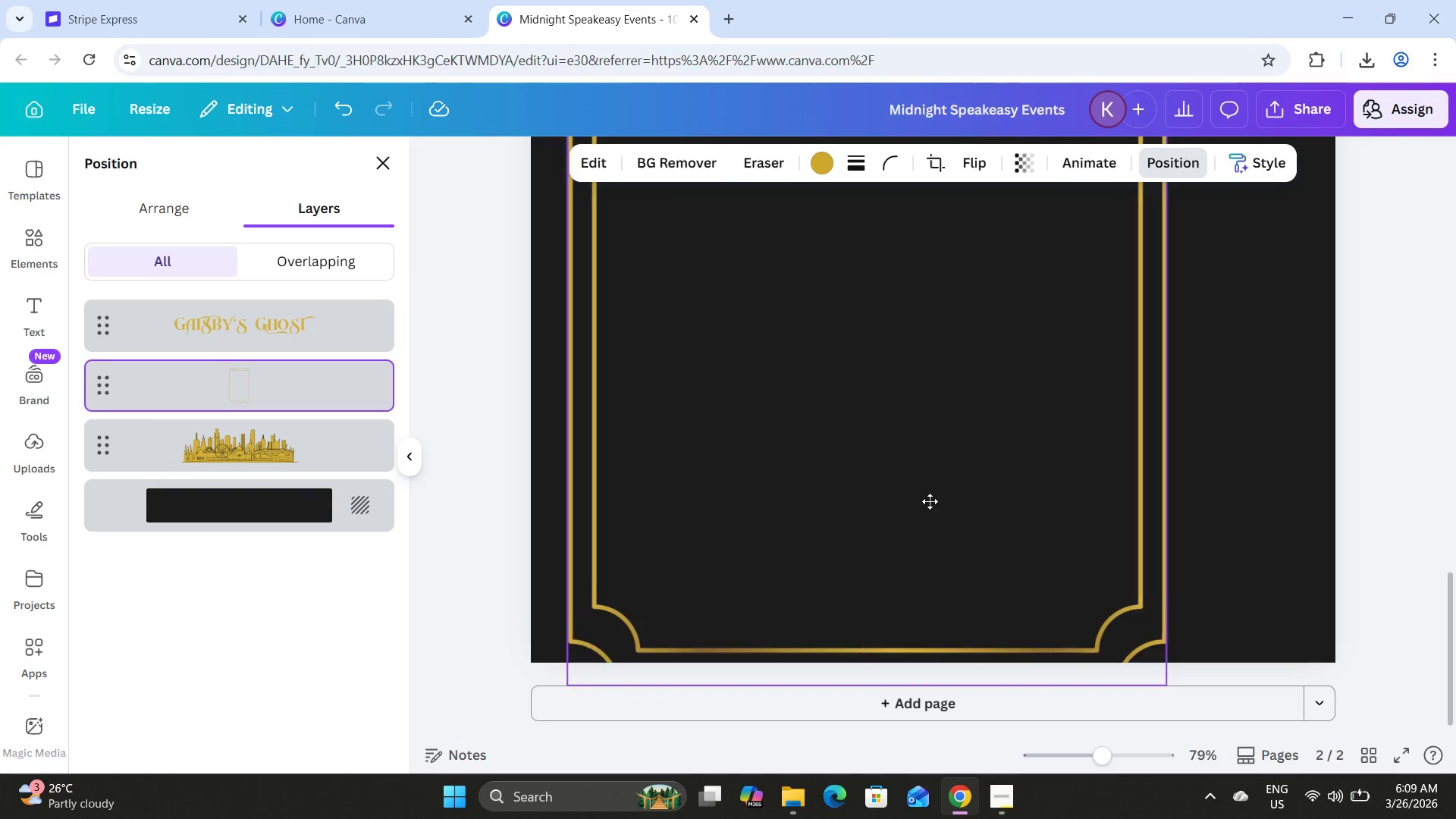 
left_click_drag(start_coordinate=[918, 532], to_coordinate=[949, 435])
 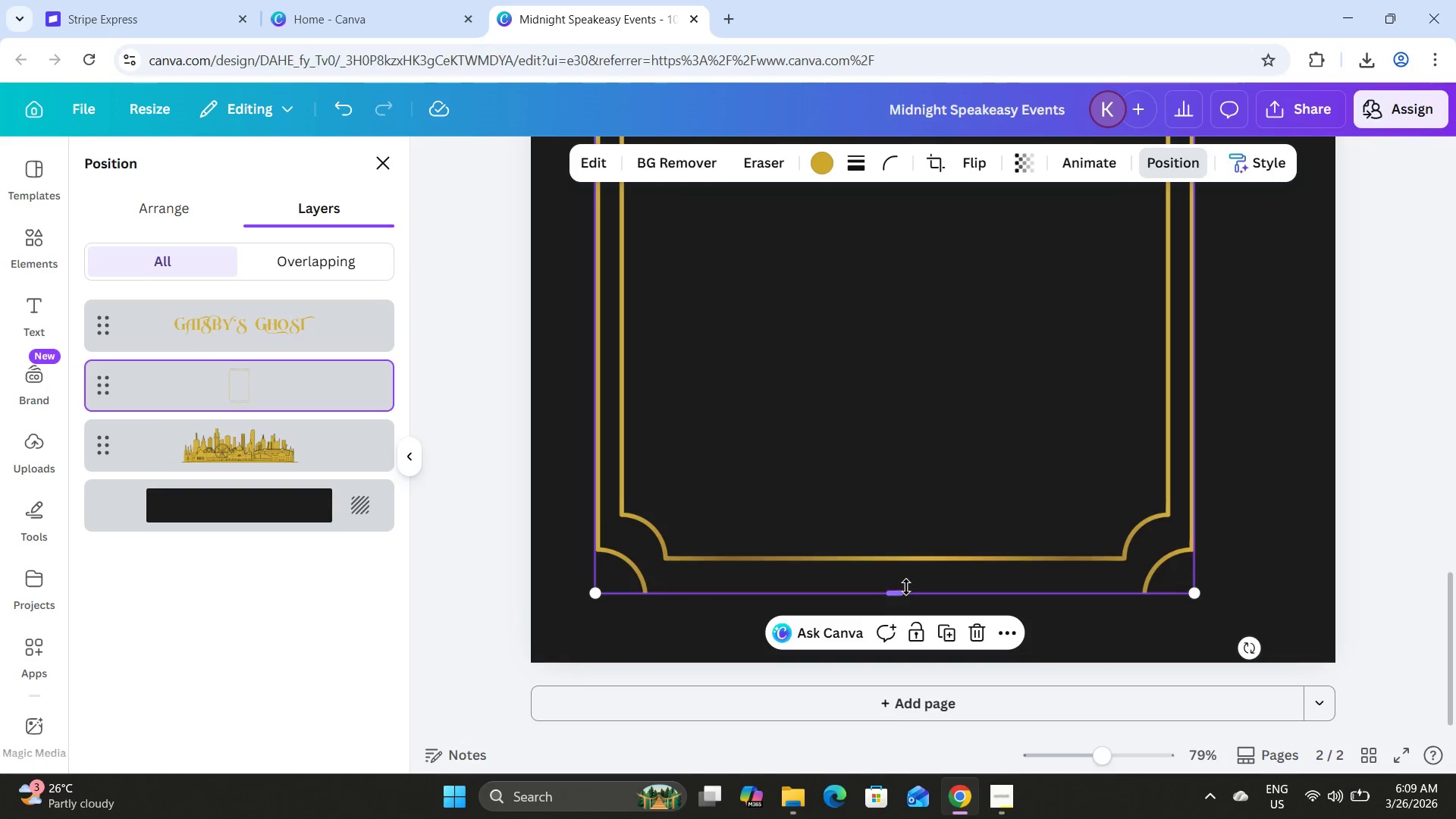 
left_click_drag(start_coordinate=[900, 591], to_coordinate=[899, 600])
 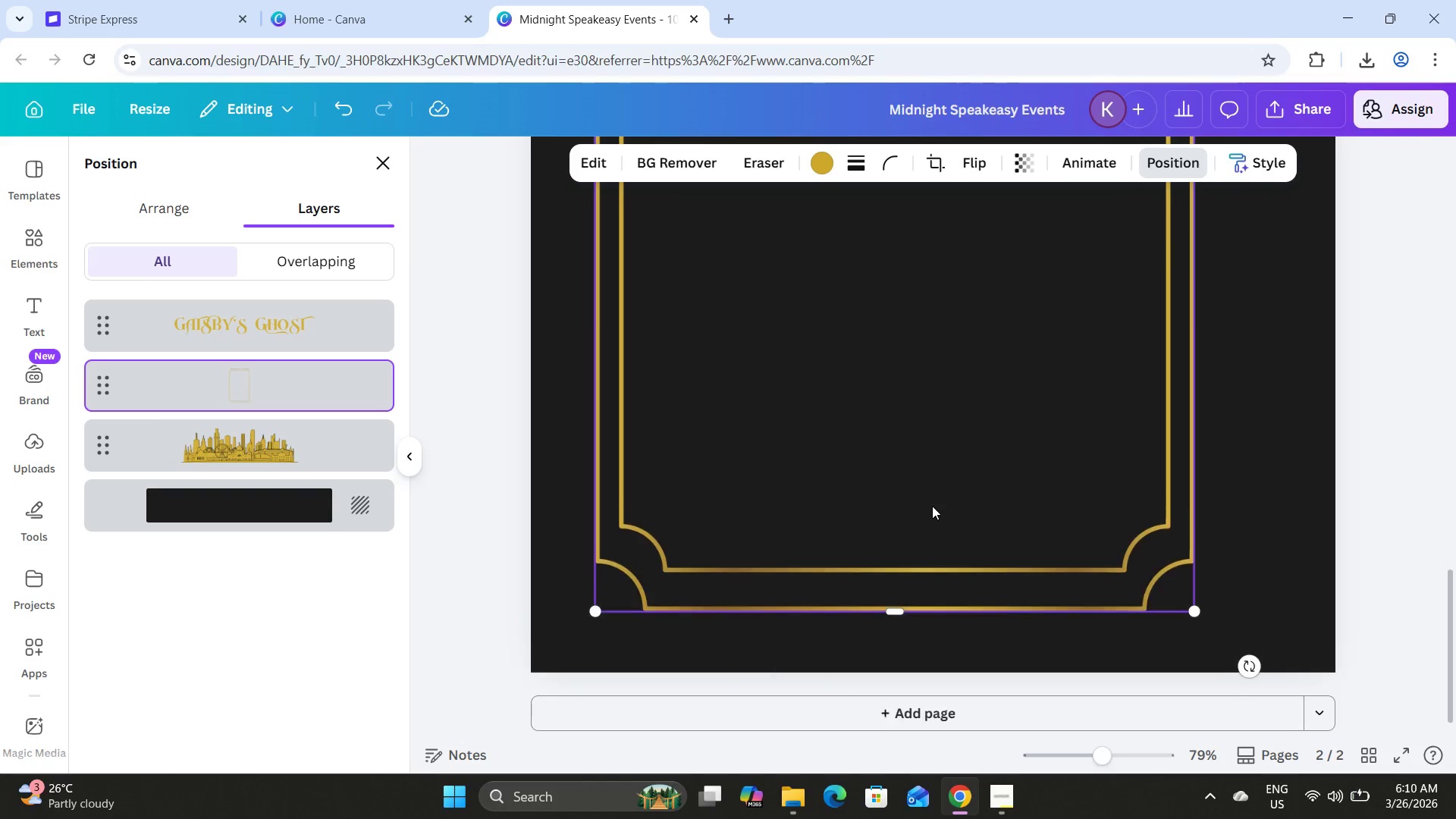 
scroll: coordinate [932, 506], scroll_direction: up, amount: 7.0
 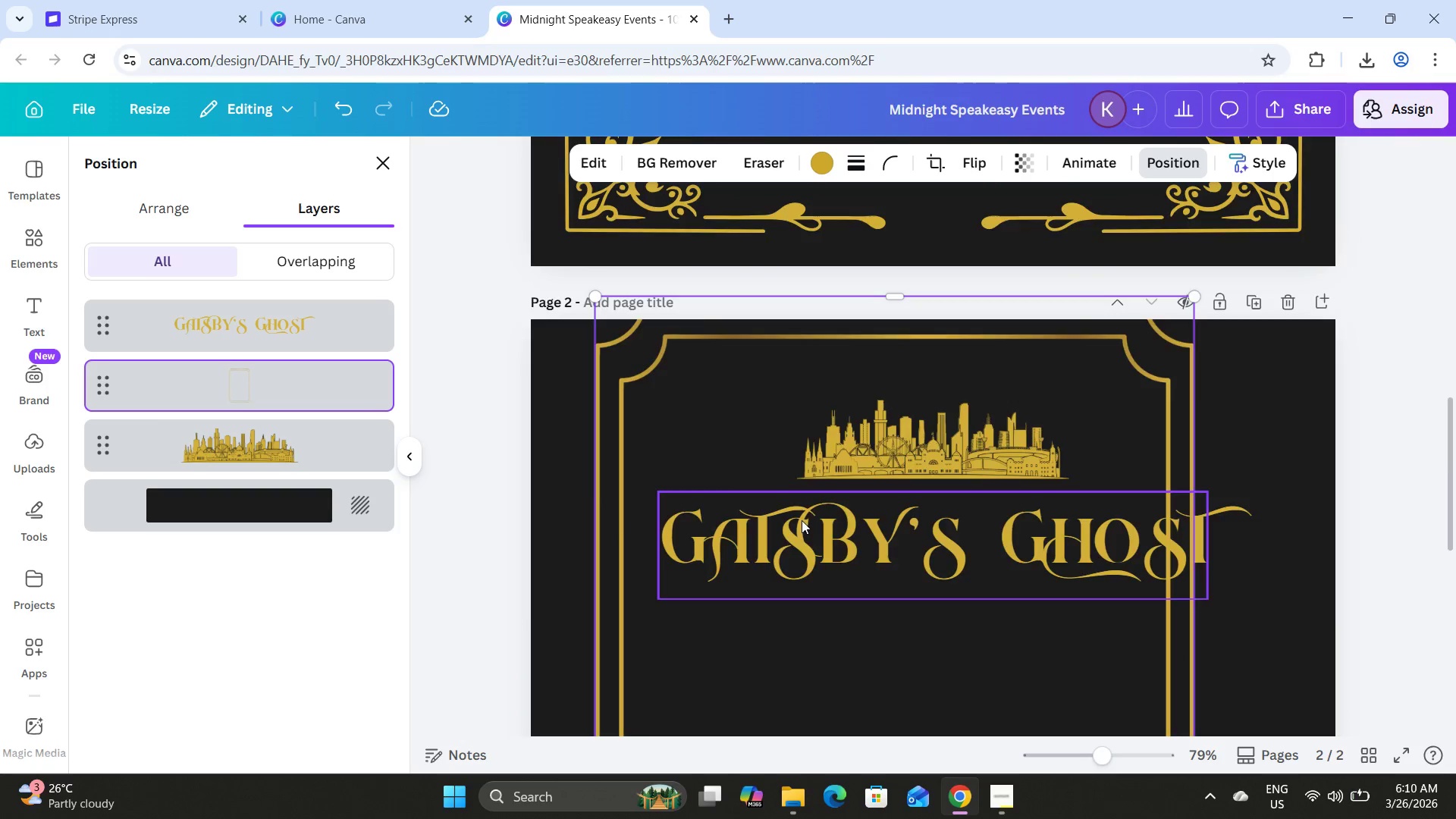 
scroll: coordinate [802, 512], scroll_direction: down, amount: 4.0
 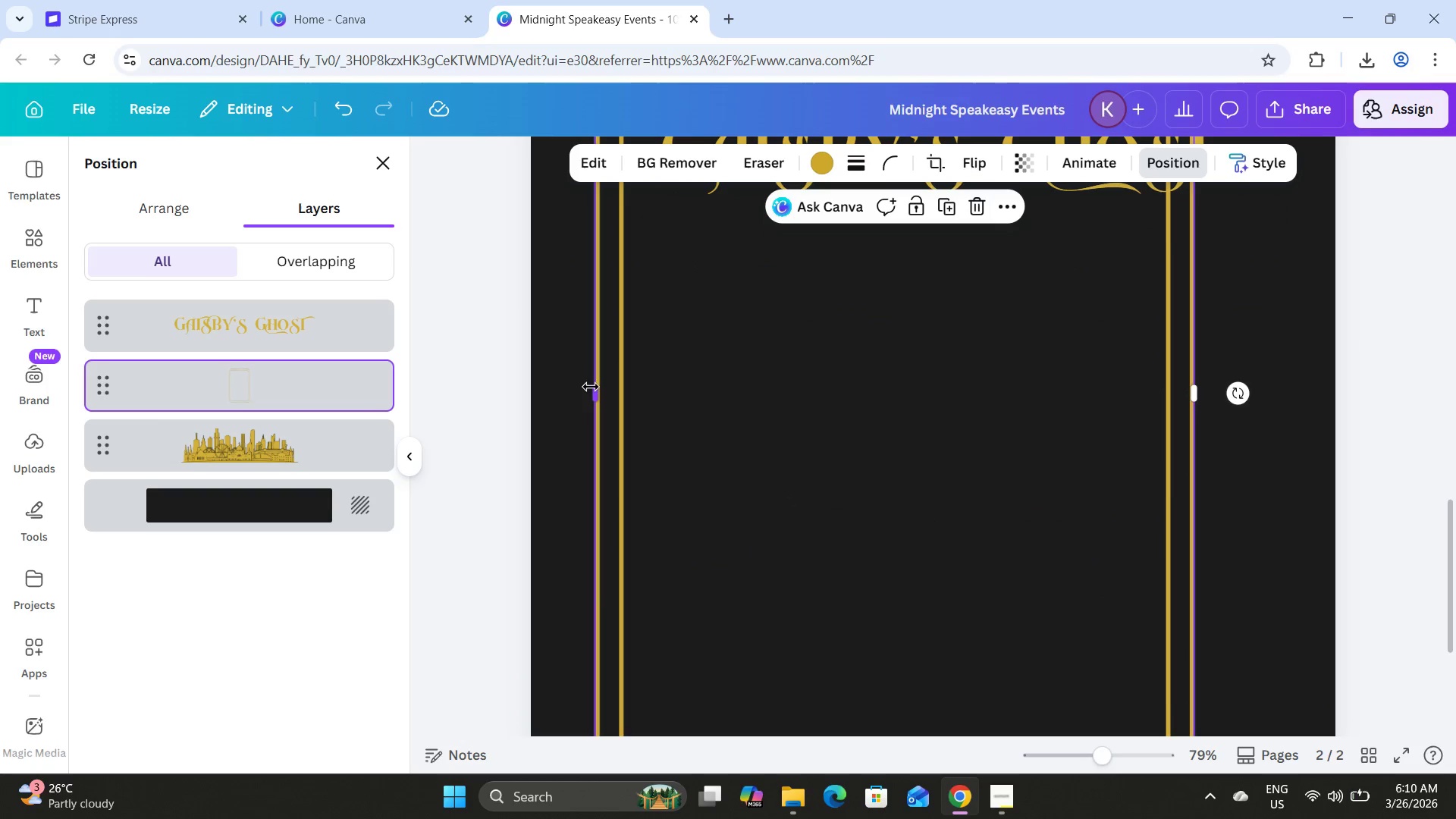 
left_click_drag(start_coordinate=[594, 391], to_coordinate=[553, 391])
 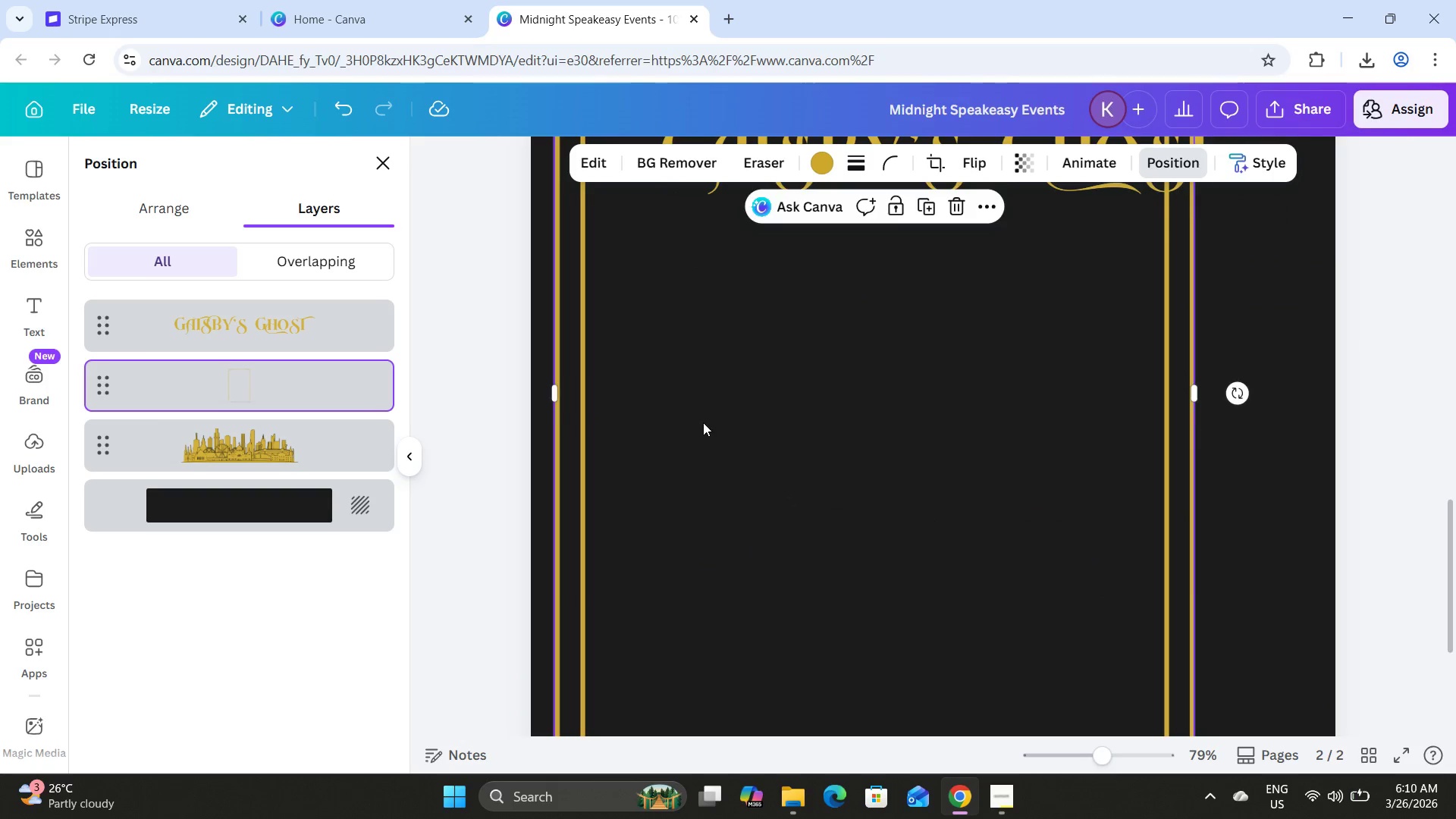 
scroll: coordinate [703, 422], scroll_direction: up, amount: 4.0
 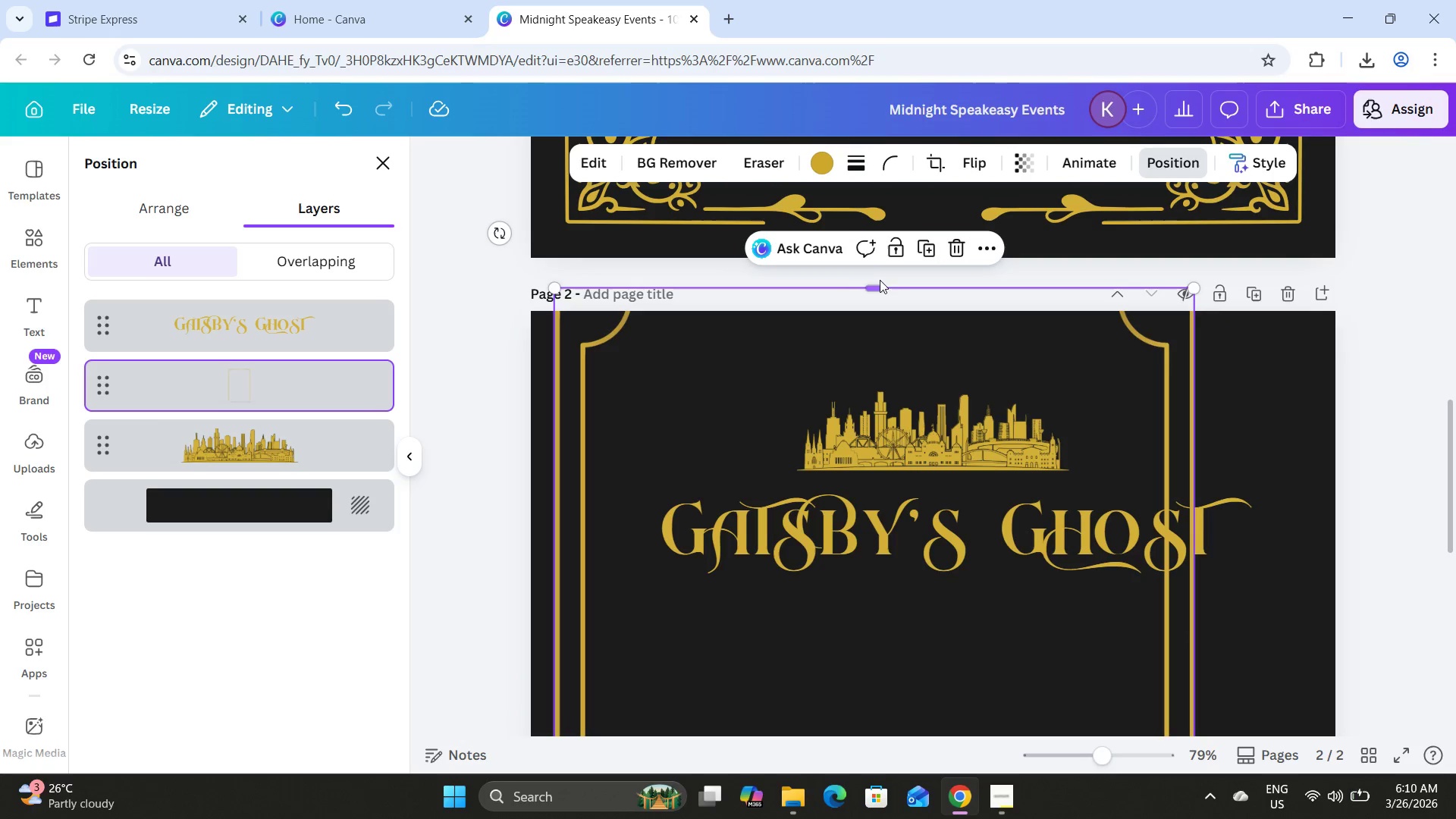 
left_click_drag(start_coordinate=[873, 290], to_coordinate=[891, 339])
 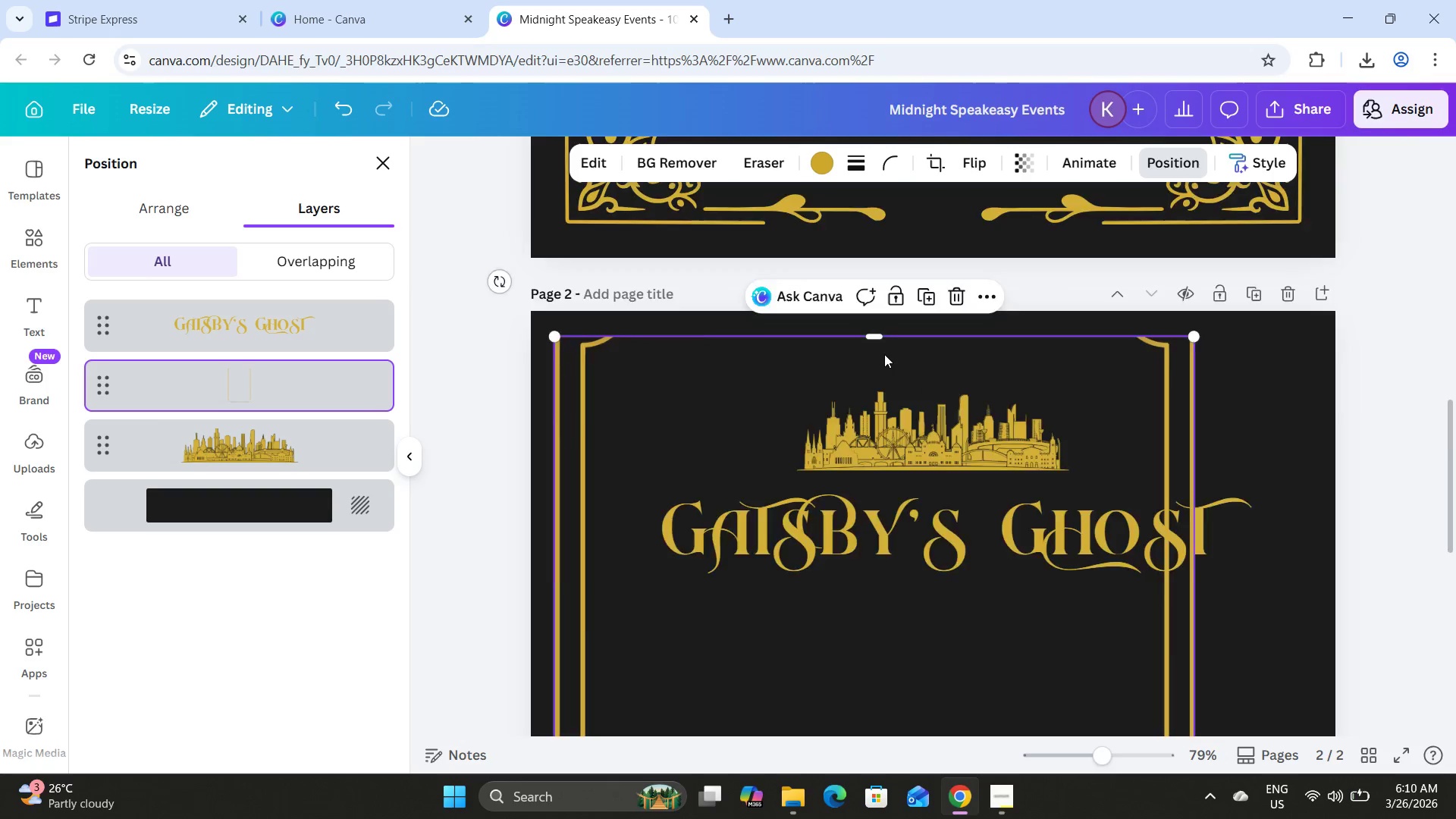 
scroll: coordinate [884, 354], scroll_direction: down, amount: 6.0
 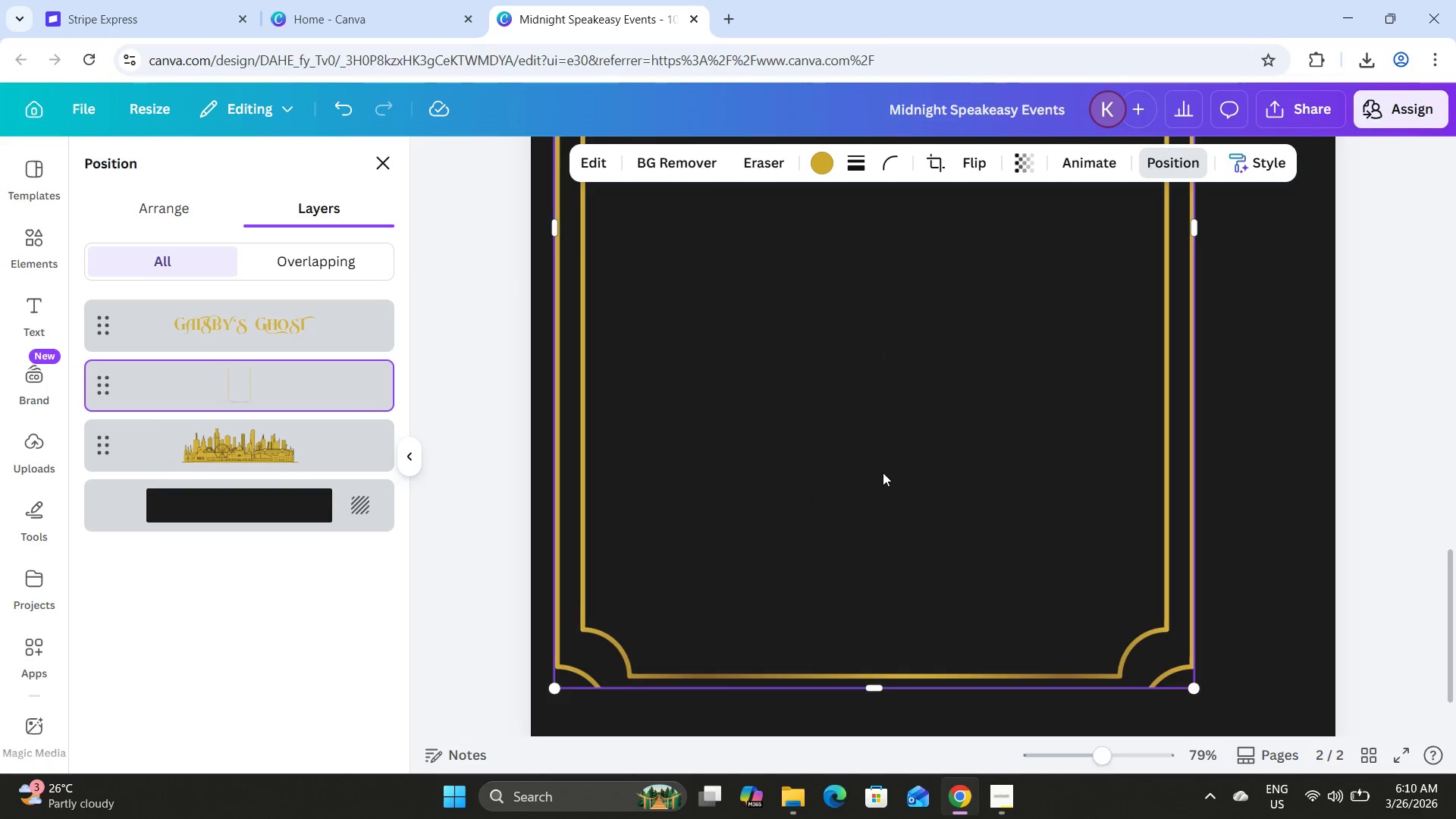 
scroll: coordinate [900, 450], scroll_direction: up, amount: 5.0
 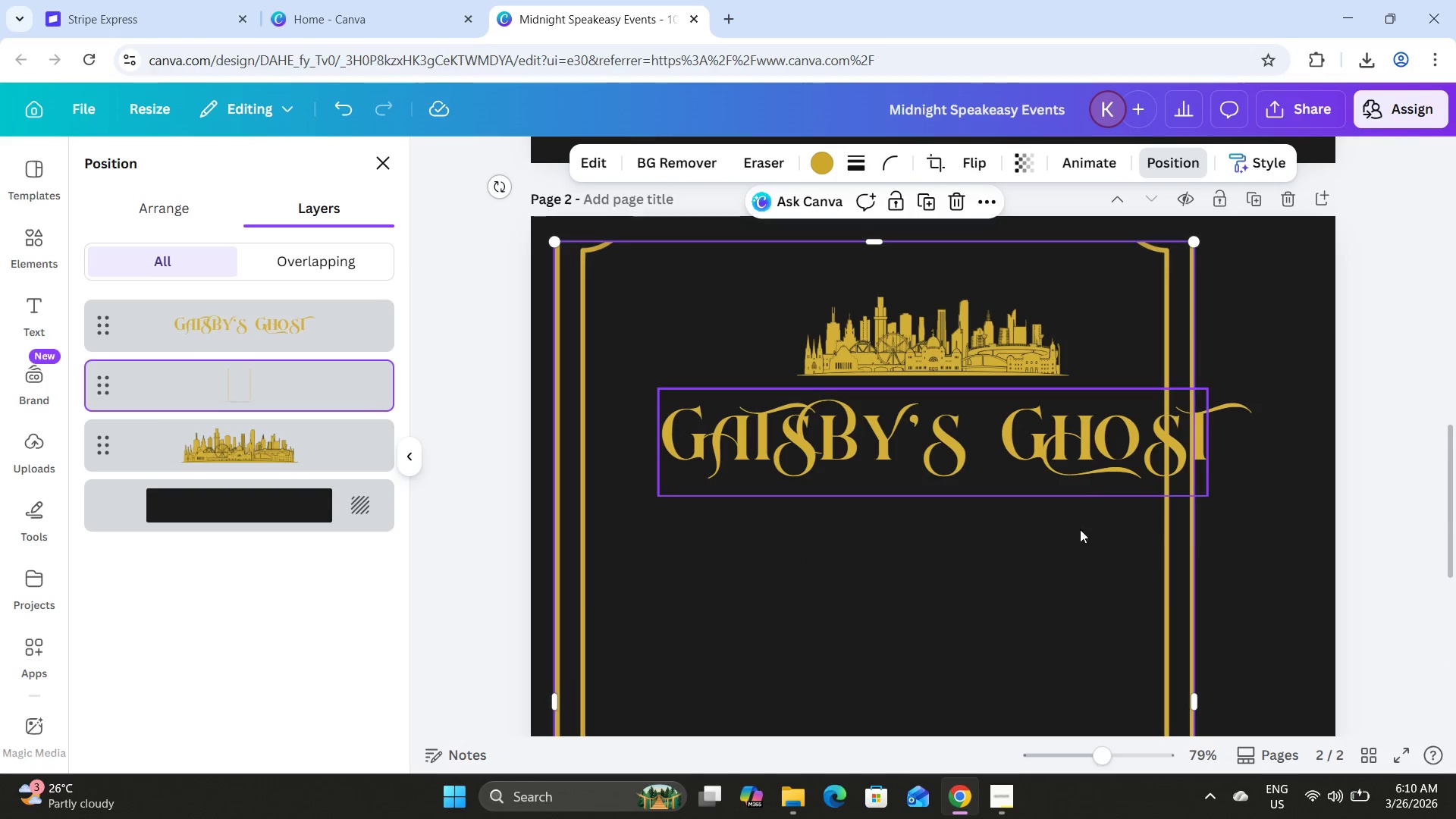 
left_click([1056, 649])
 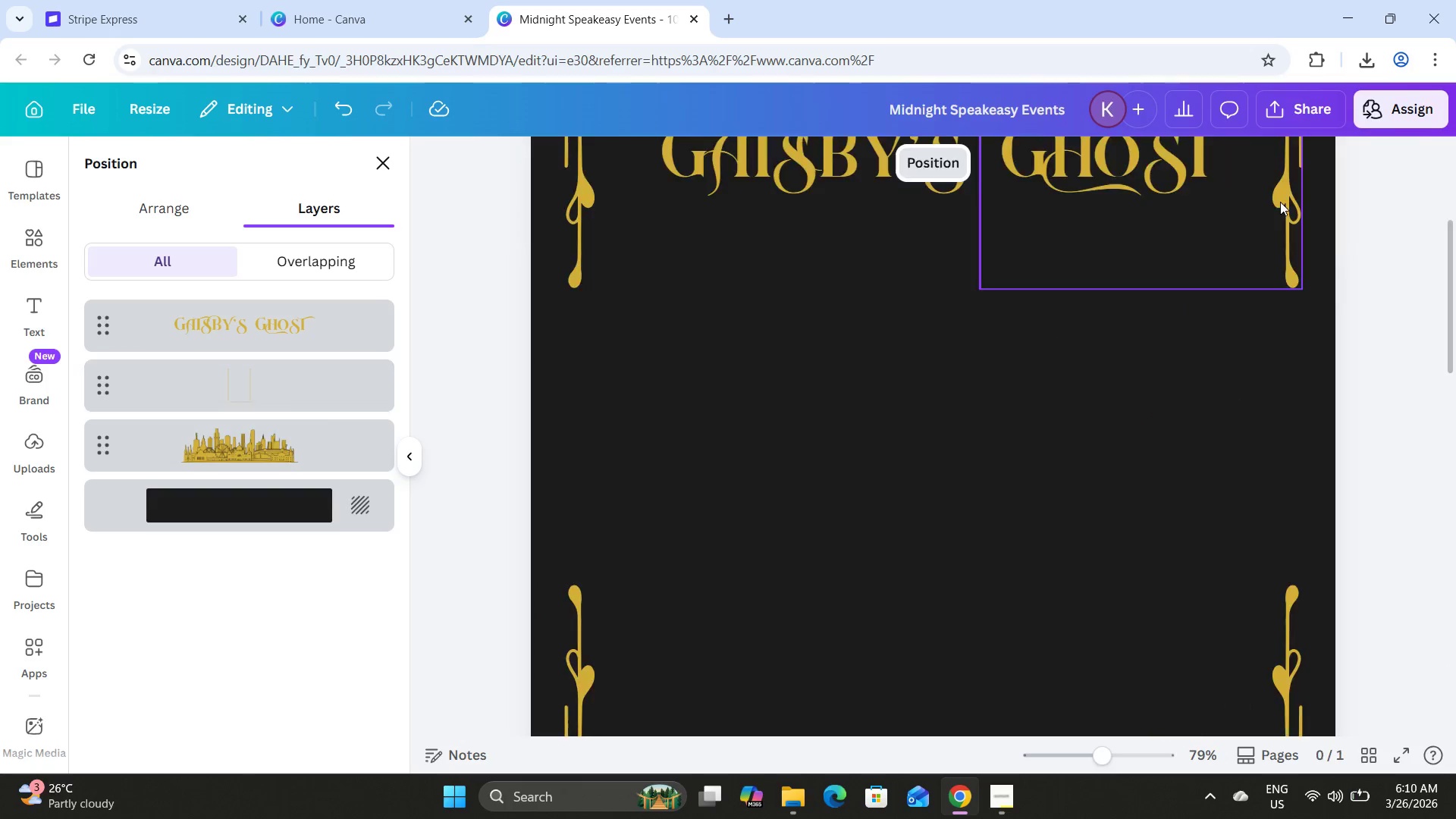 
scroll: coordinate [1013, 445], scroll_direction: up, amount: 5.0
 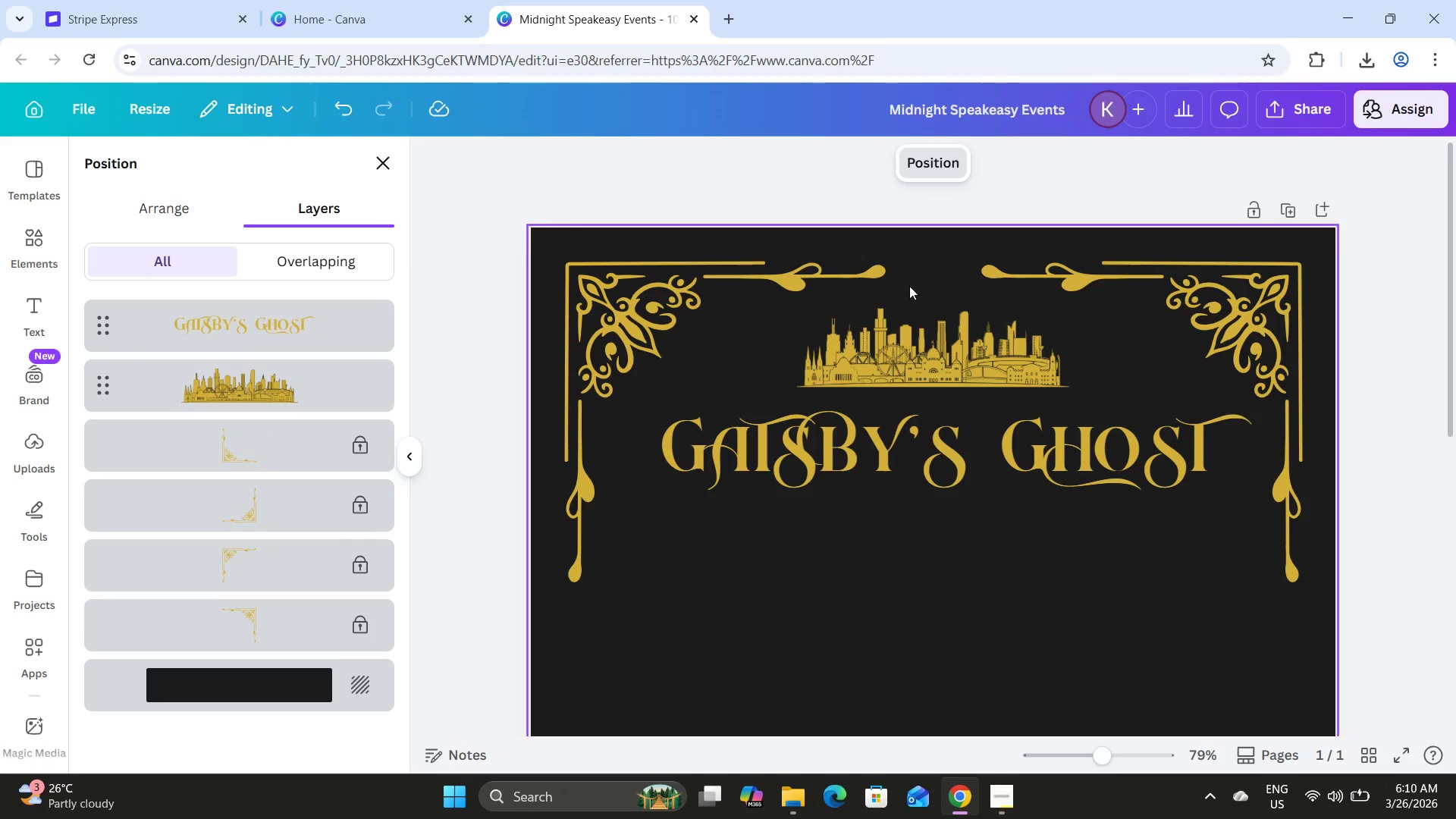 
left_click([734, 284])
 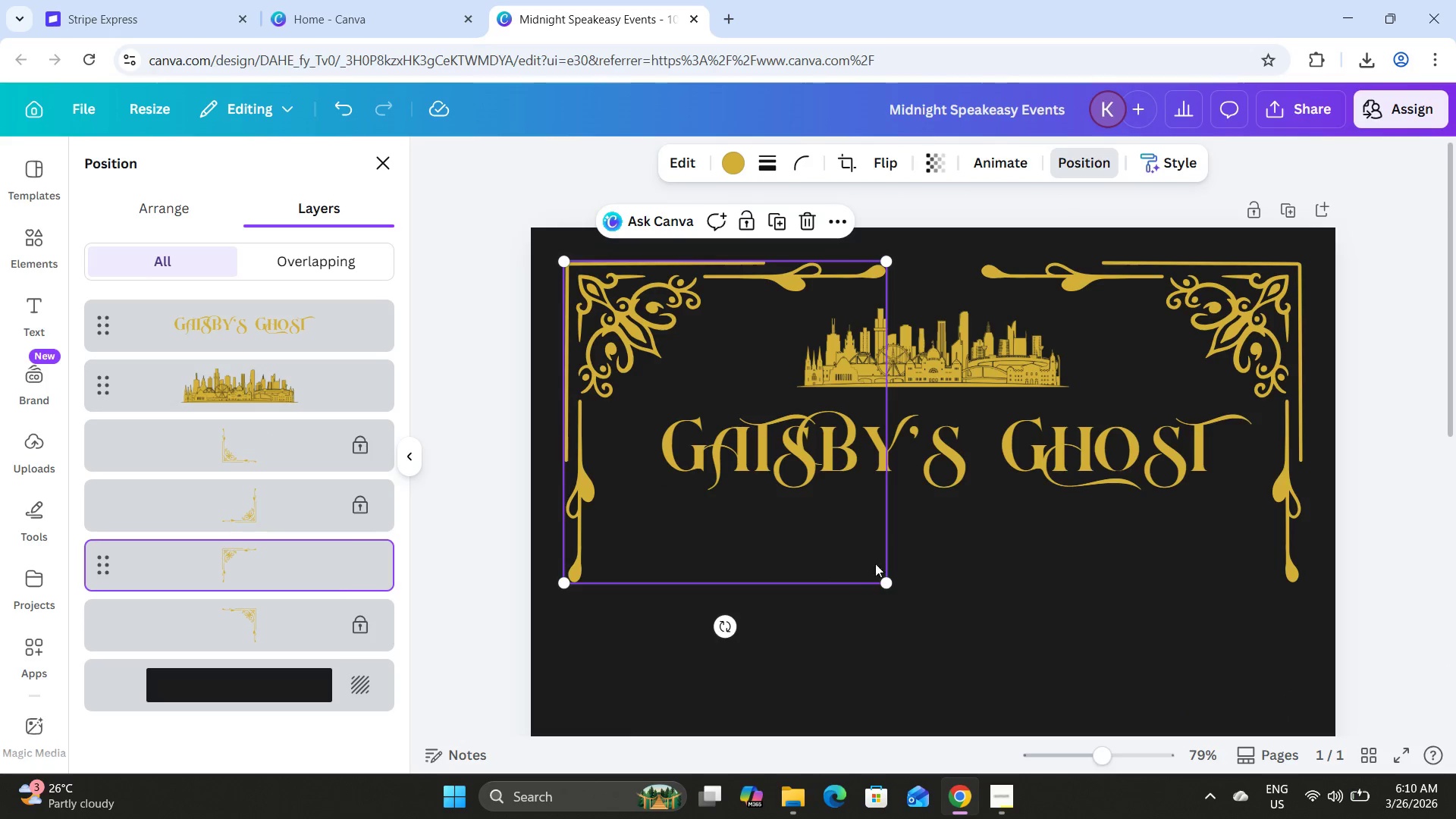 
left_click_drag(start_coordinate=[889, 582], to_coordinate=[757, 491])
 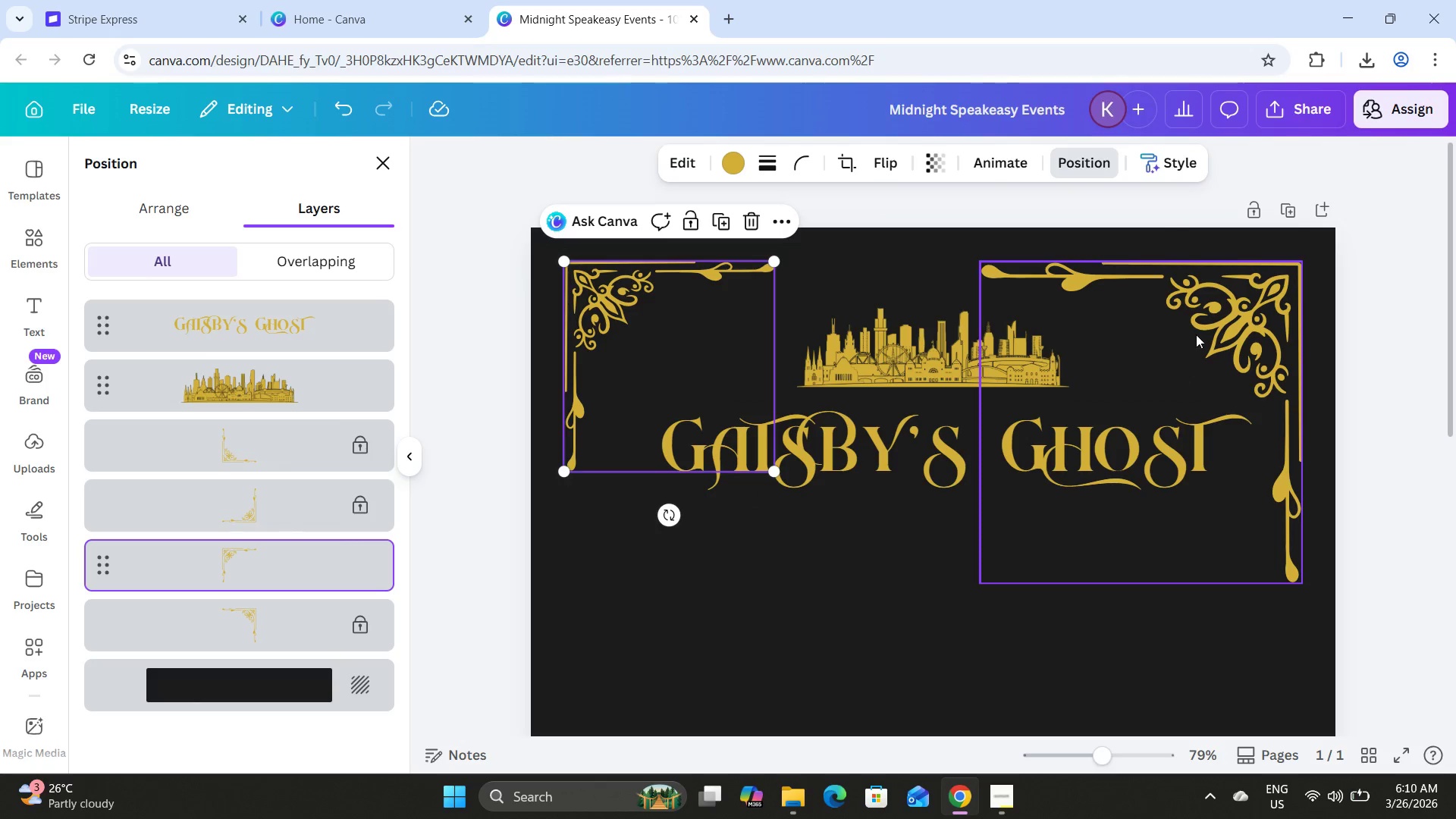 
left_click([1196, 334])
 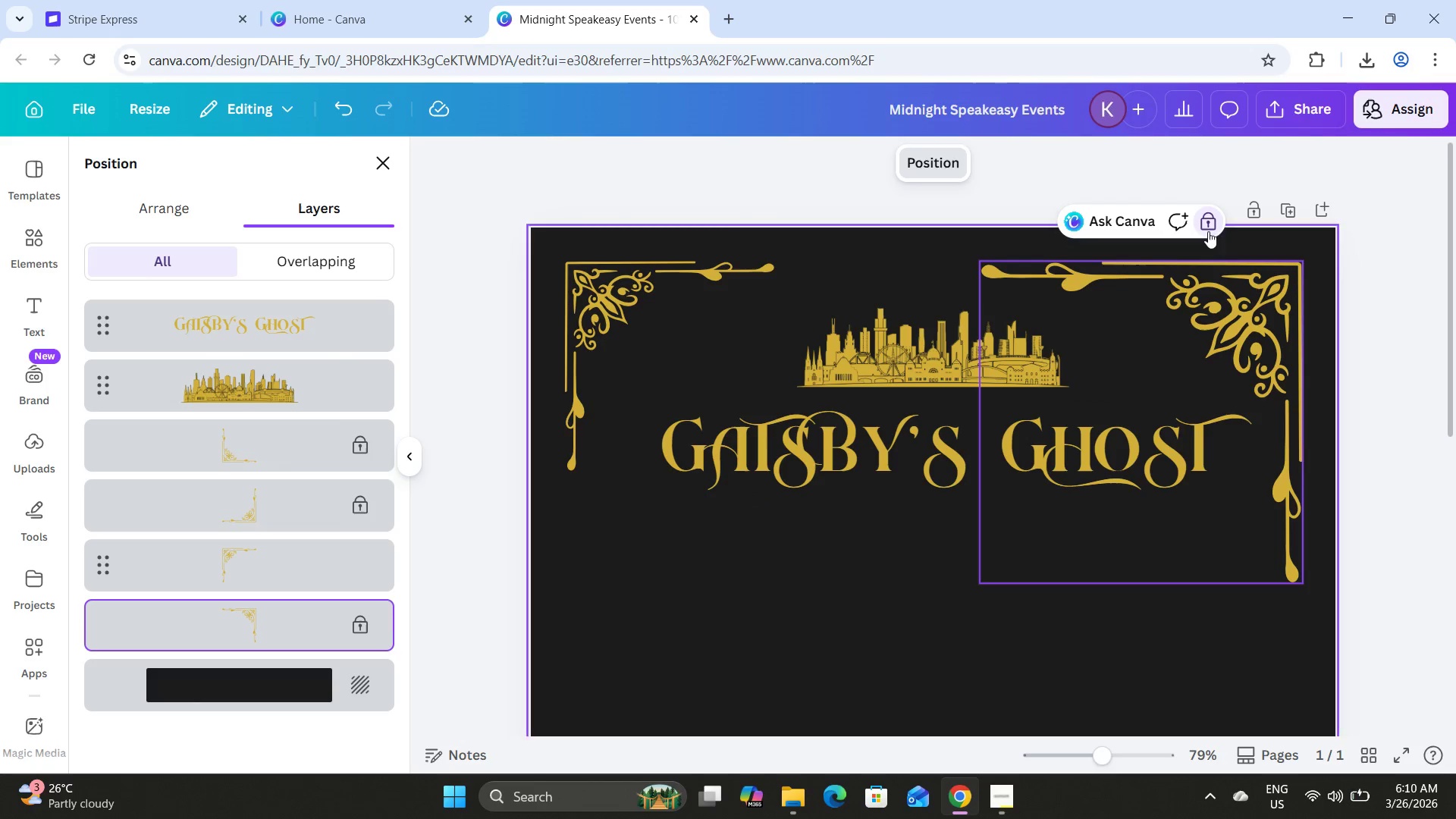 
left_click([1205, 224])
 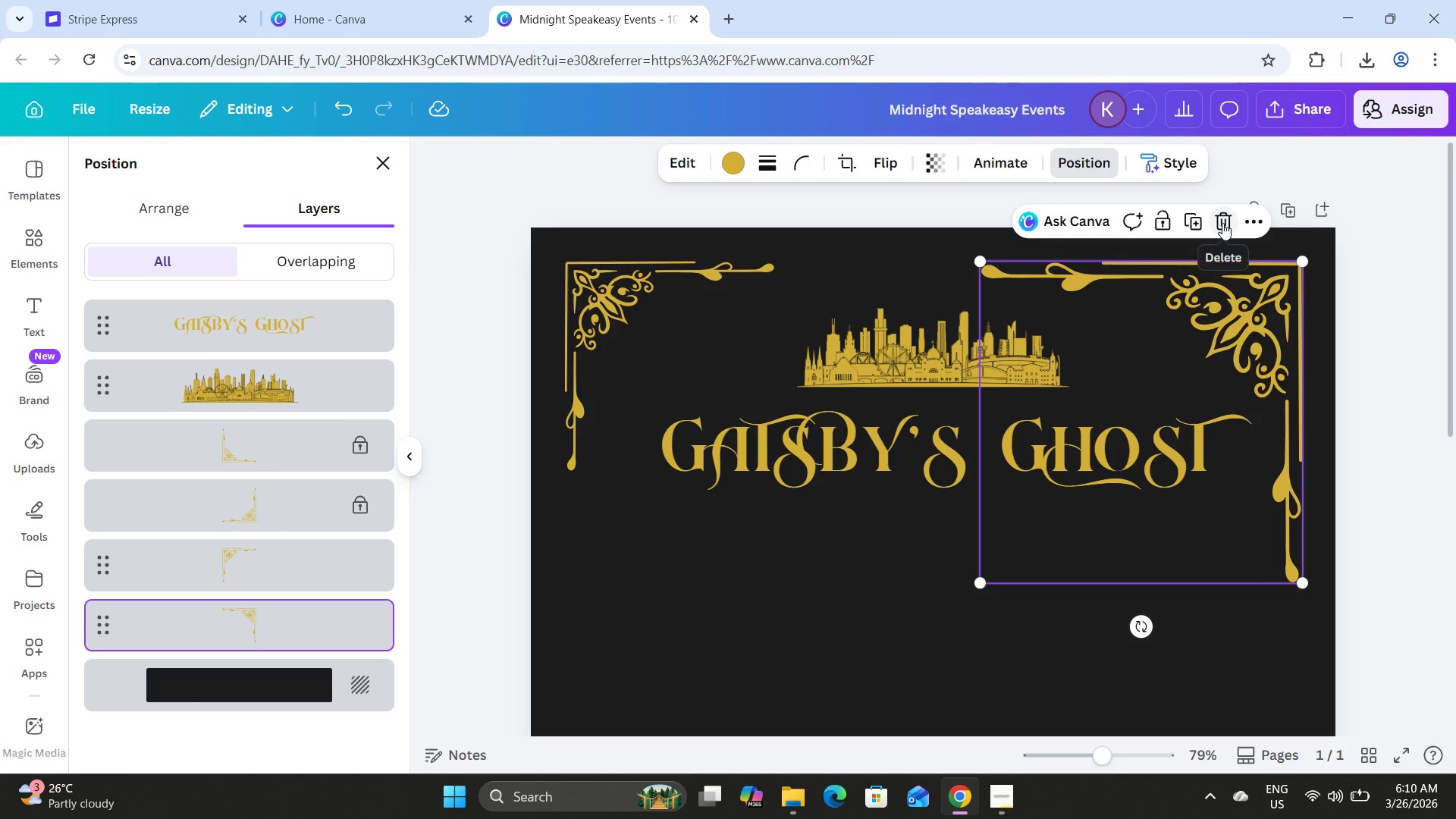 
left_click([1222, 223])
 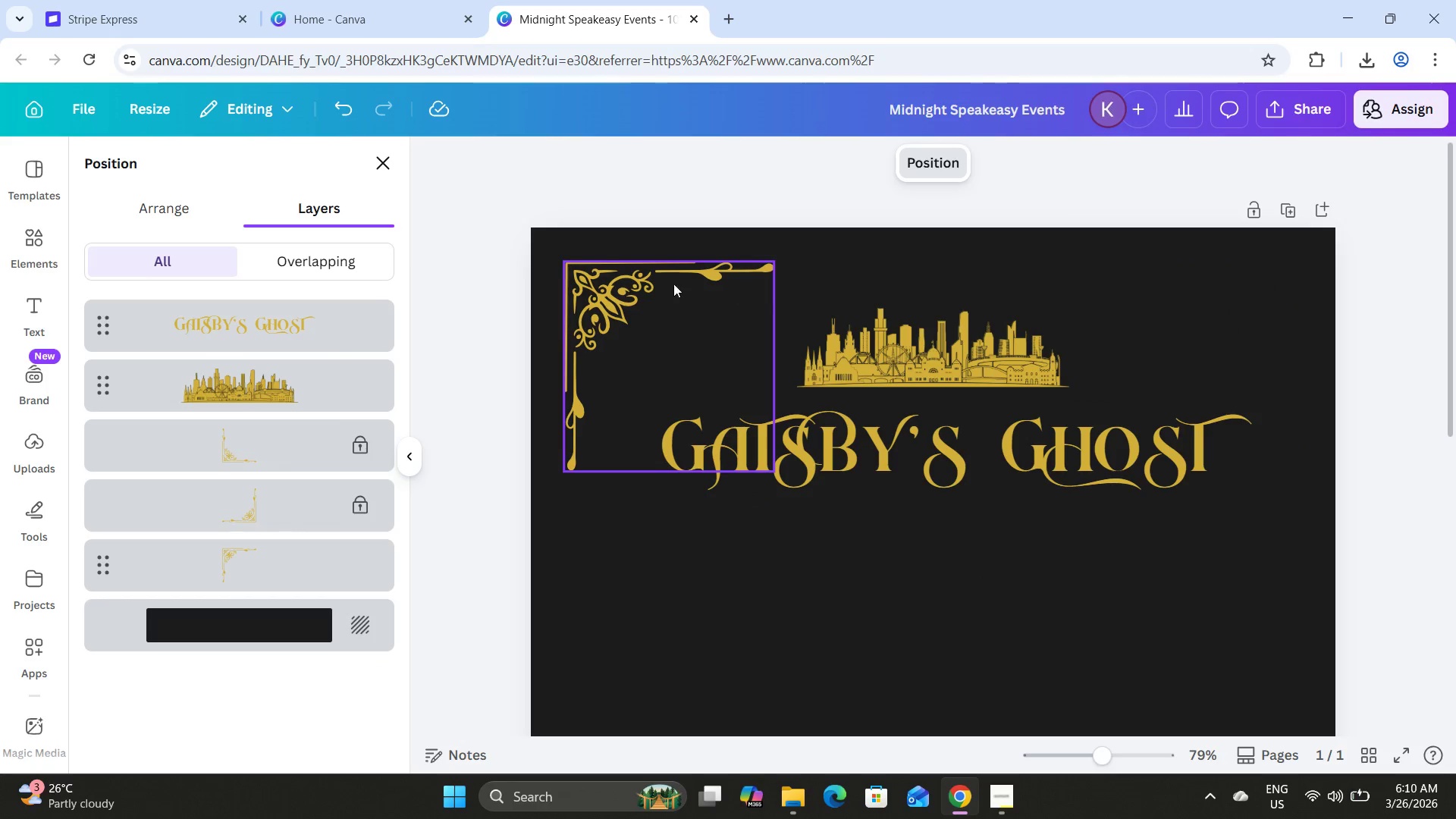 
left_click([632, 285])
 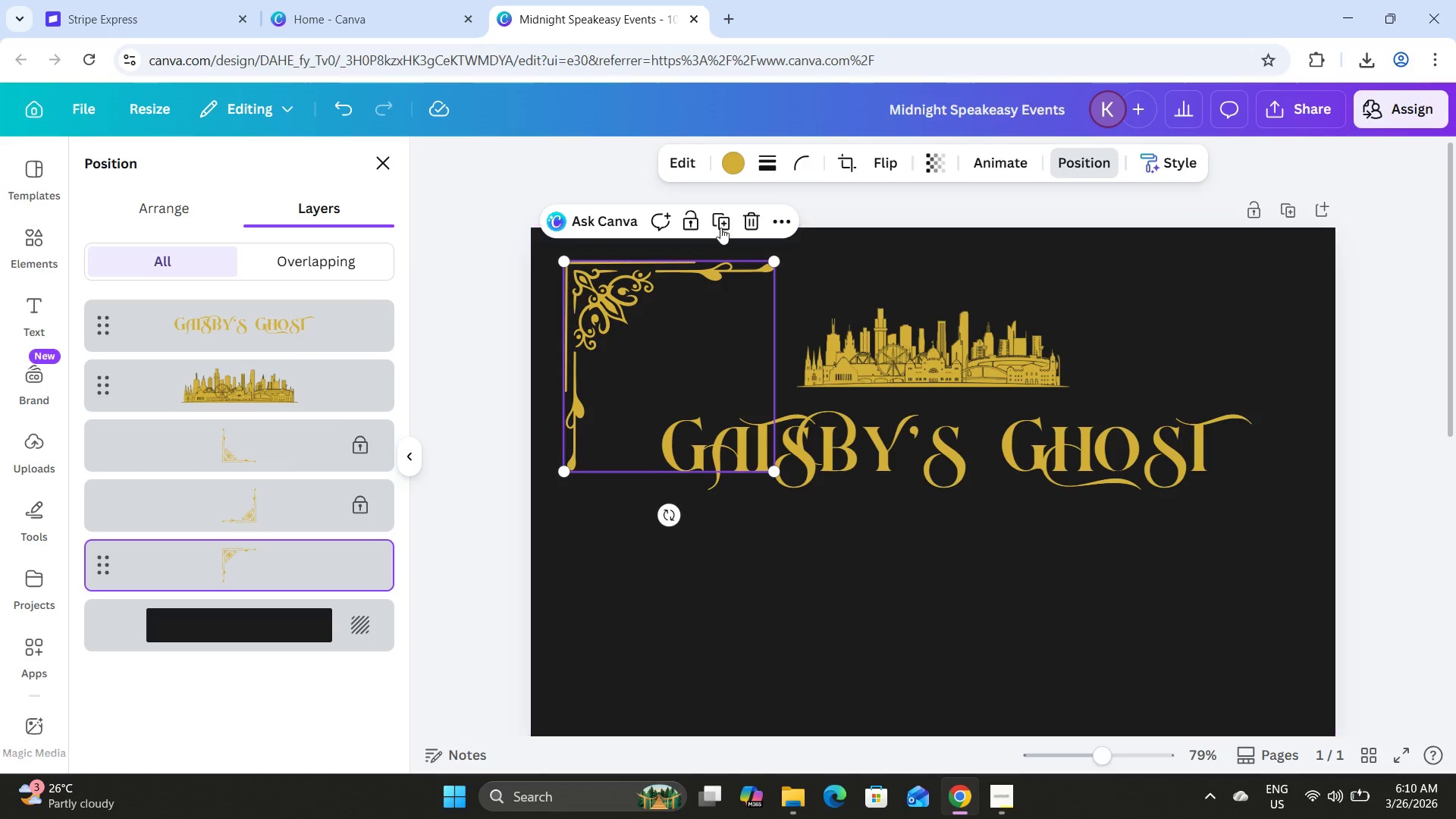 
left_click([724, 223])
 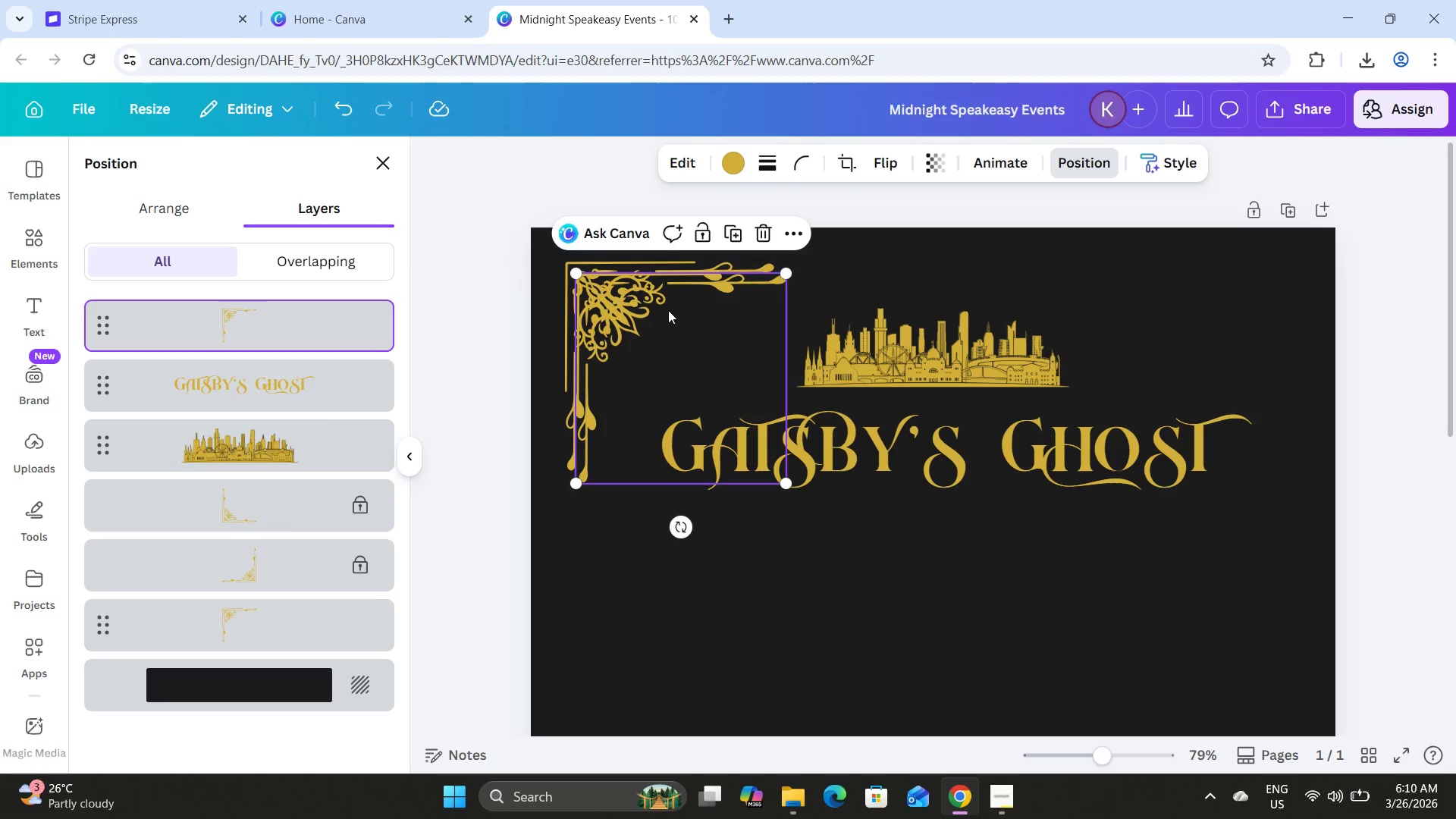 
left_click_drag(start_coordinate=[667, 311], to_coordinate=[1054, 312])
 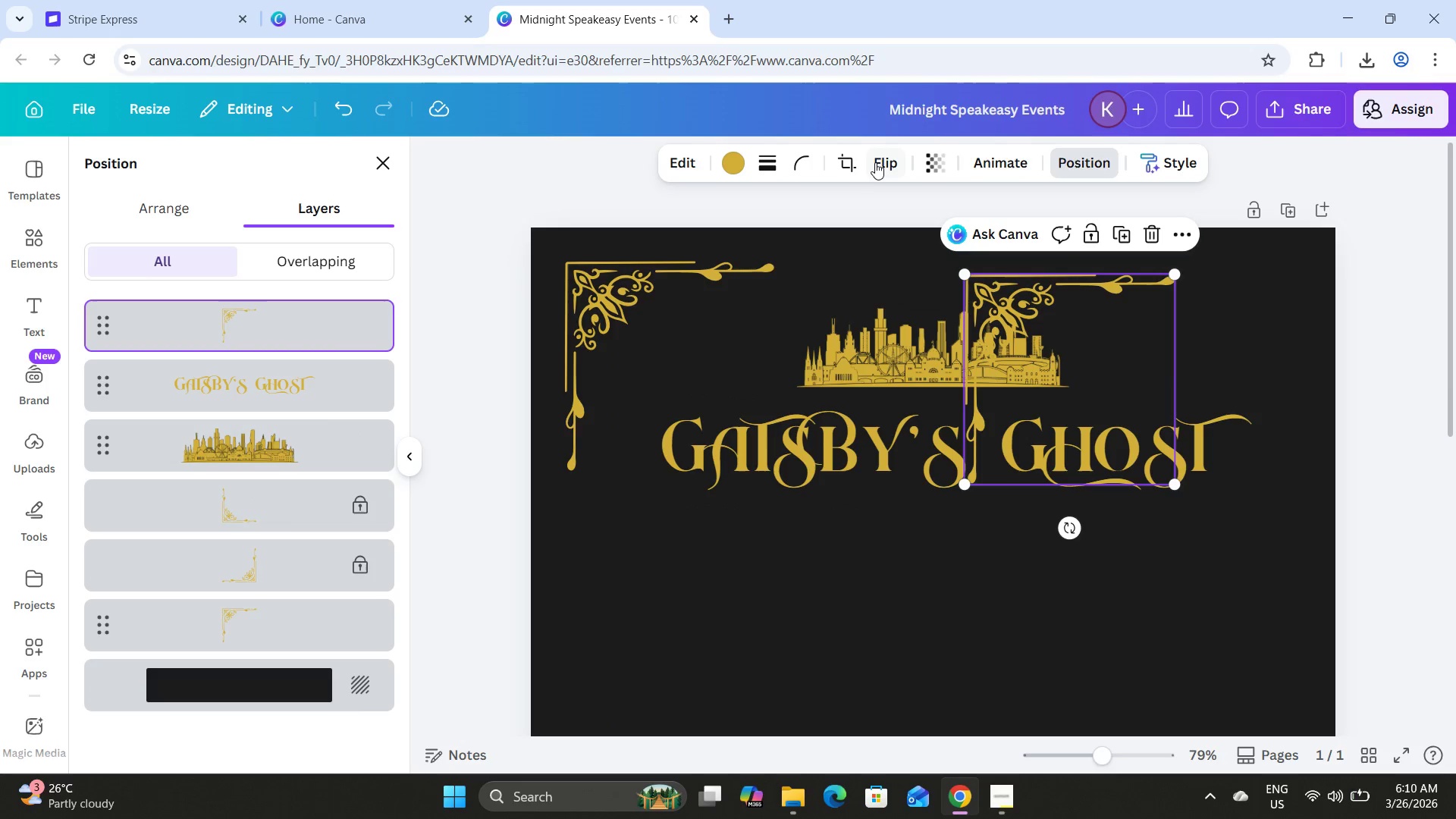 
left_click([875, 162])
 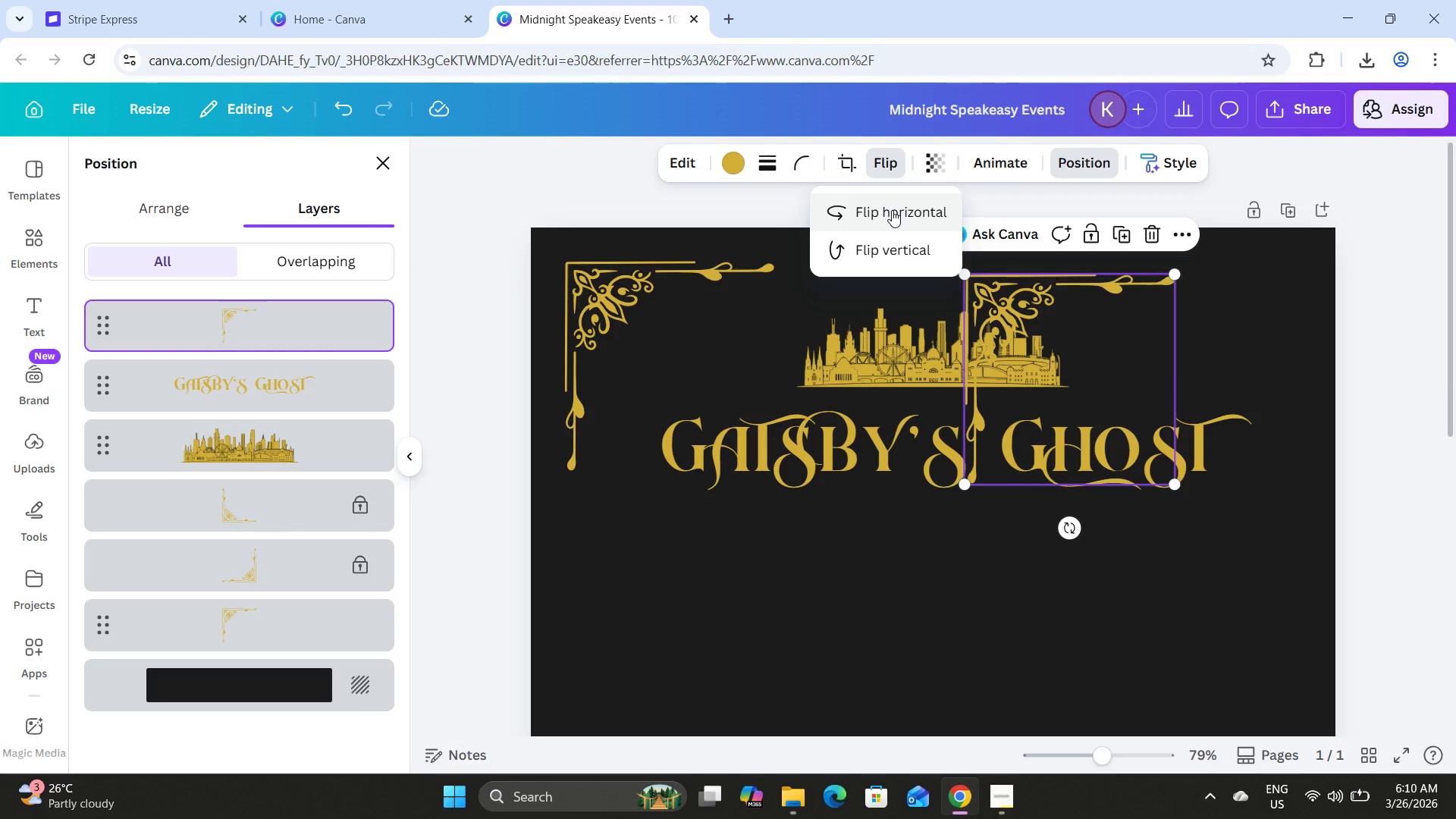 
left_click([892, 210])
 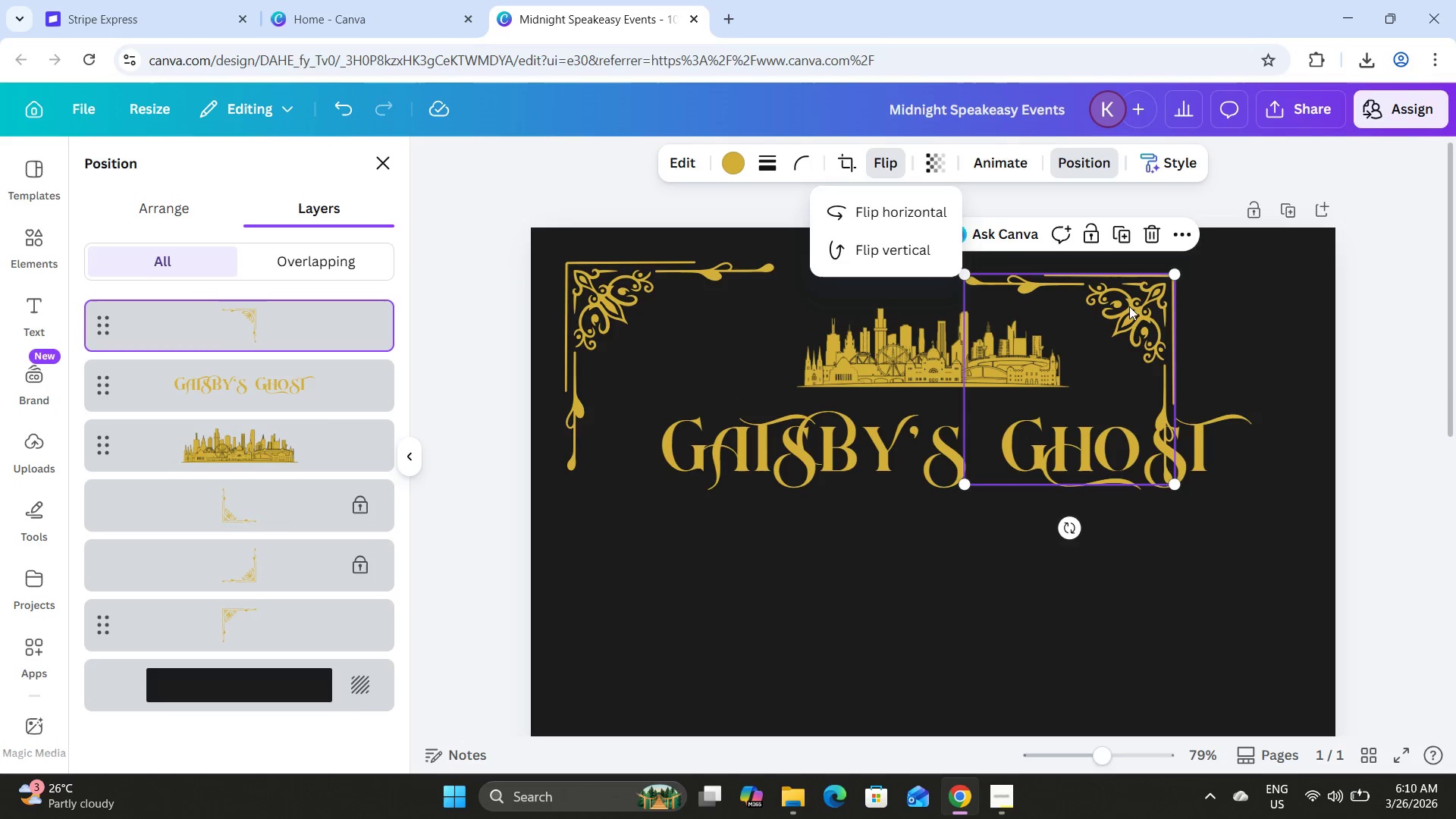 
left_click_drag(start_coordinate=[1134, 306], to_coordinate=[1260, 295])
 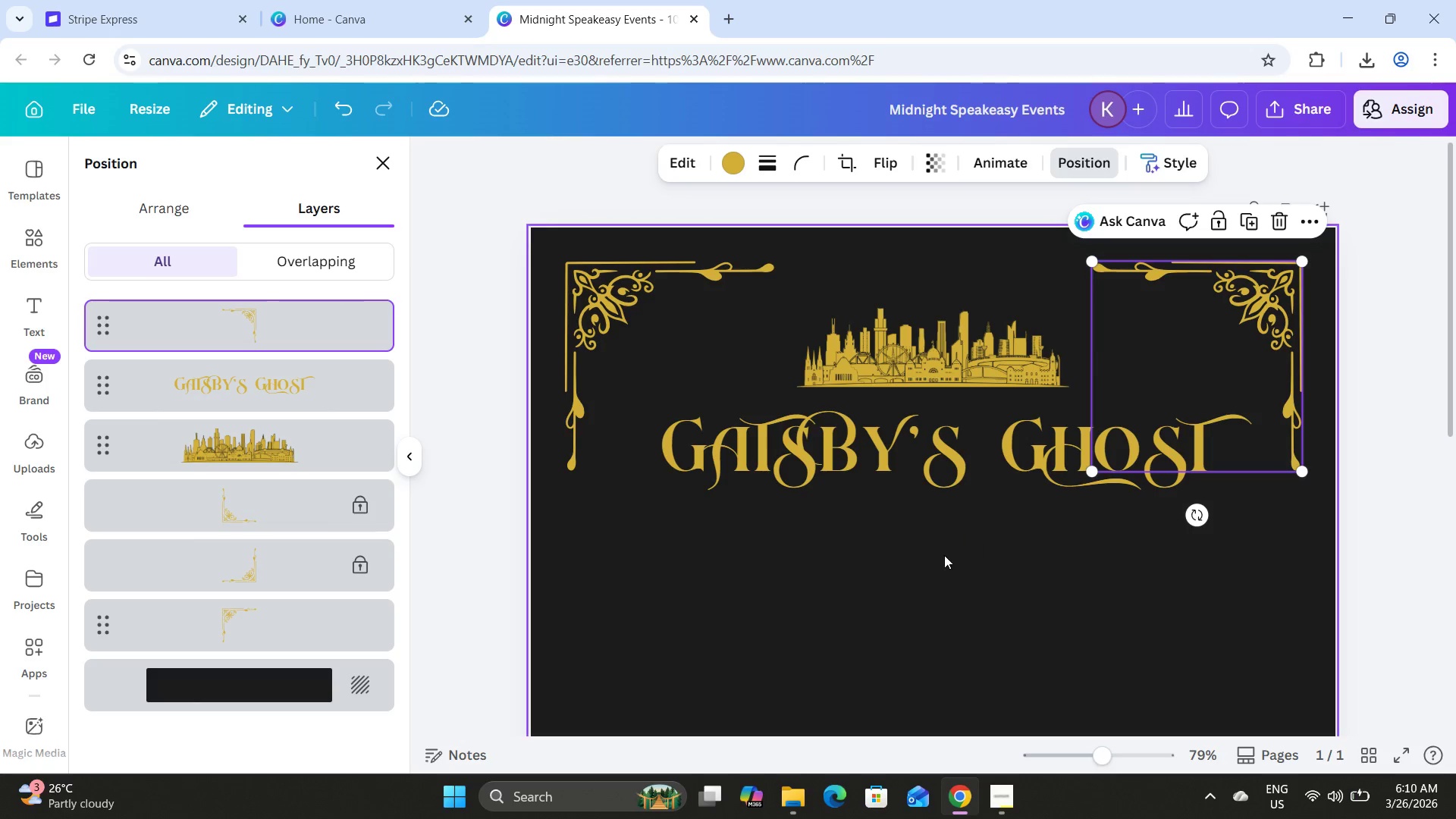 
left_click([943, 555])
 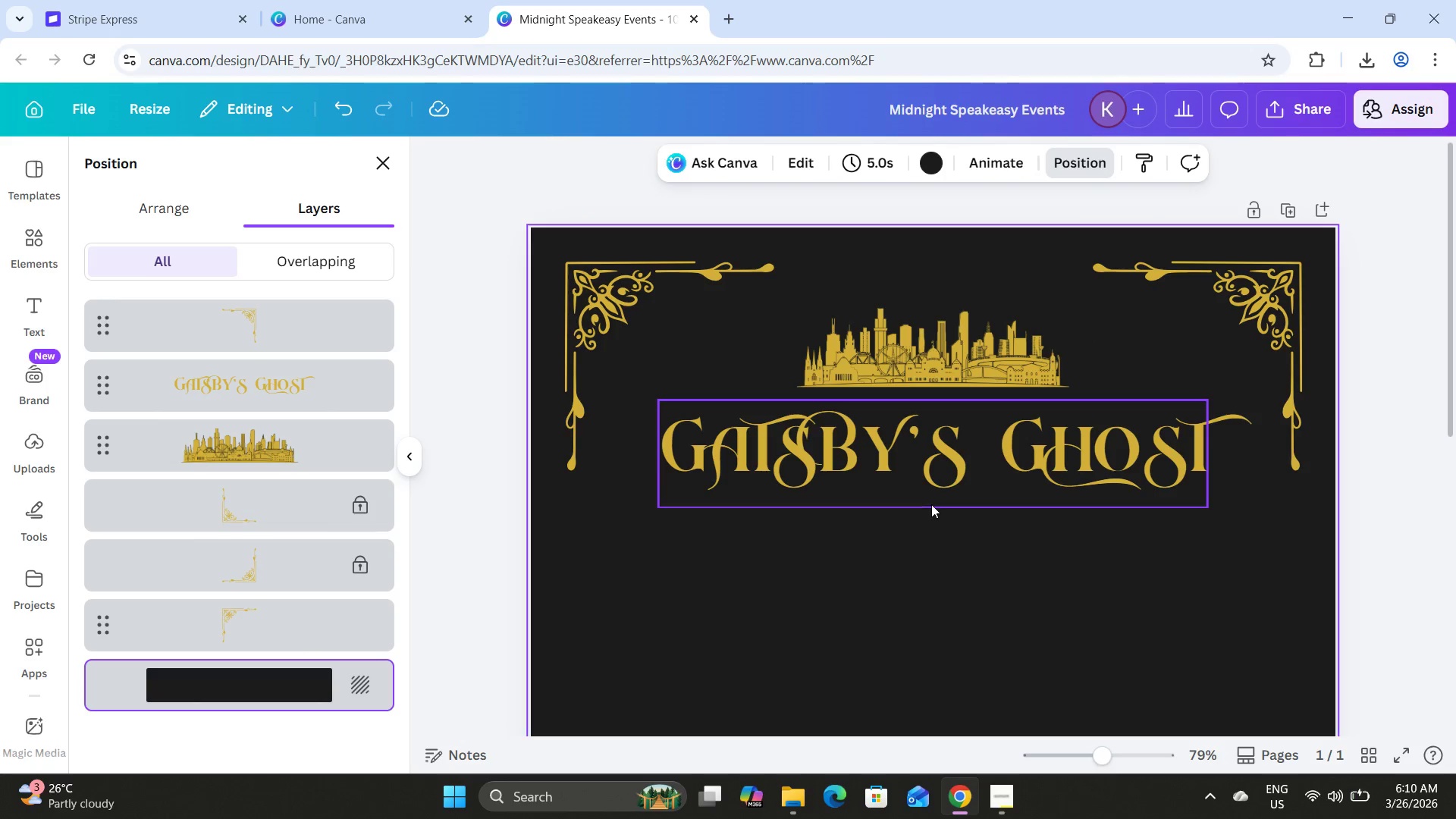 
scroll: coordinate [930, 503], scroll_direction: down, amount: 7.0
 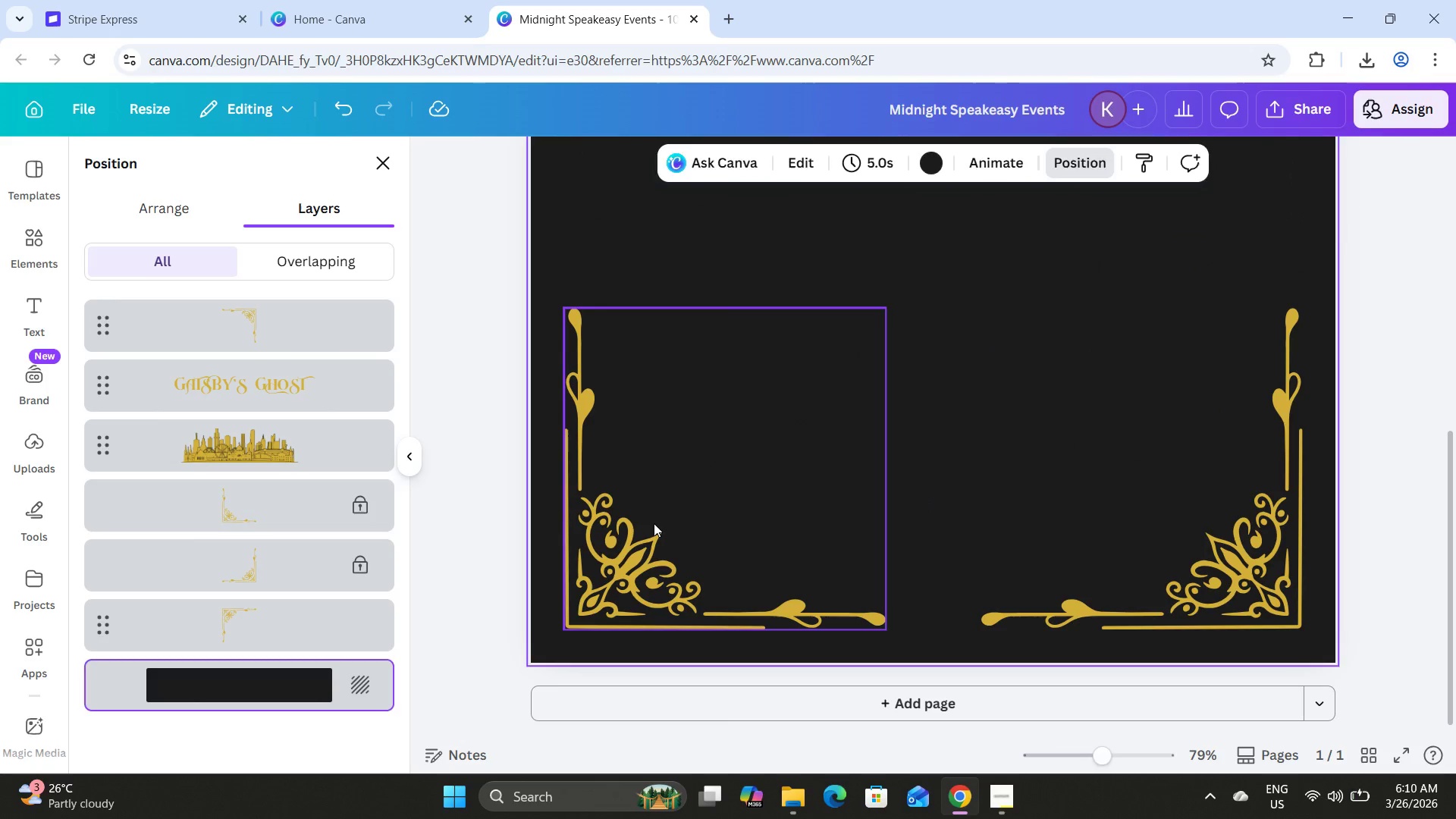 
left_click([654, 523])
 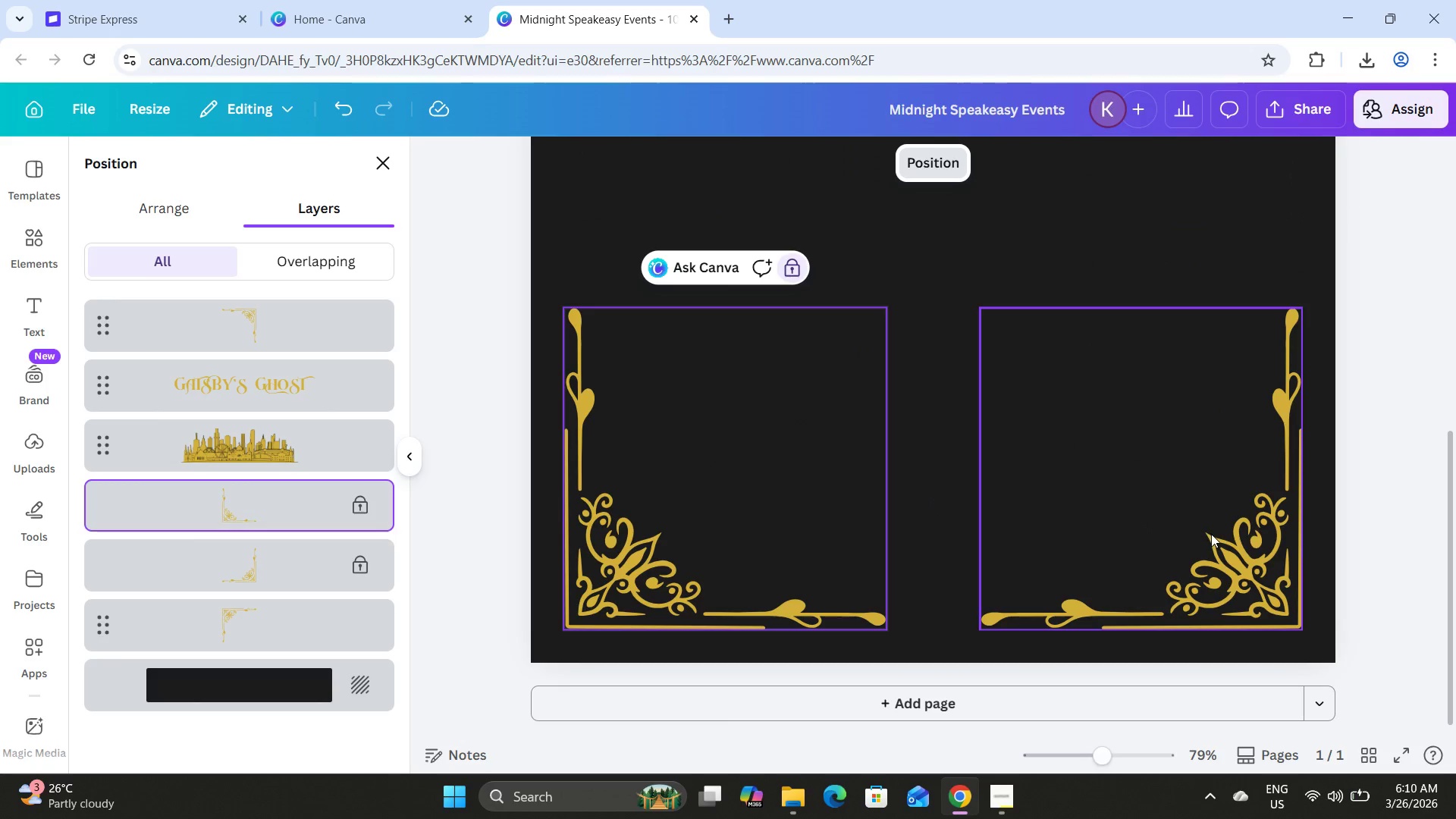 
left_click([1211, 534])
 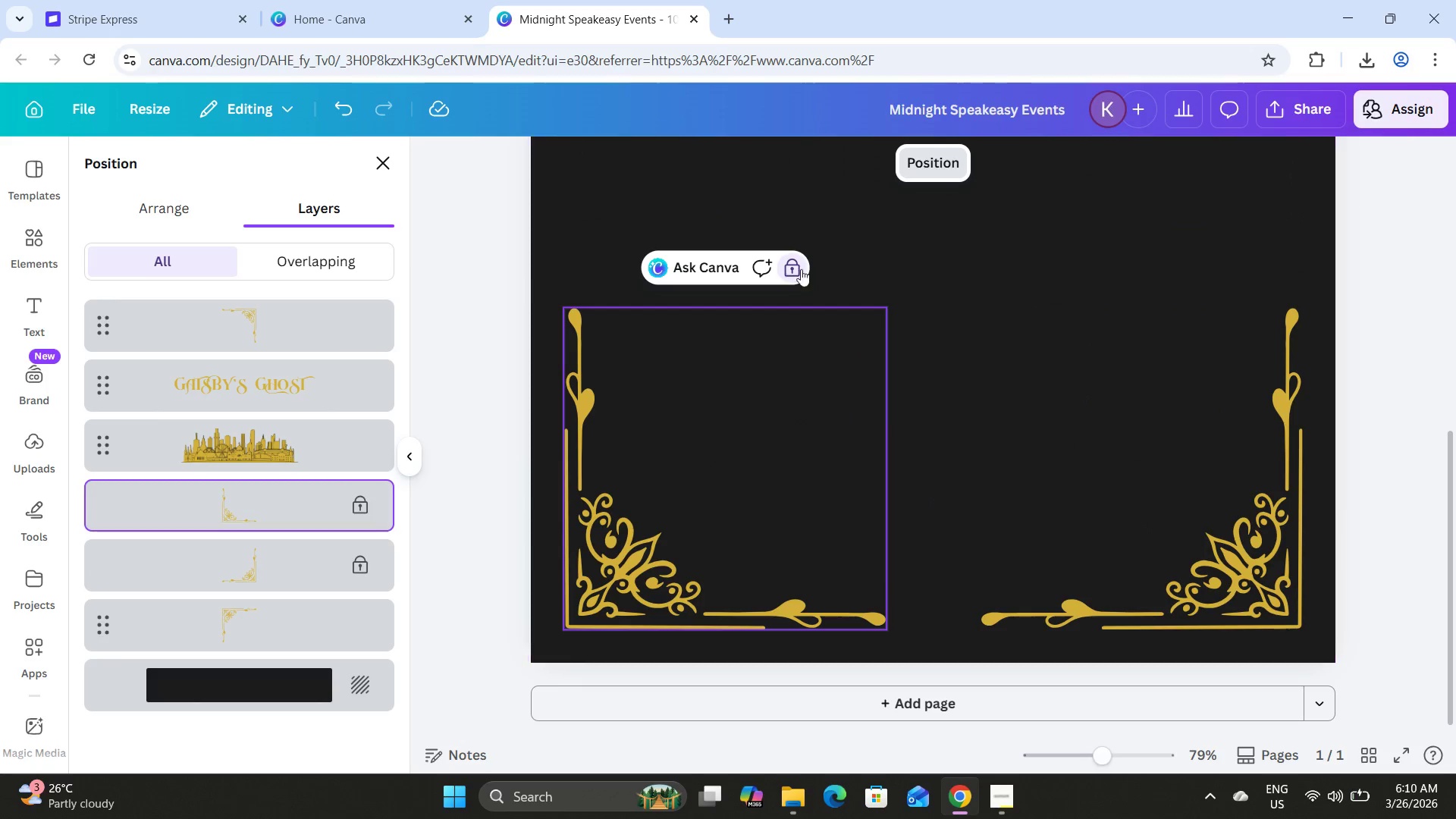 
double_click([1297, 570])
 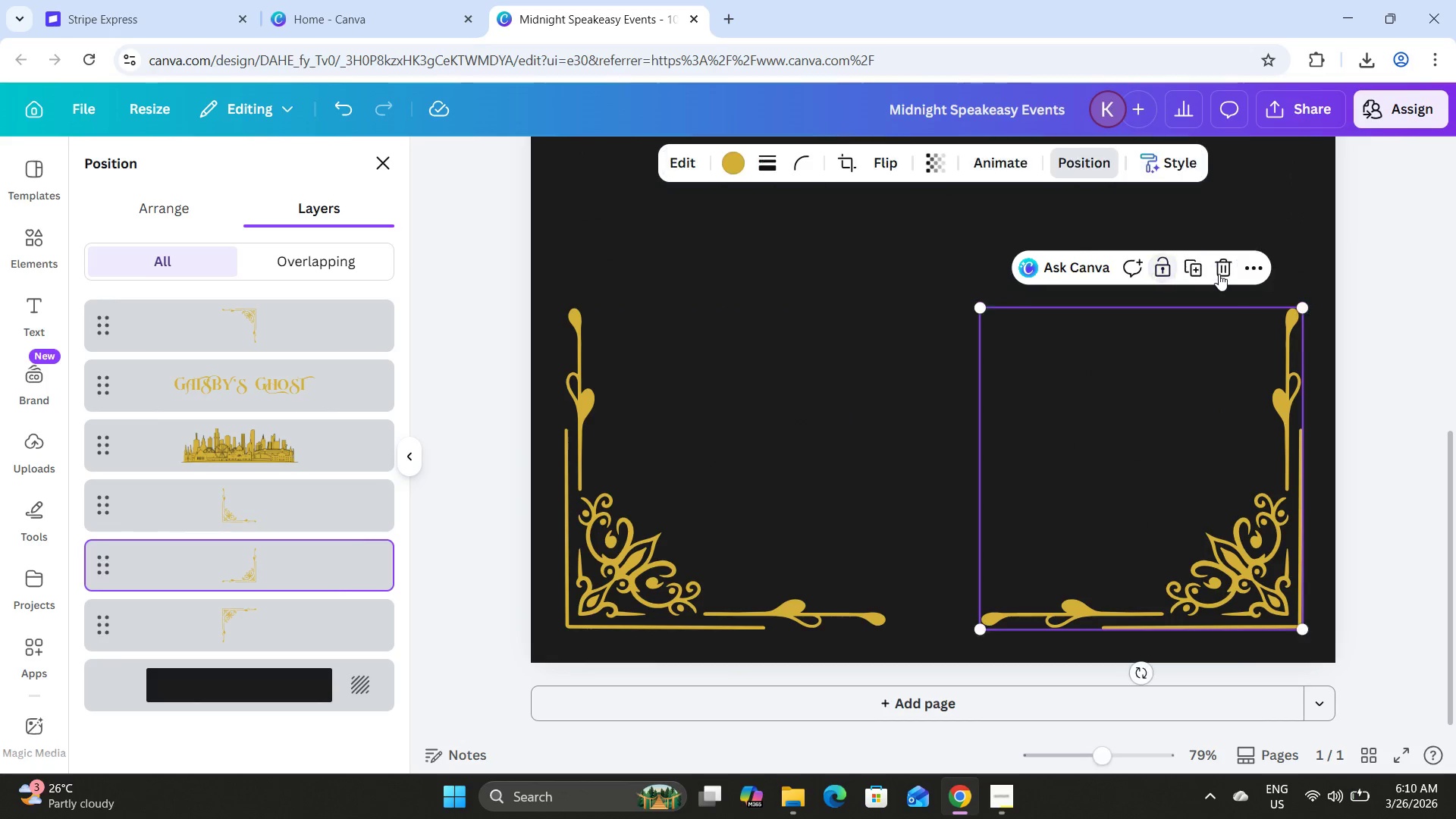 
left_click([1179, 564])
 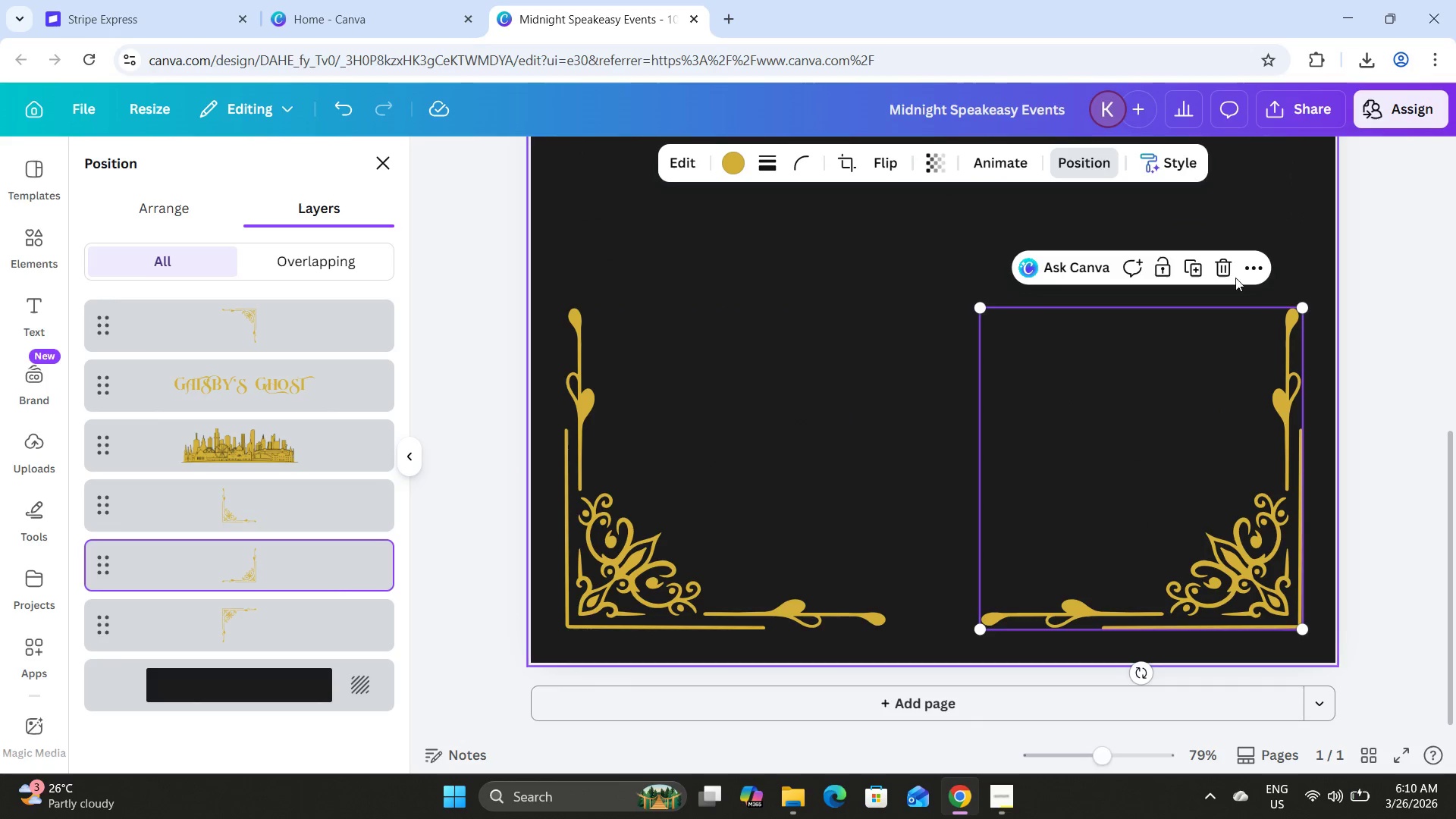 
left_click([1224, 259])
 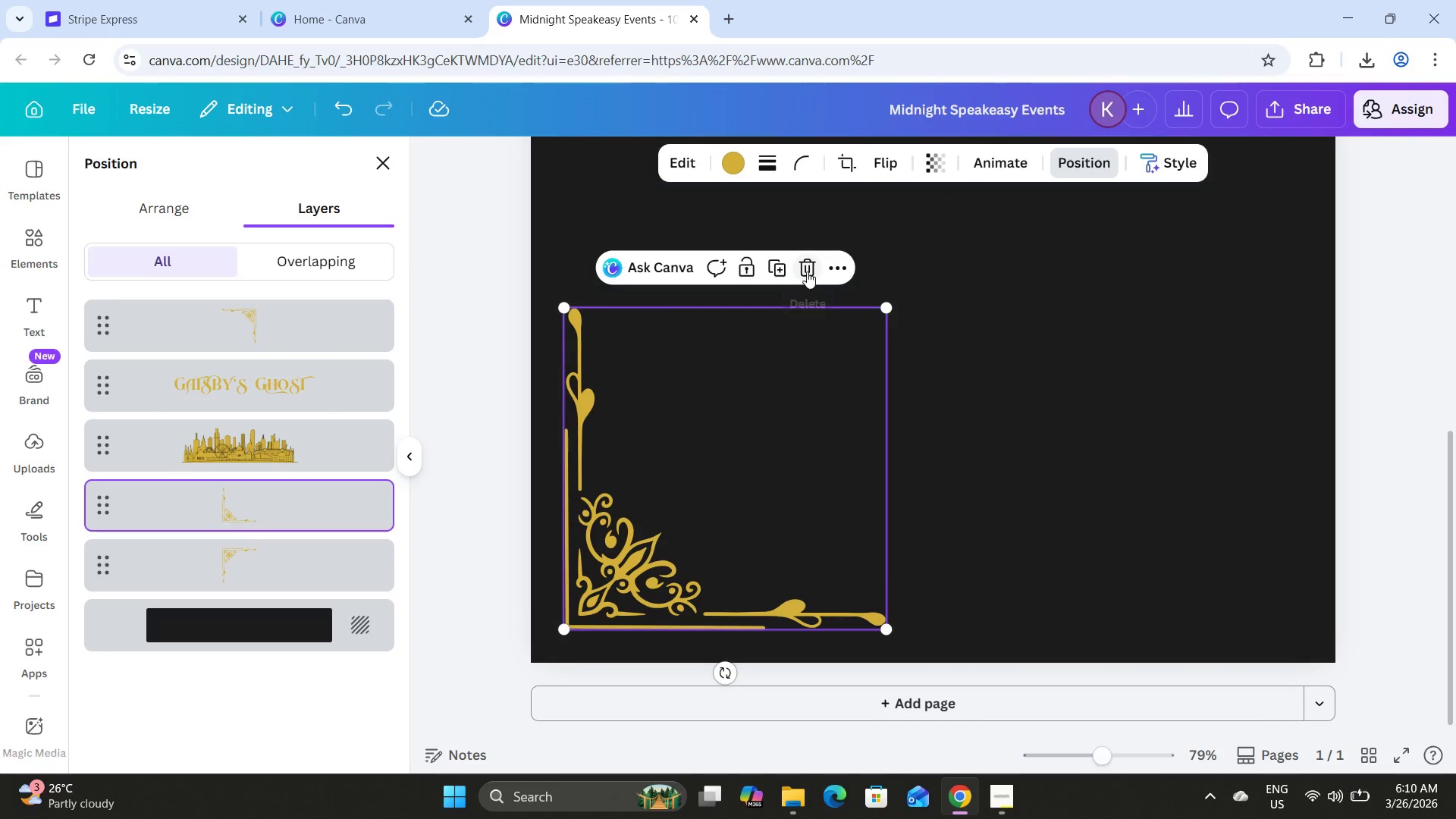 
scroll: coordinate [902, 570], scroll_direction: up, amount: 12.0
 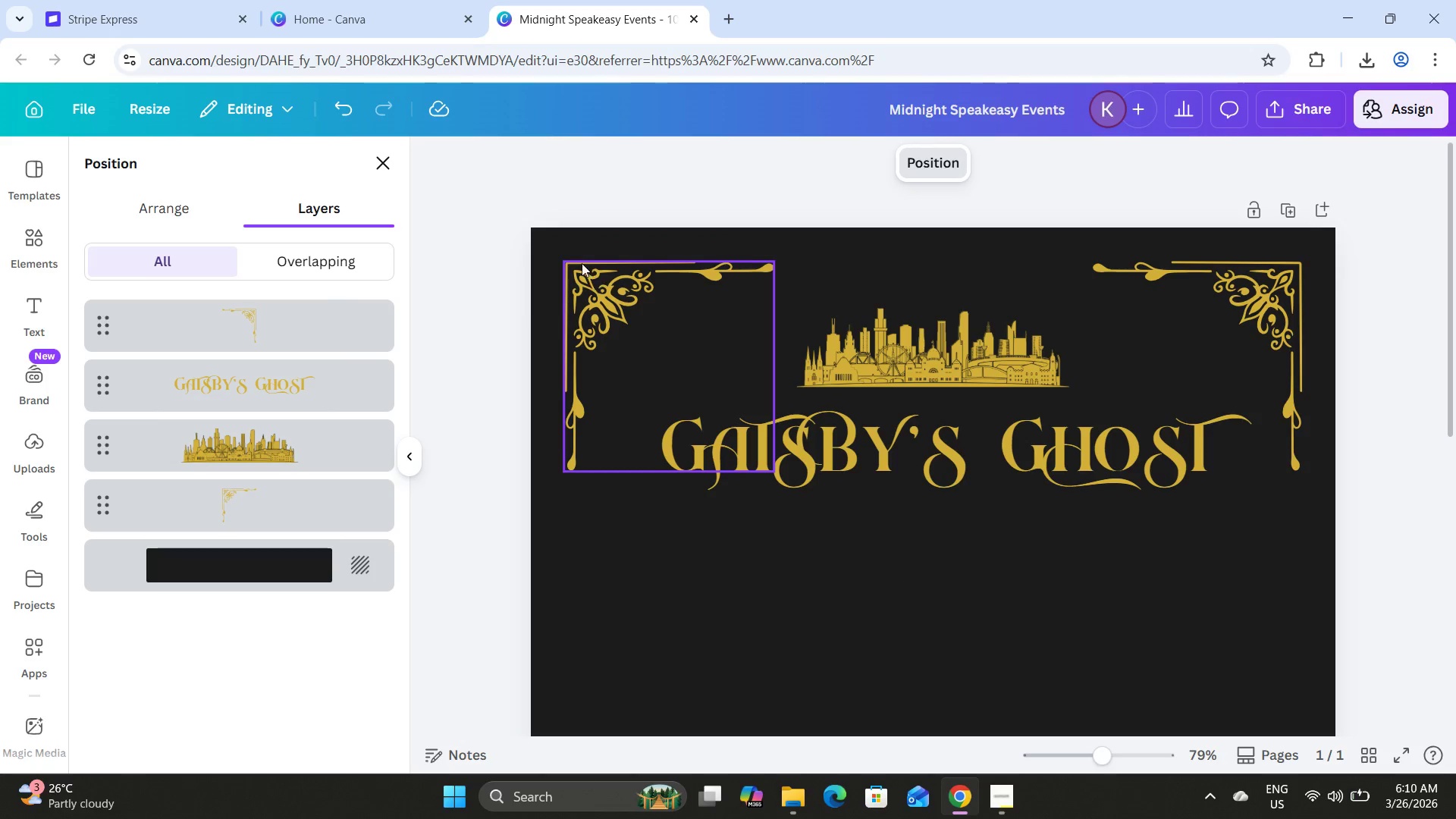 
left_click([582, 262])
 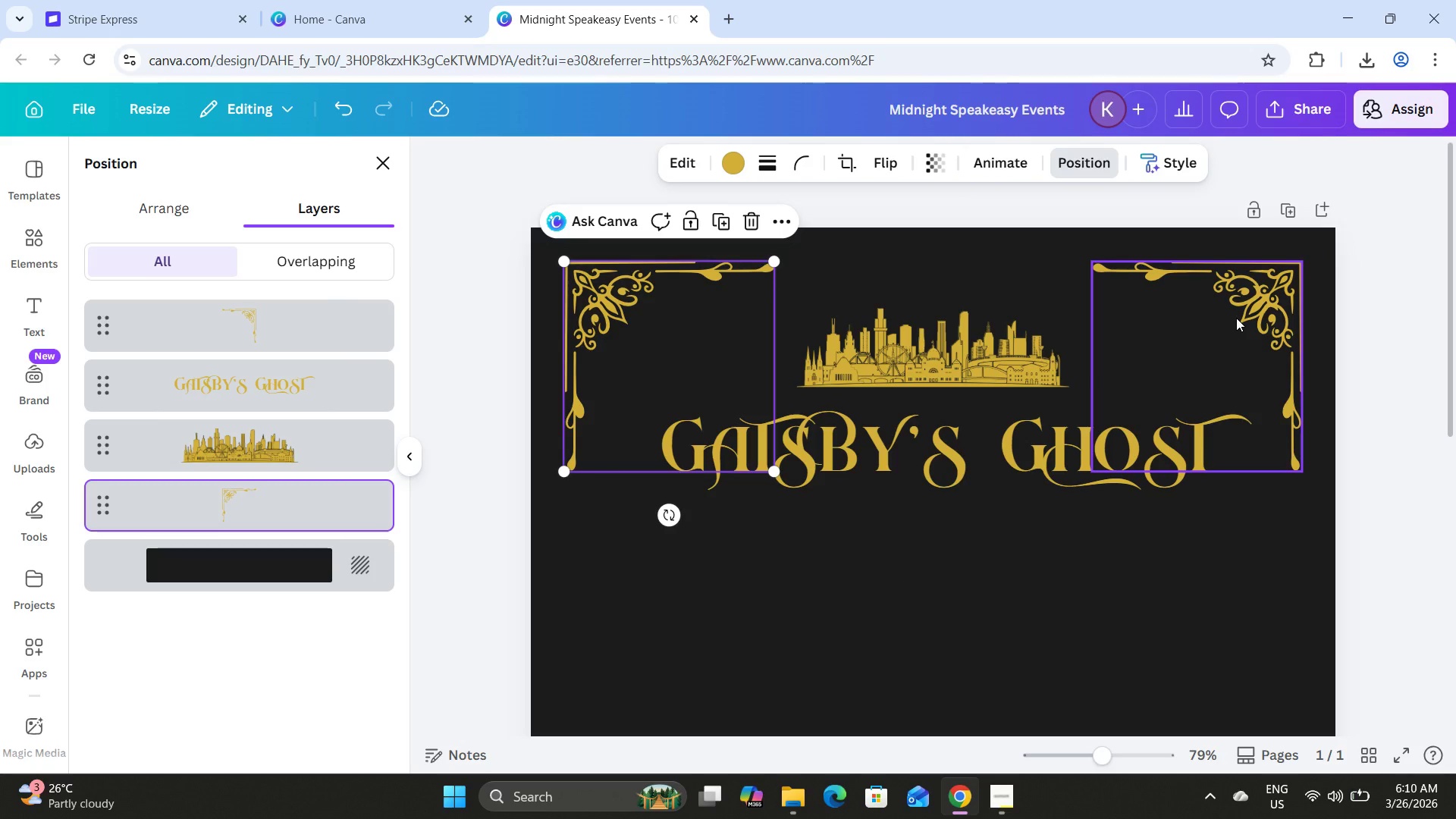 
hold_key(key=ShiftLeft, duration=0.42)
left_click([1235, 318])
 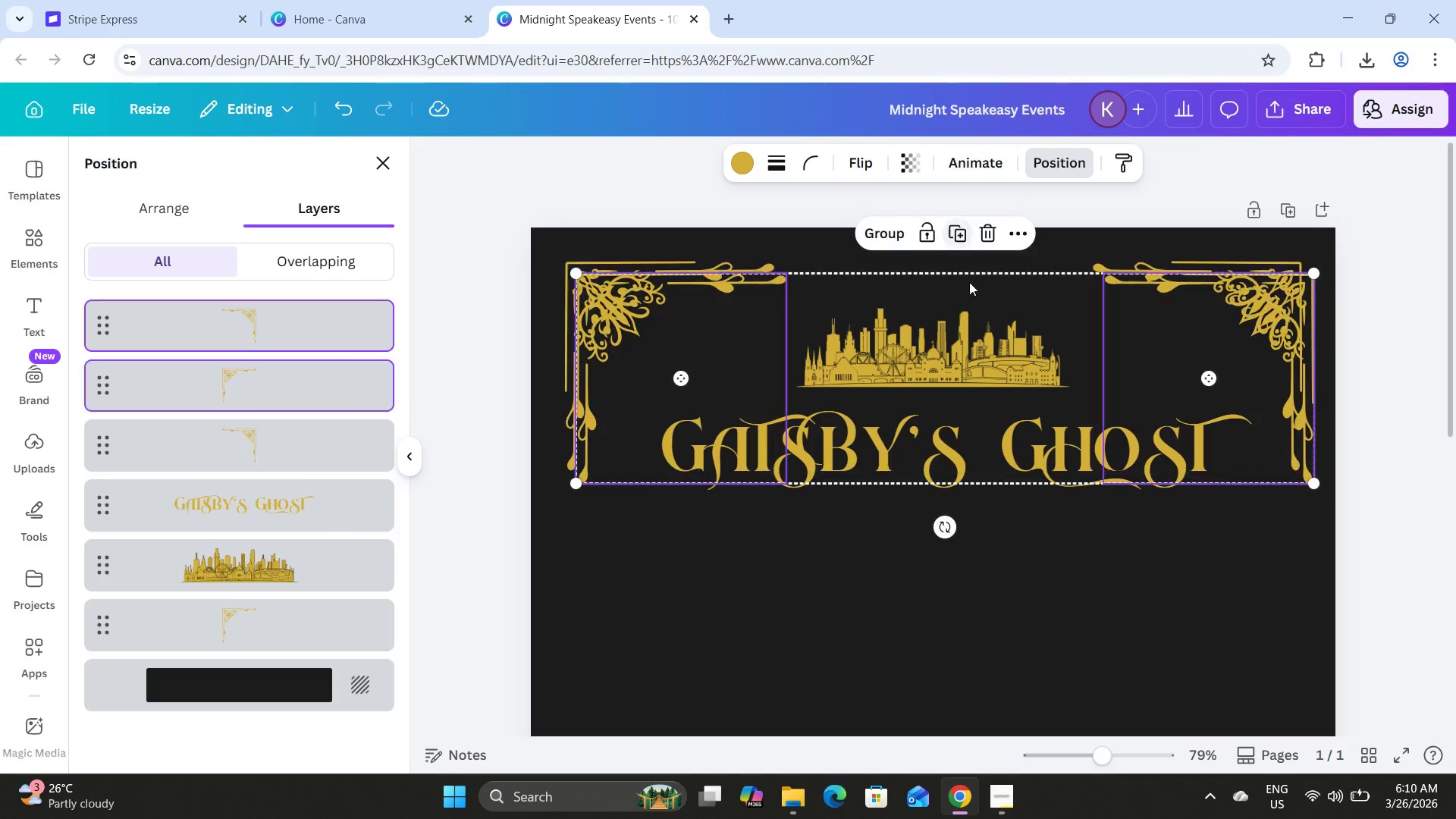 
left_click_drag(start_coordinate=[1012, 325], to_coordinate=[1028, 592])
 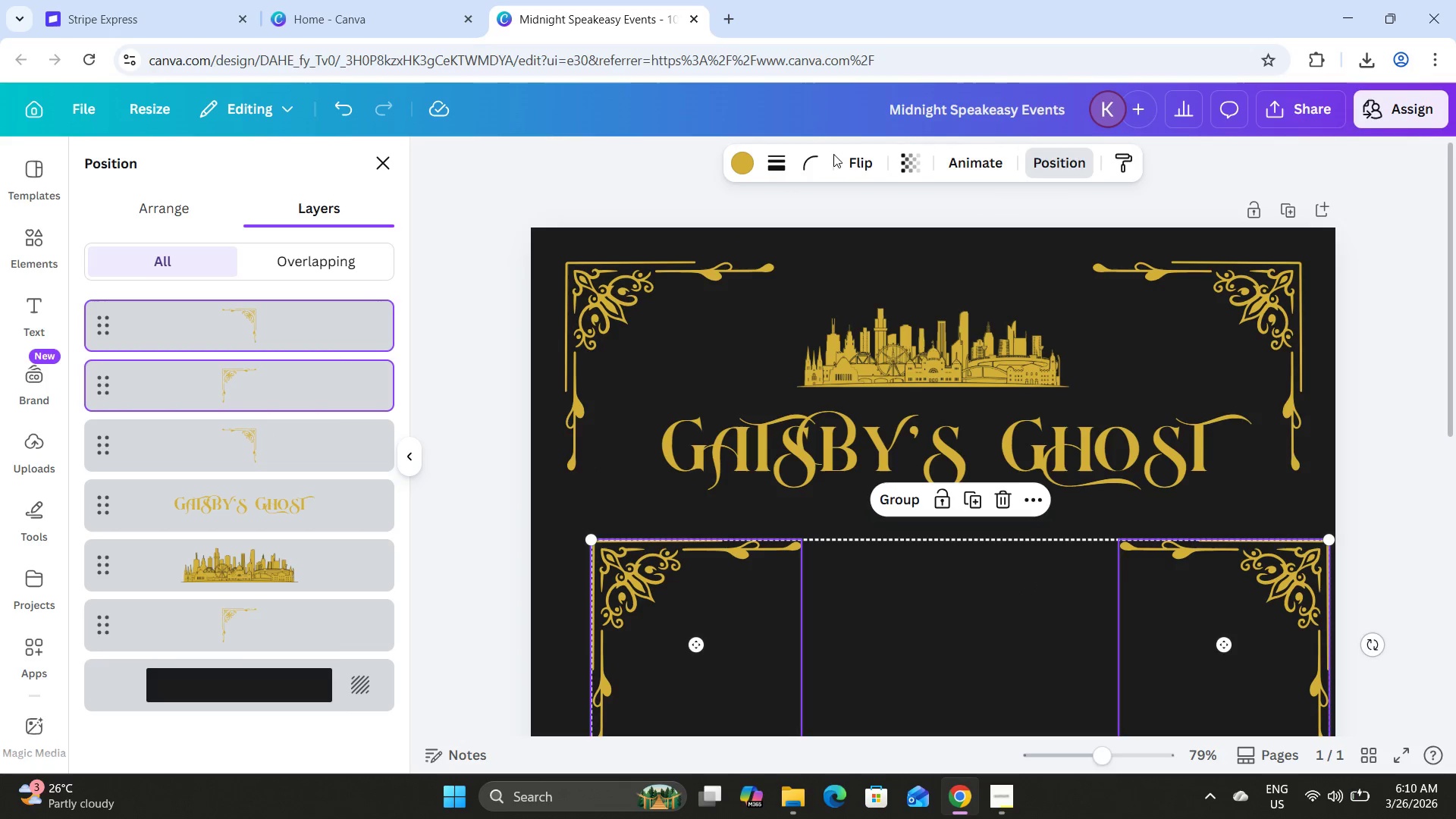 
double_click([861, 160])
 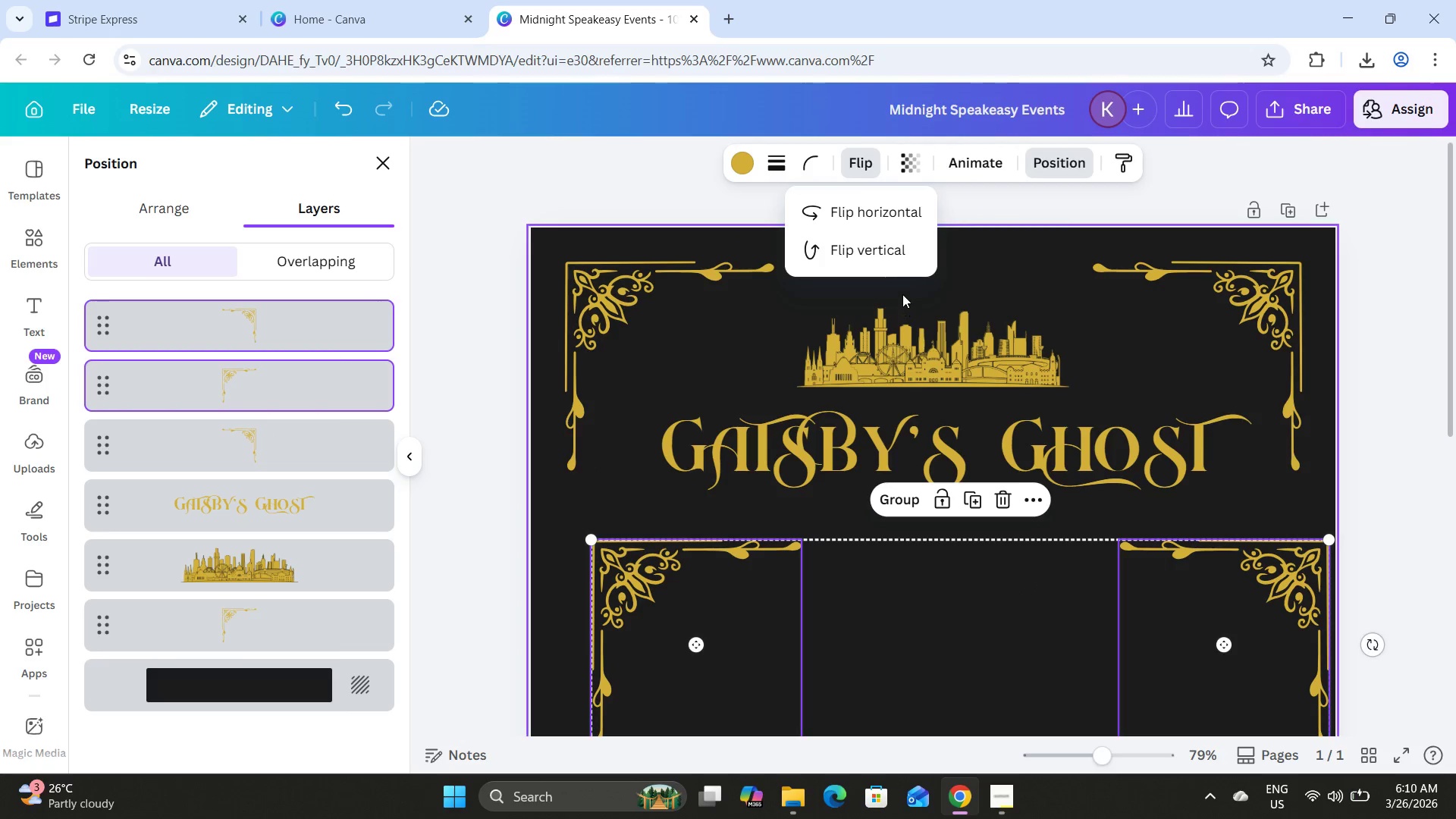 
left_click([880, 249])
 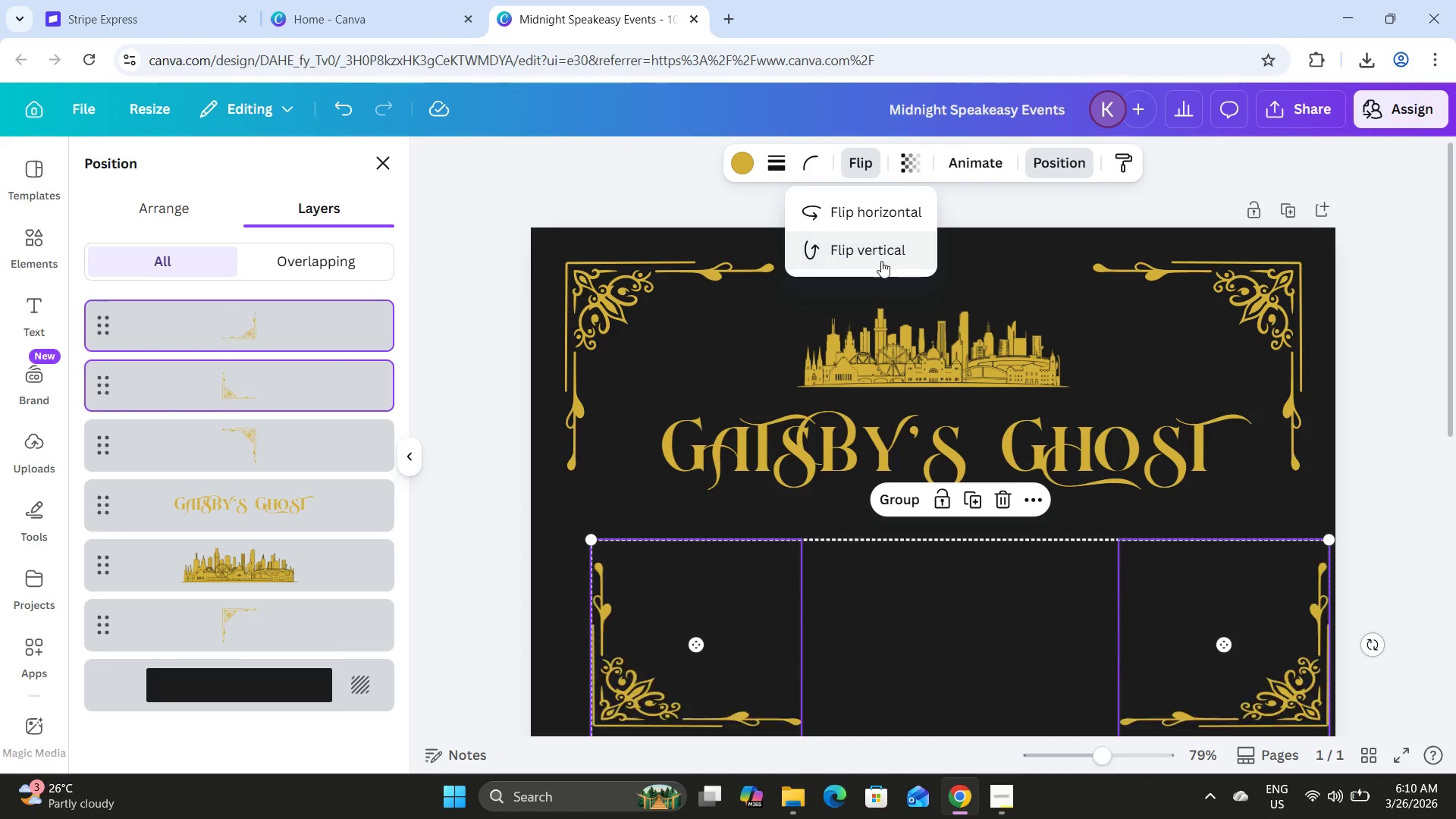 
scroll: coordinate [906, 375], scroll_direction: down, amount: 12.0
 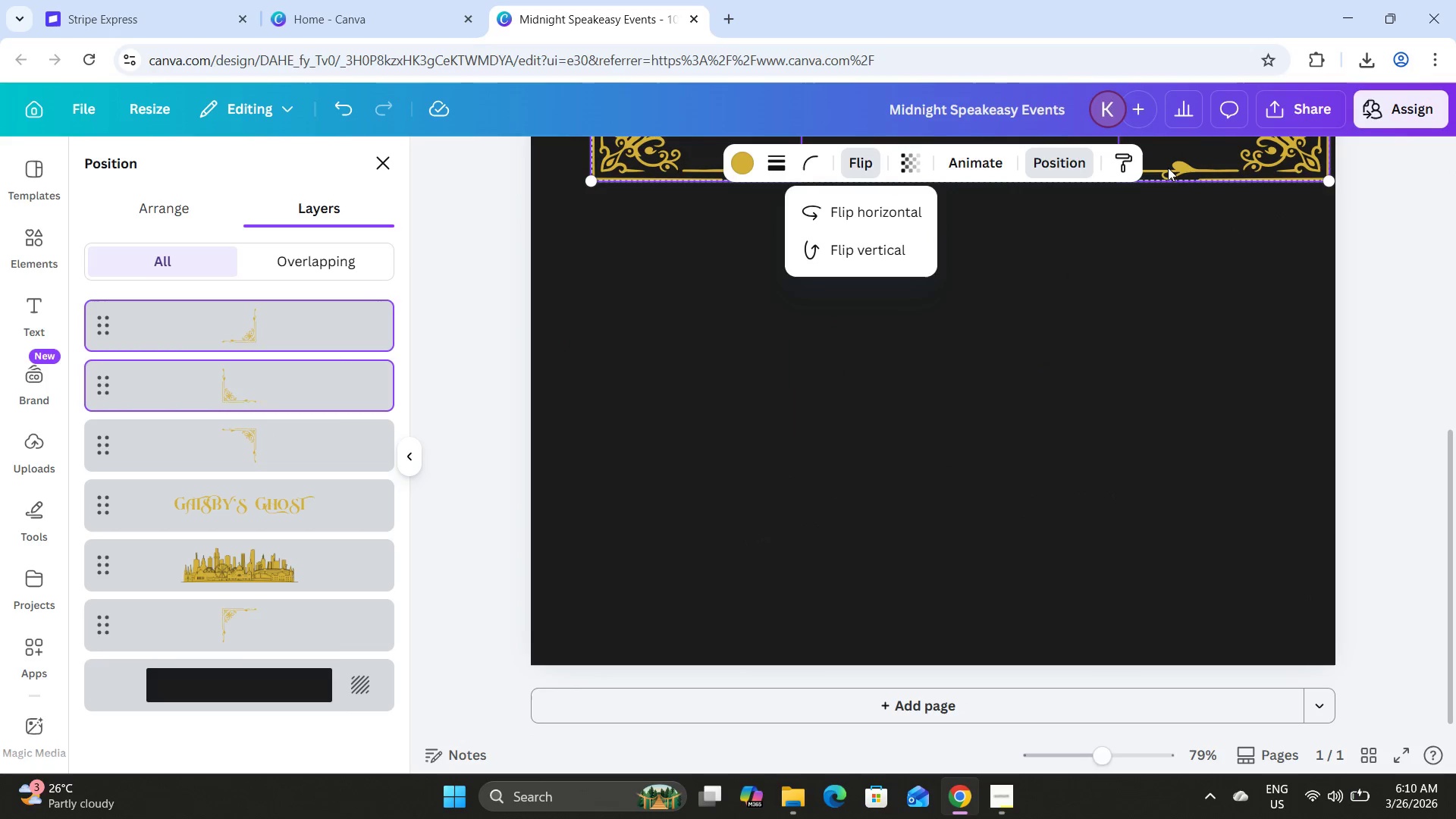 
left_click_drag(start_coordinate=[1169, 168], to_coordinate=[1143, 598])
 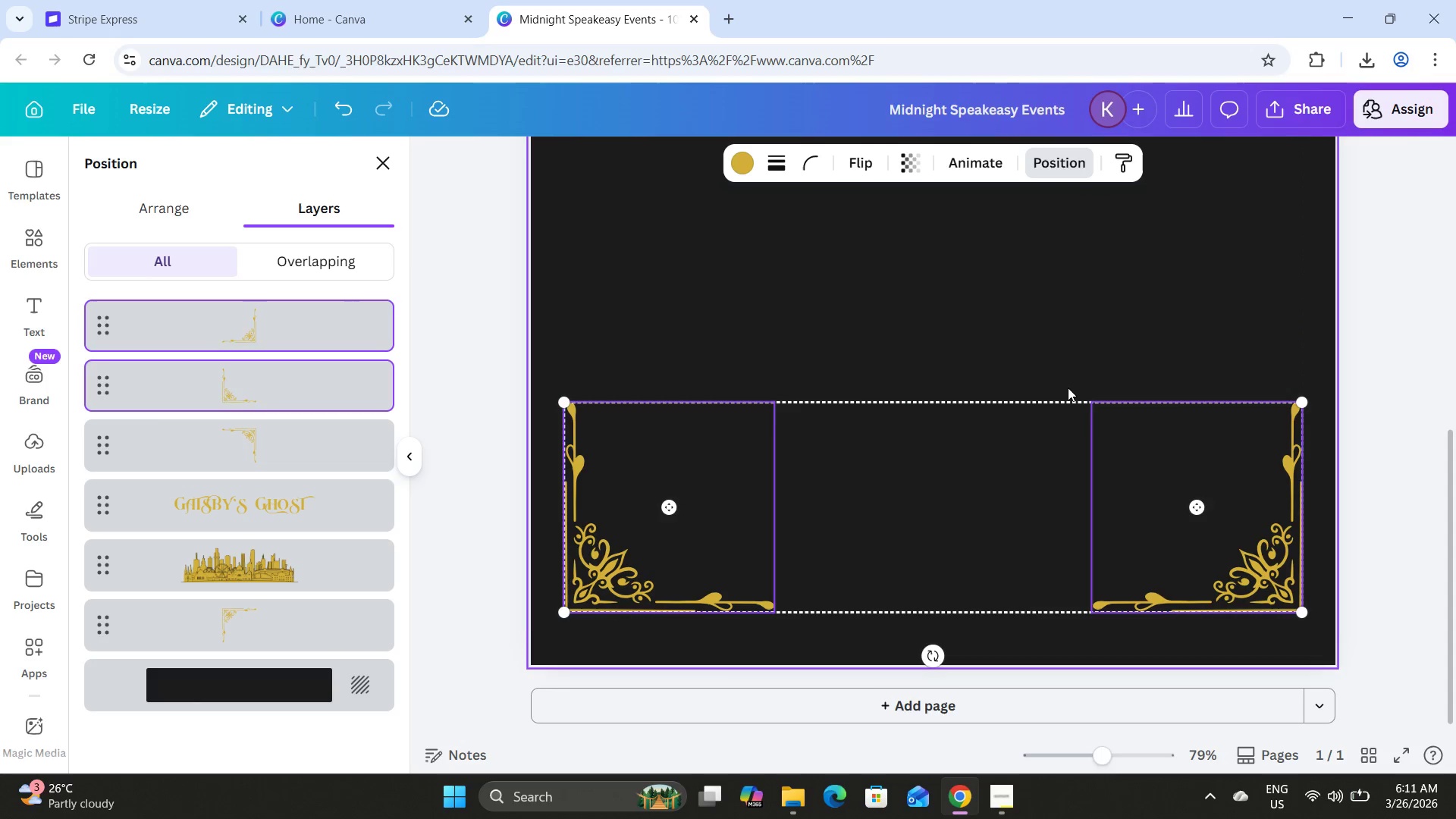 
key(Control+Z)
 